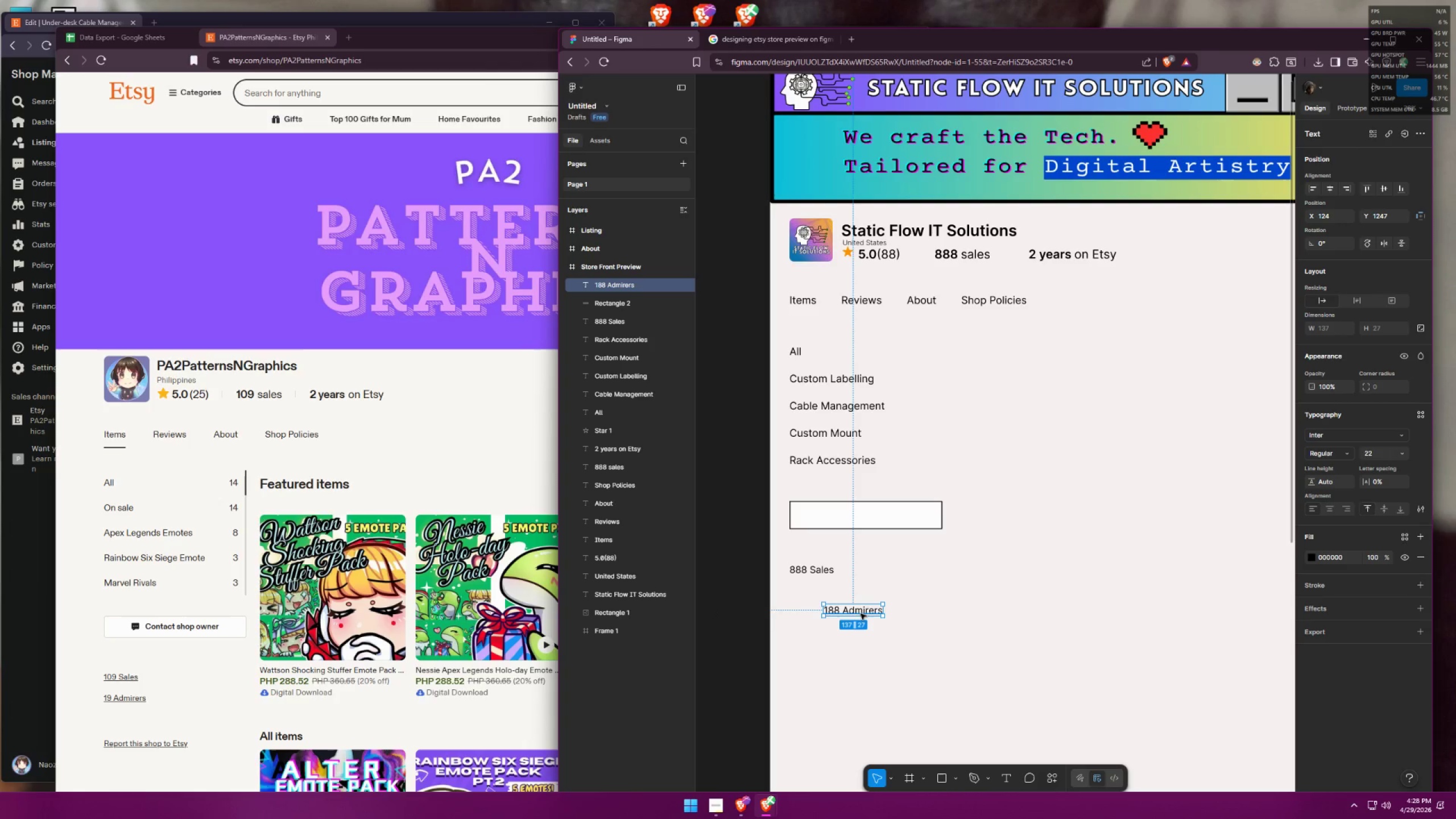 
left_click([910, 618])
 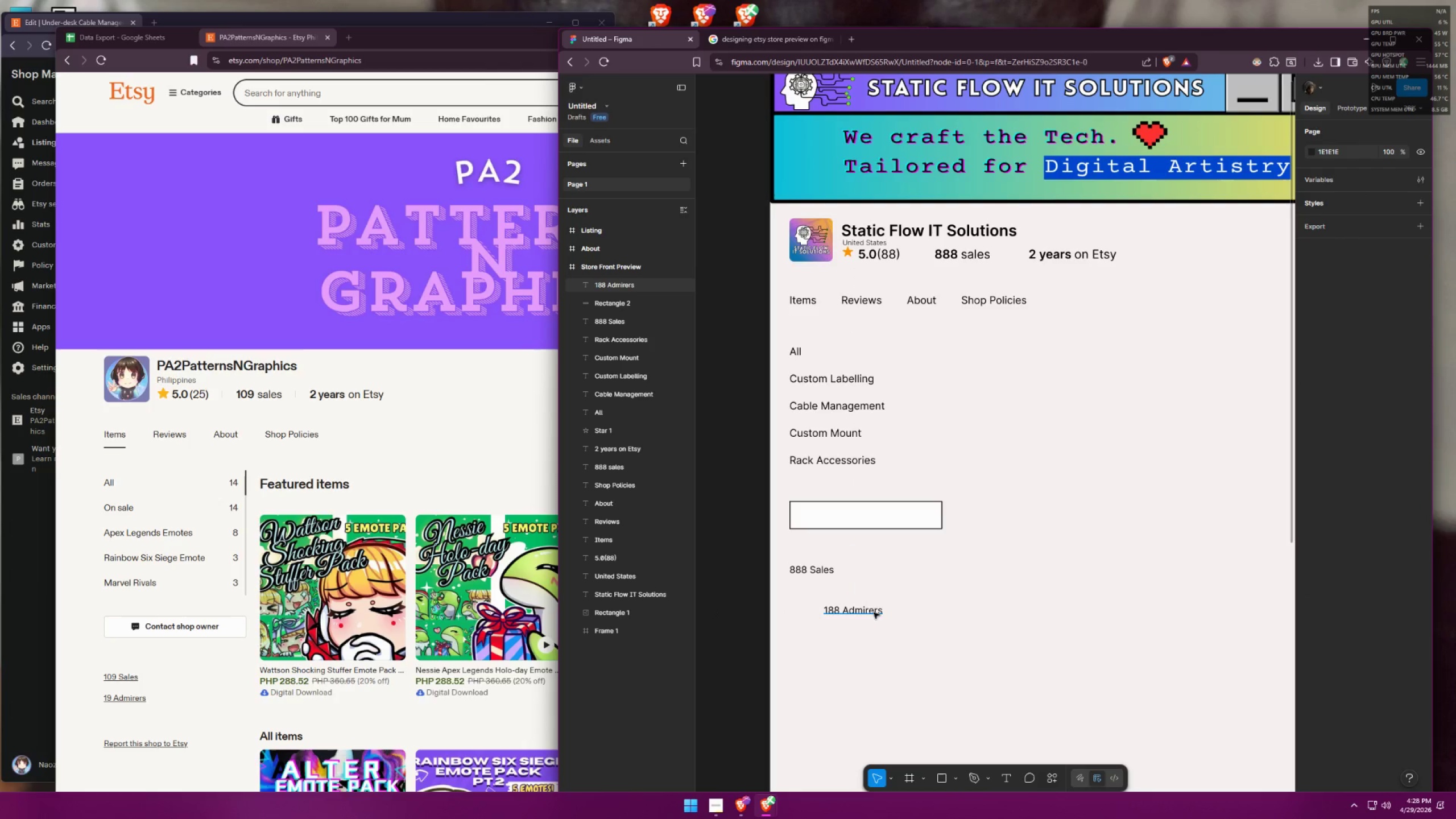 
left_click_drag(start_coordinate=[872, 612], to_coordinate=[838, 594])
 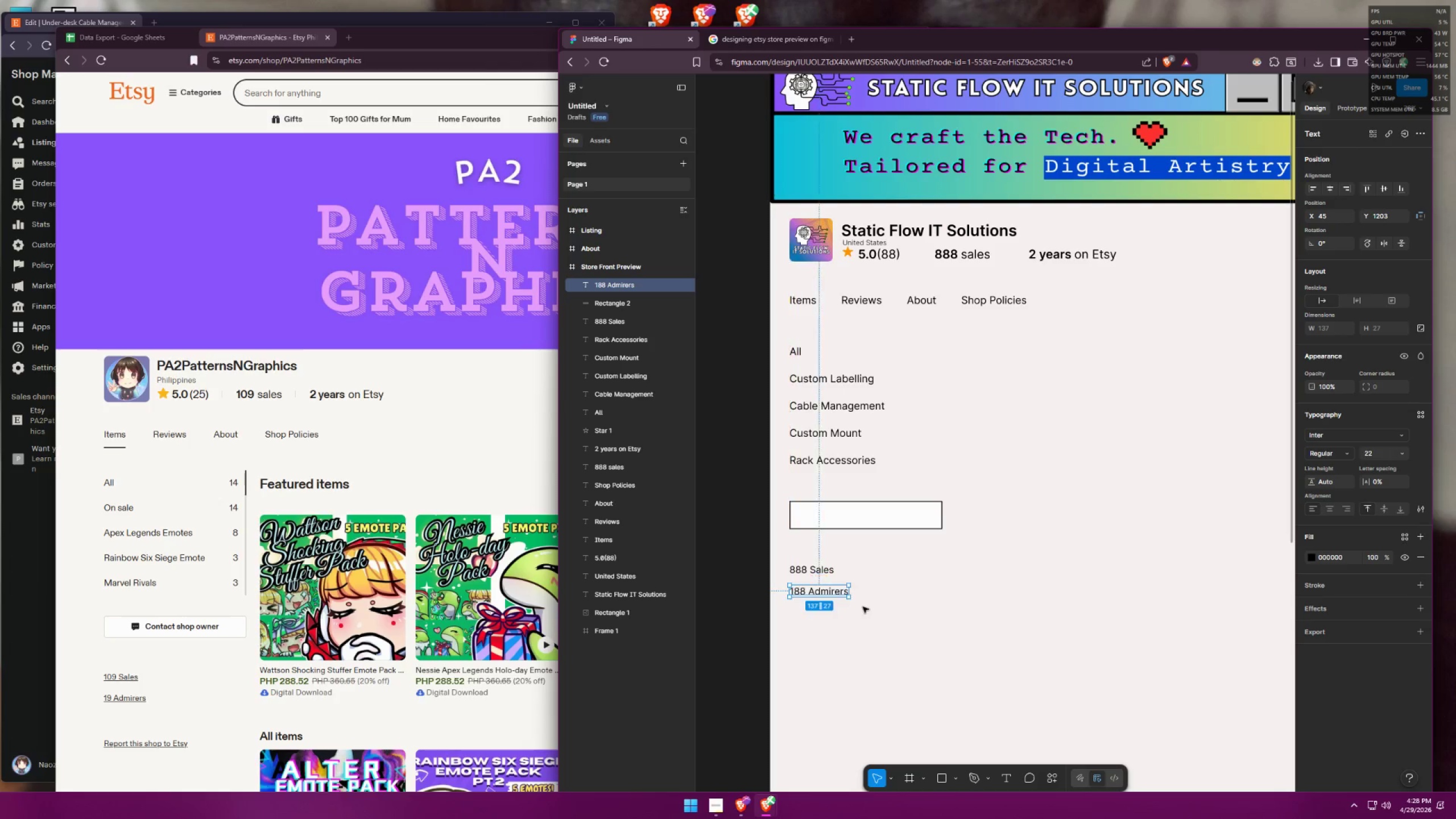 
left_click([865, 608])
 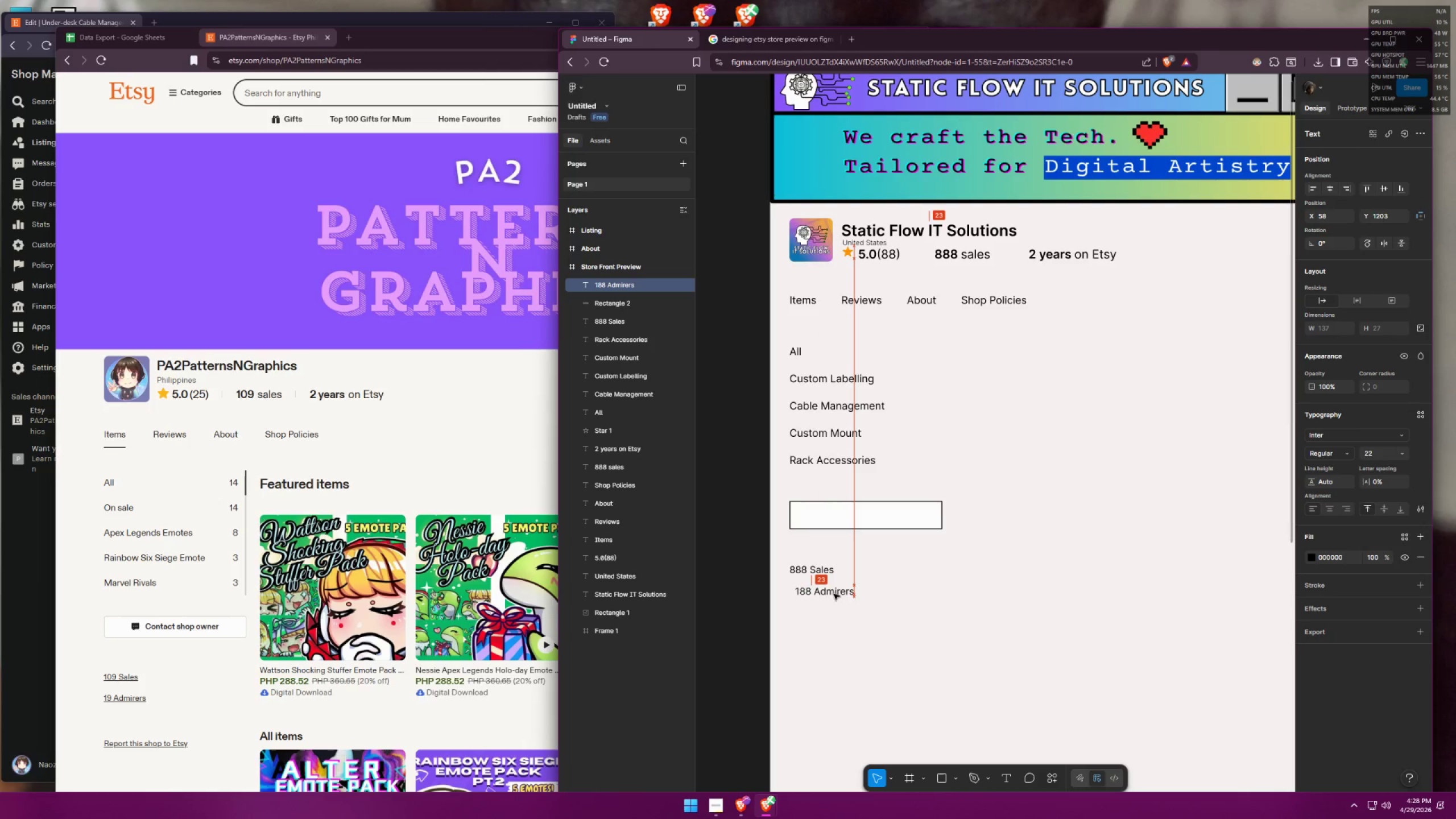 
left_click([875, 624])
 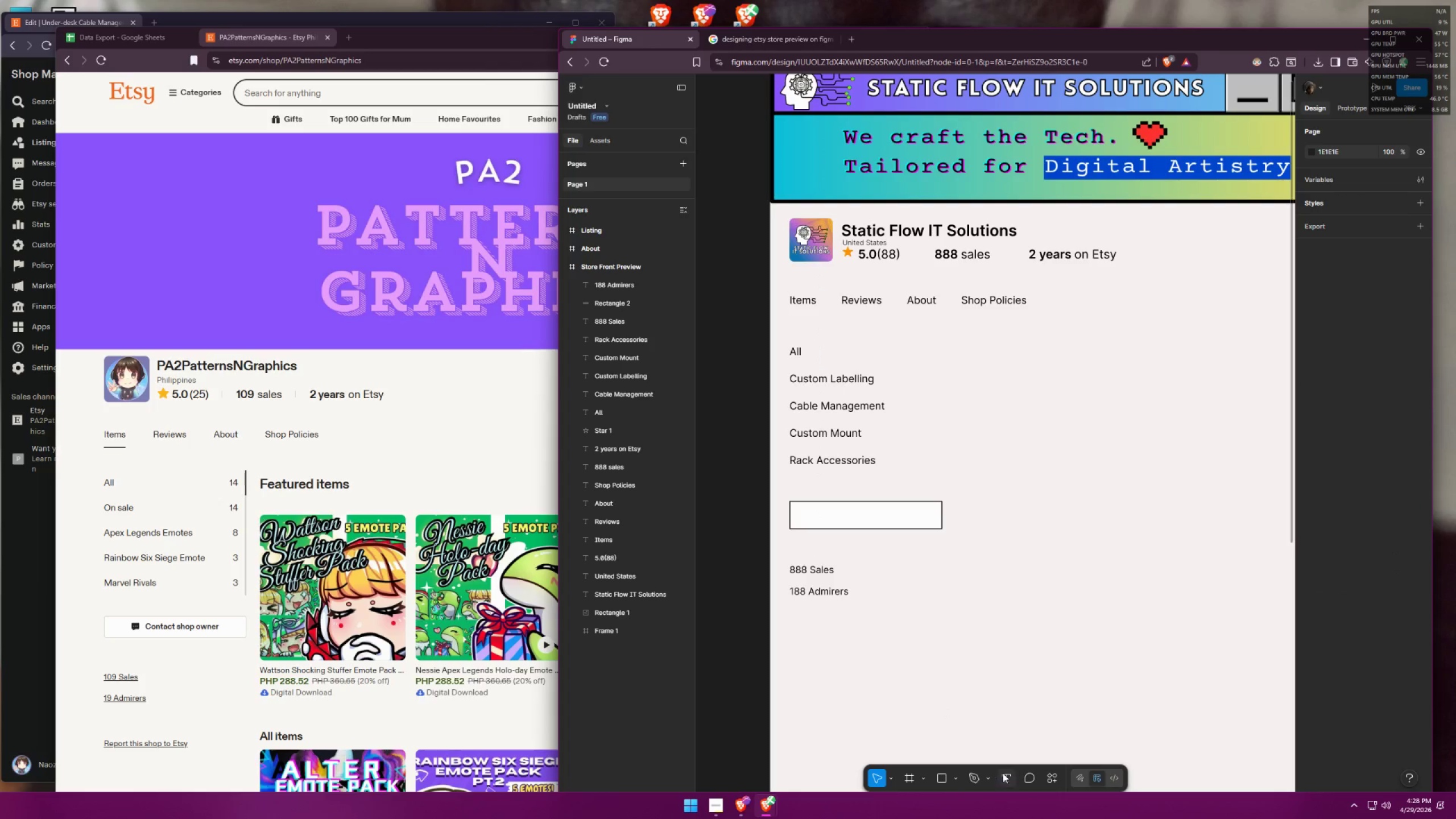 
left_click([1010, 773])
 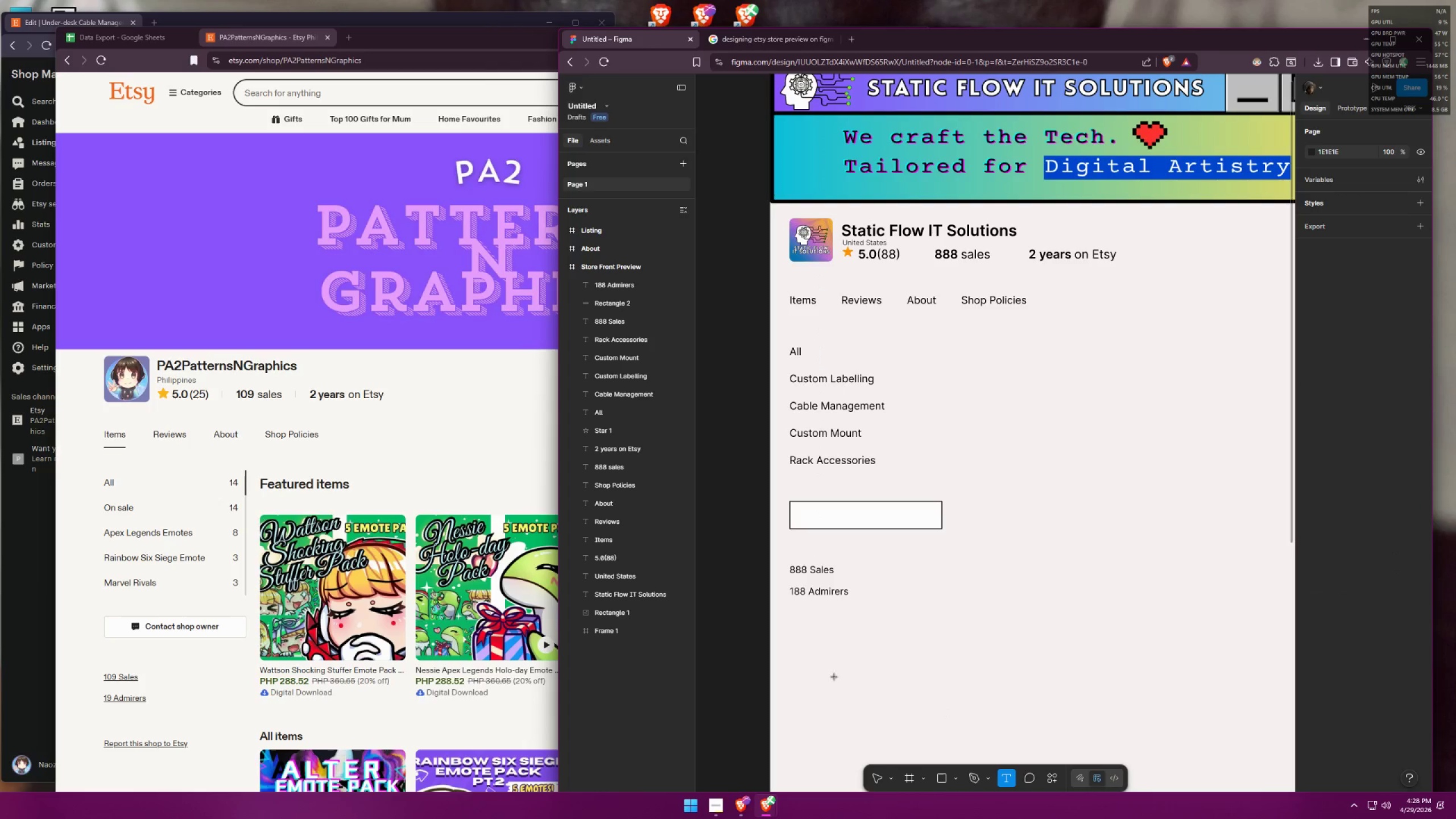 
left_click([822, 661])
 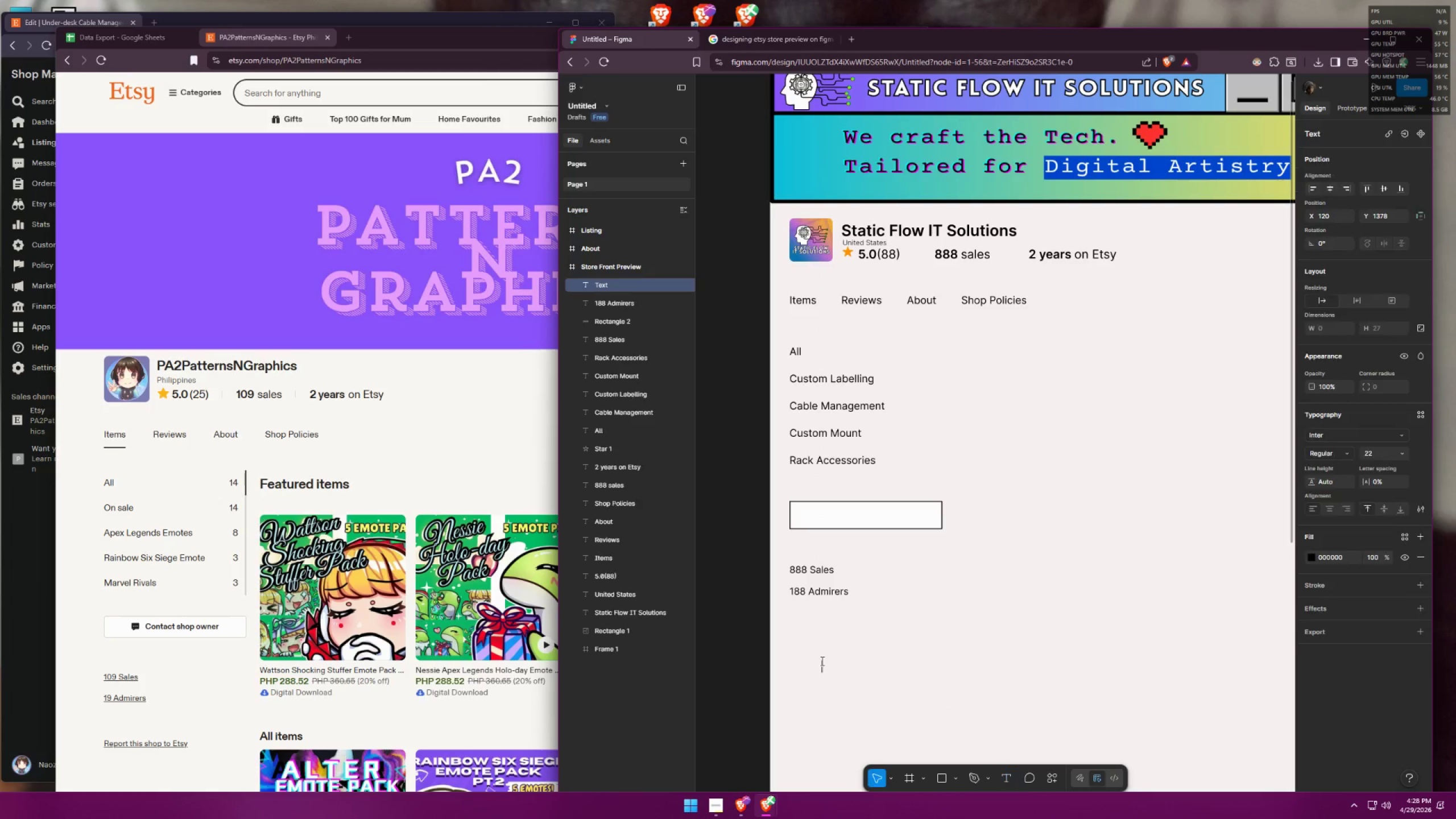 
type(Report his )
 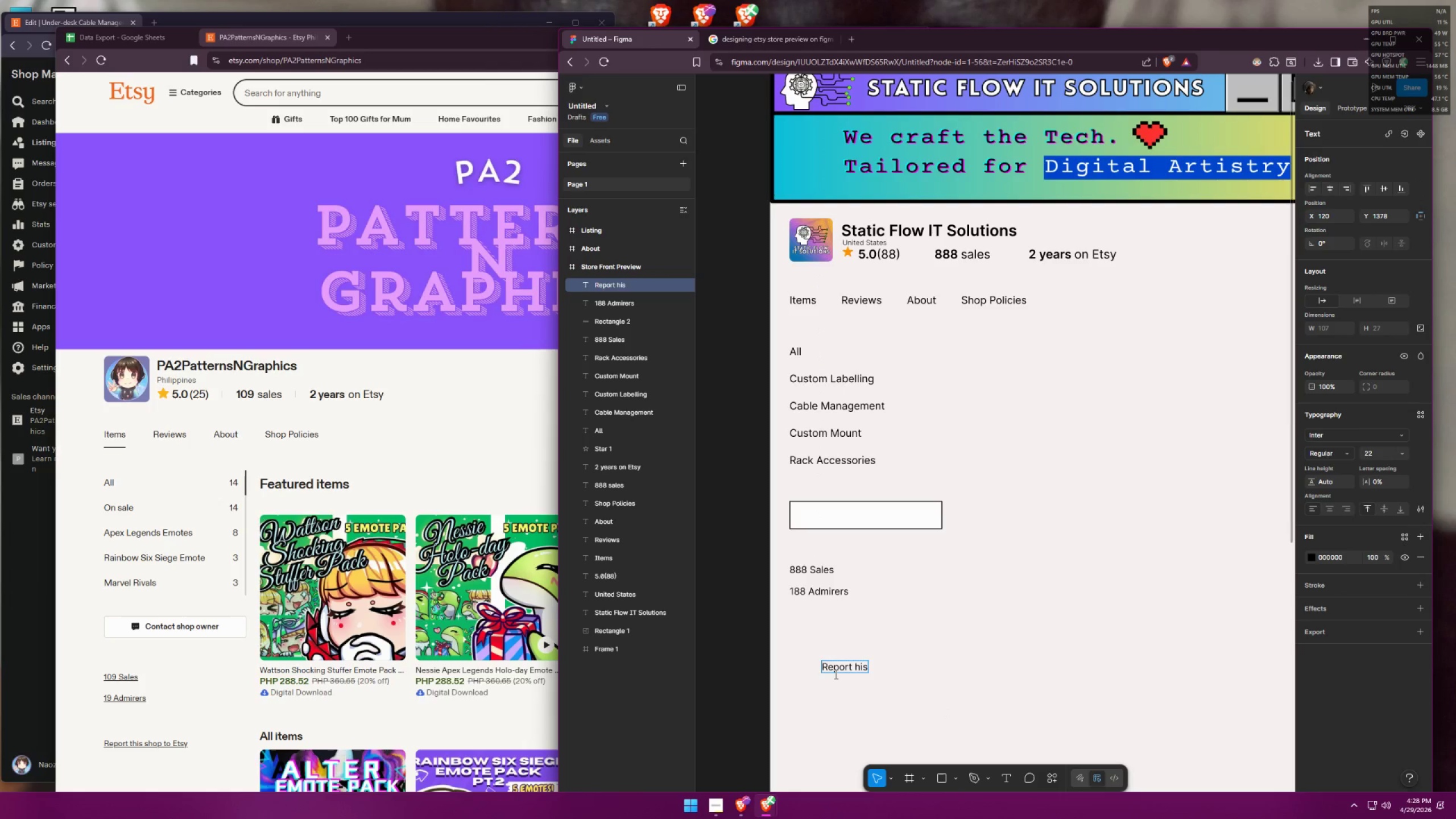 
key(Control+ControlLeft)
 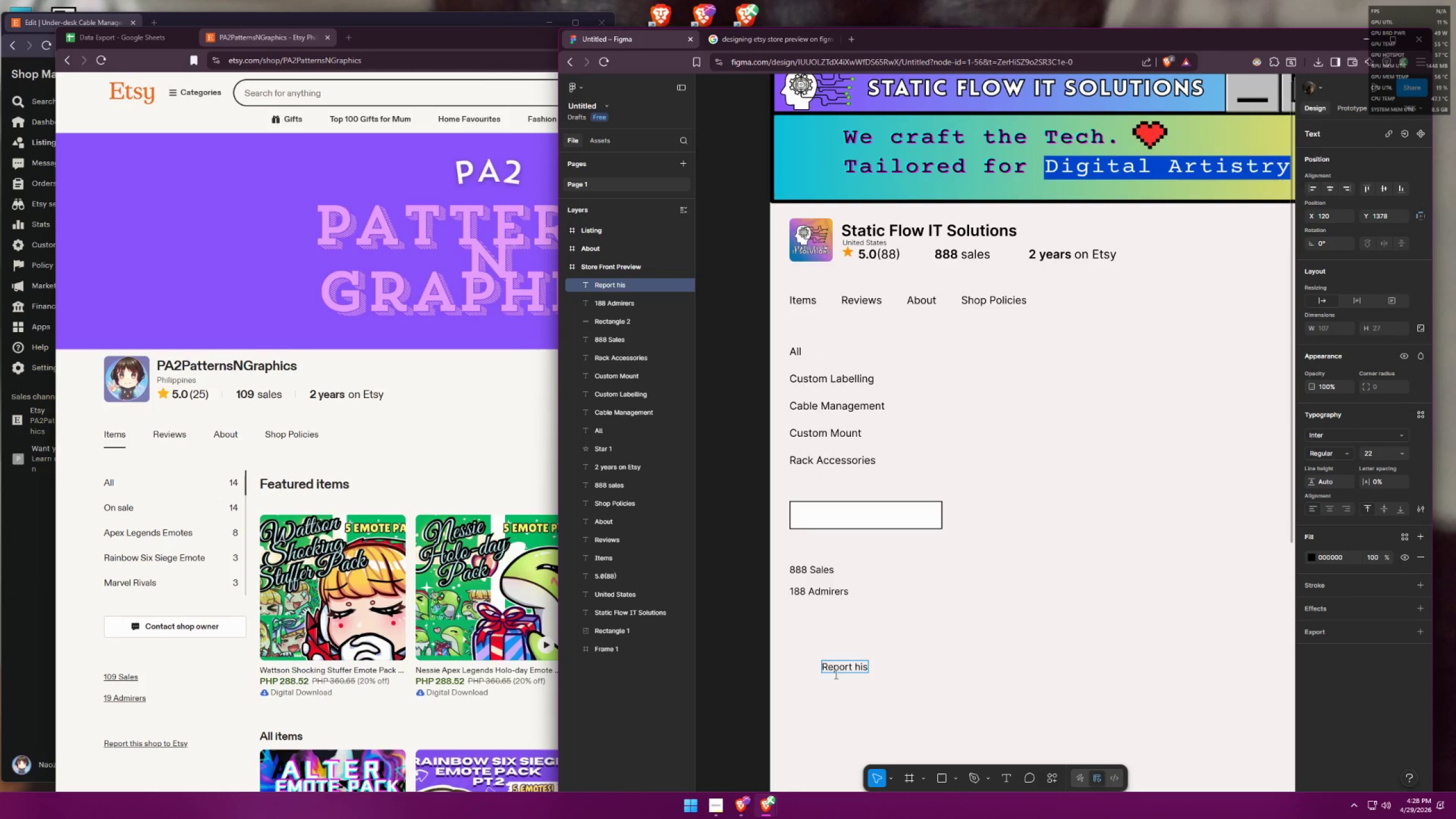 
key(Control+A)
 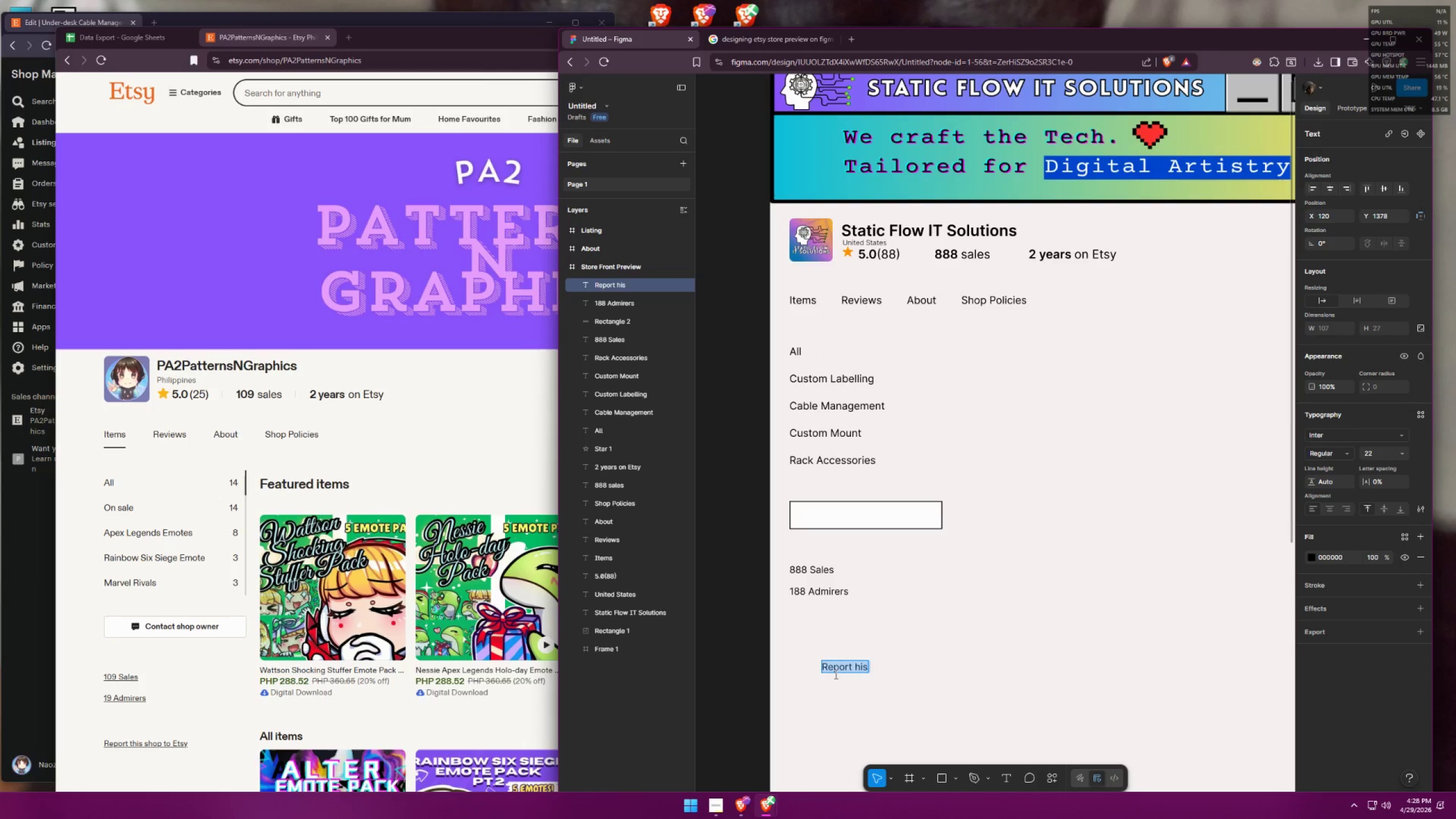 
type(Repos)
key(Backspace)
type(rt this shop to Etsy)
 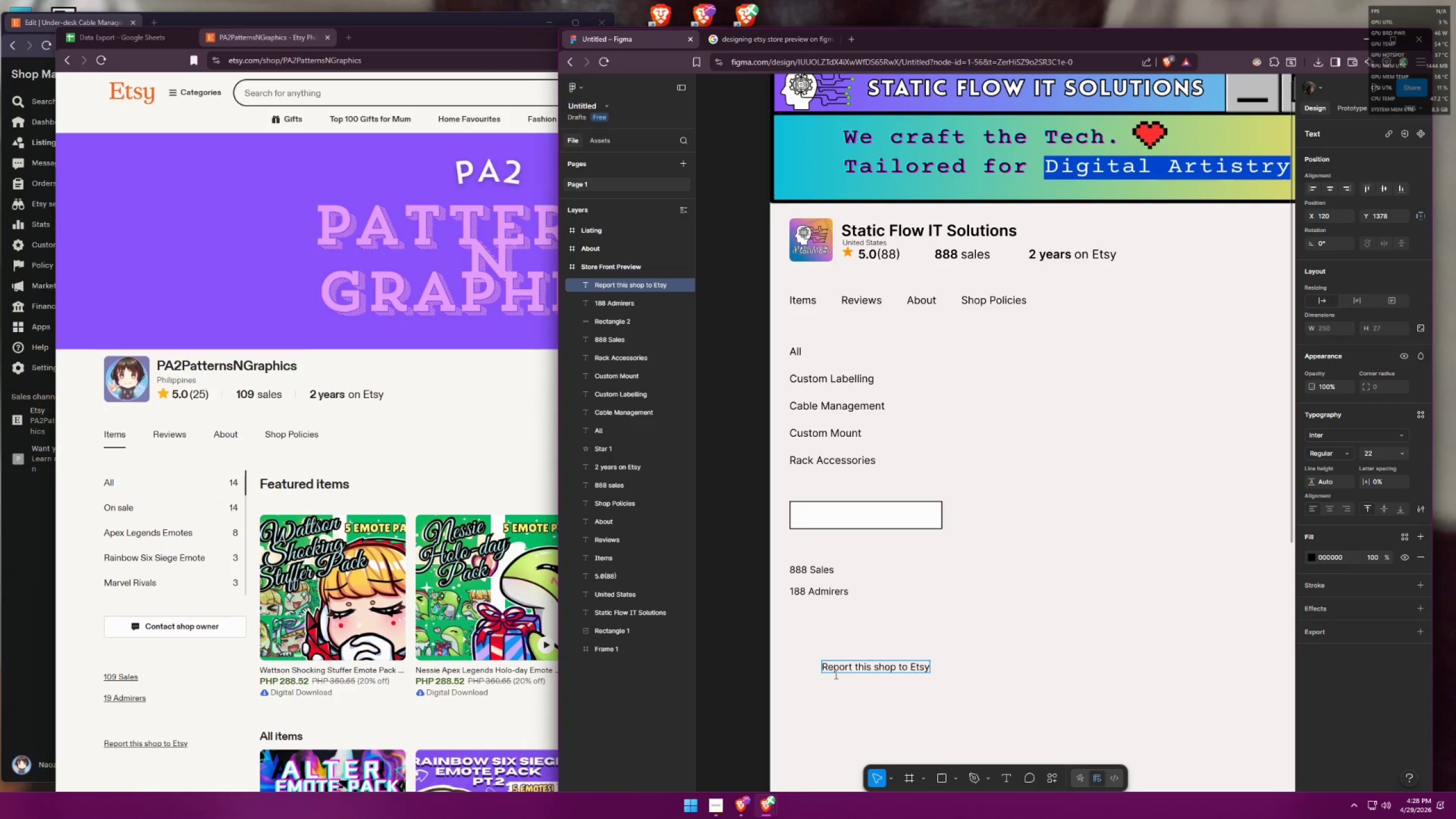 
double_click([1016, 677])
 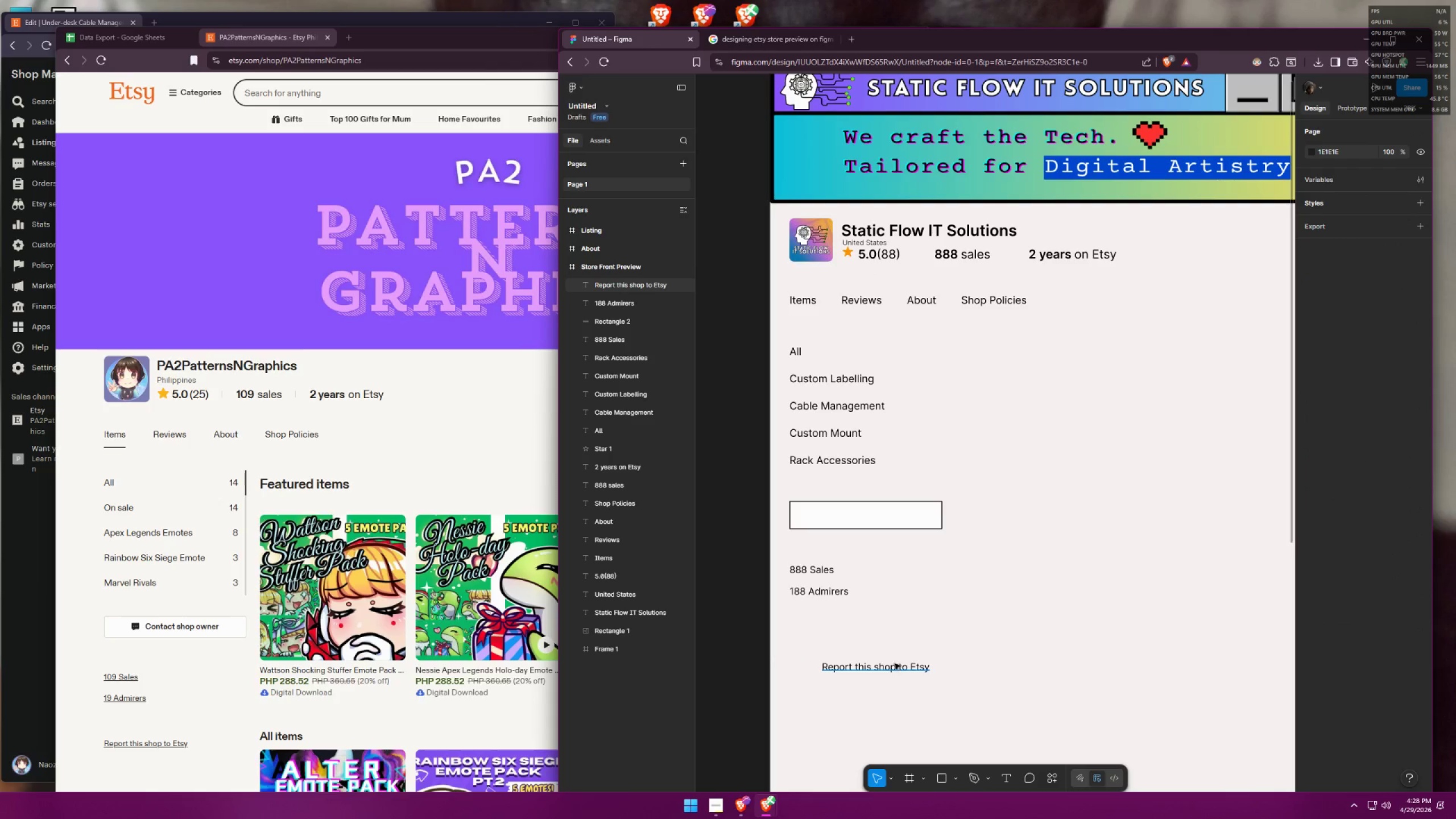 
left_click_drag(start_coordinate=[896, 667], to_coordinate=[864, 663])
 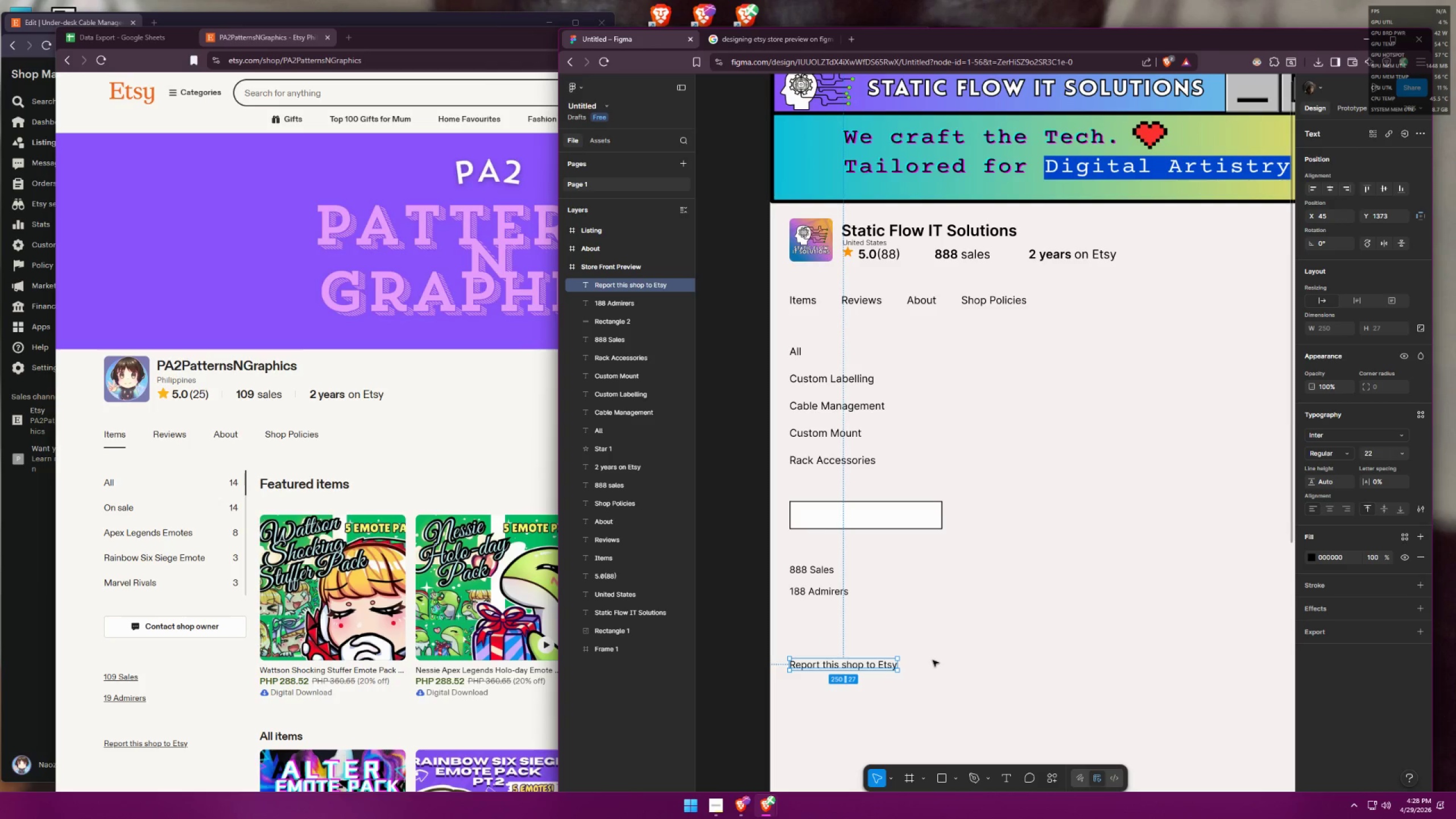 
left_click([941, 657])
 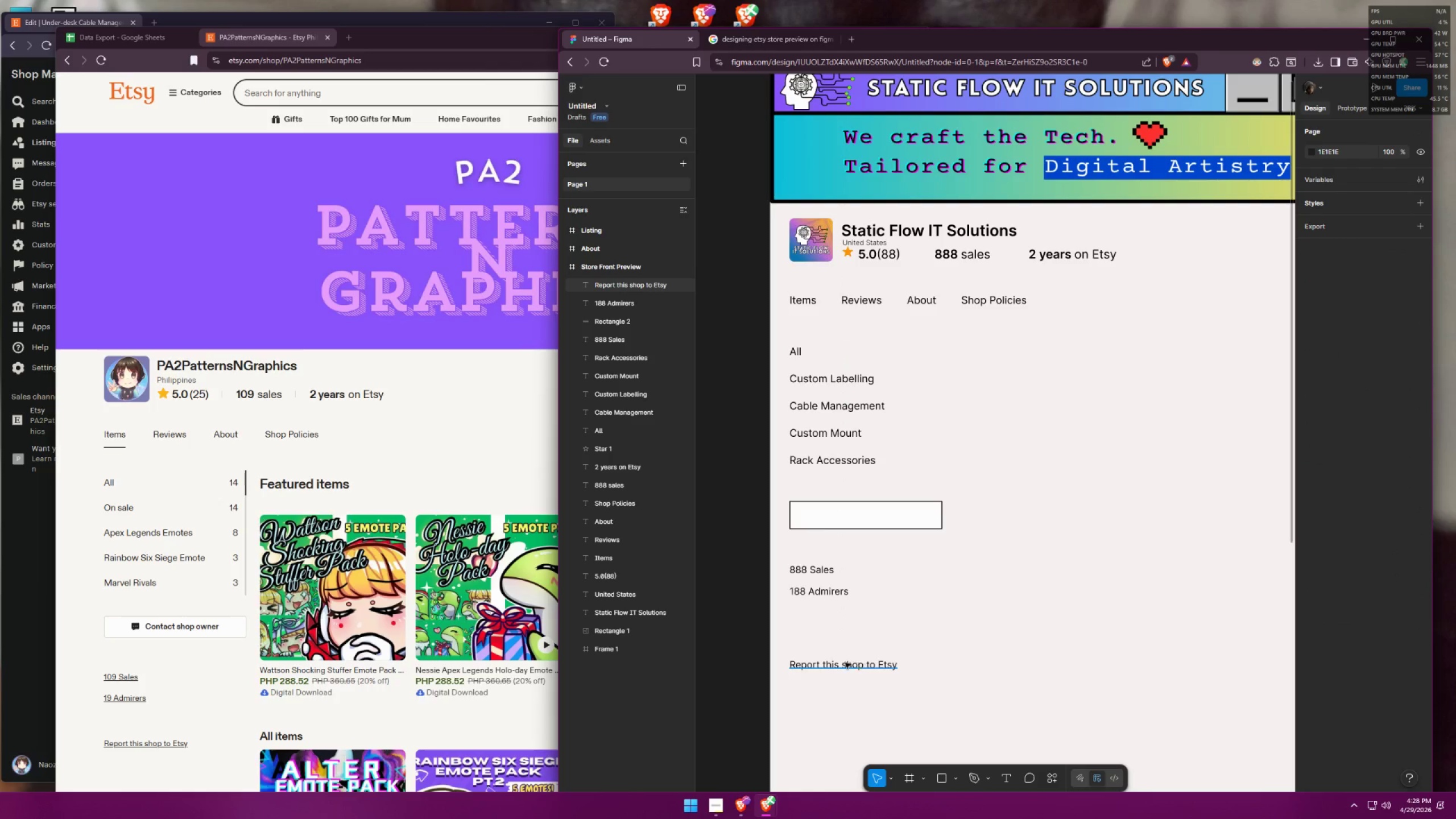 
left_click_drag(start_coordinate=[845, 663], to_coordinate=[846, 650])
 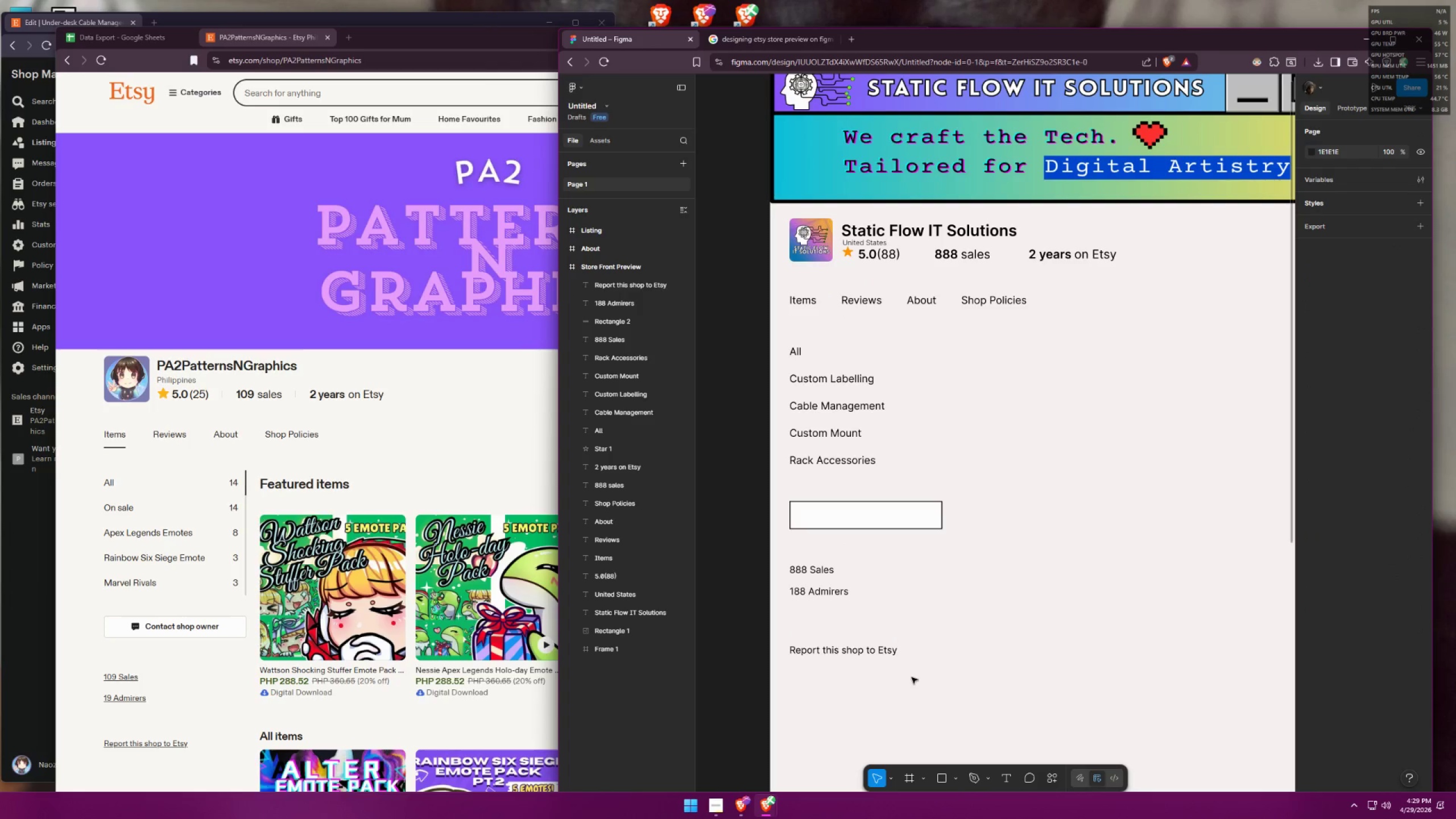 
left_click_drag(start_coordinate=[949, 682], to_coordinate=[779, 564])
 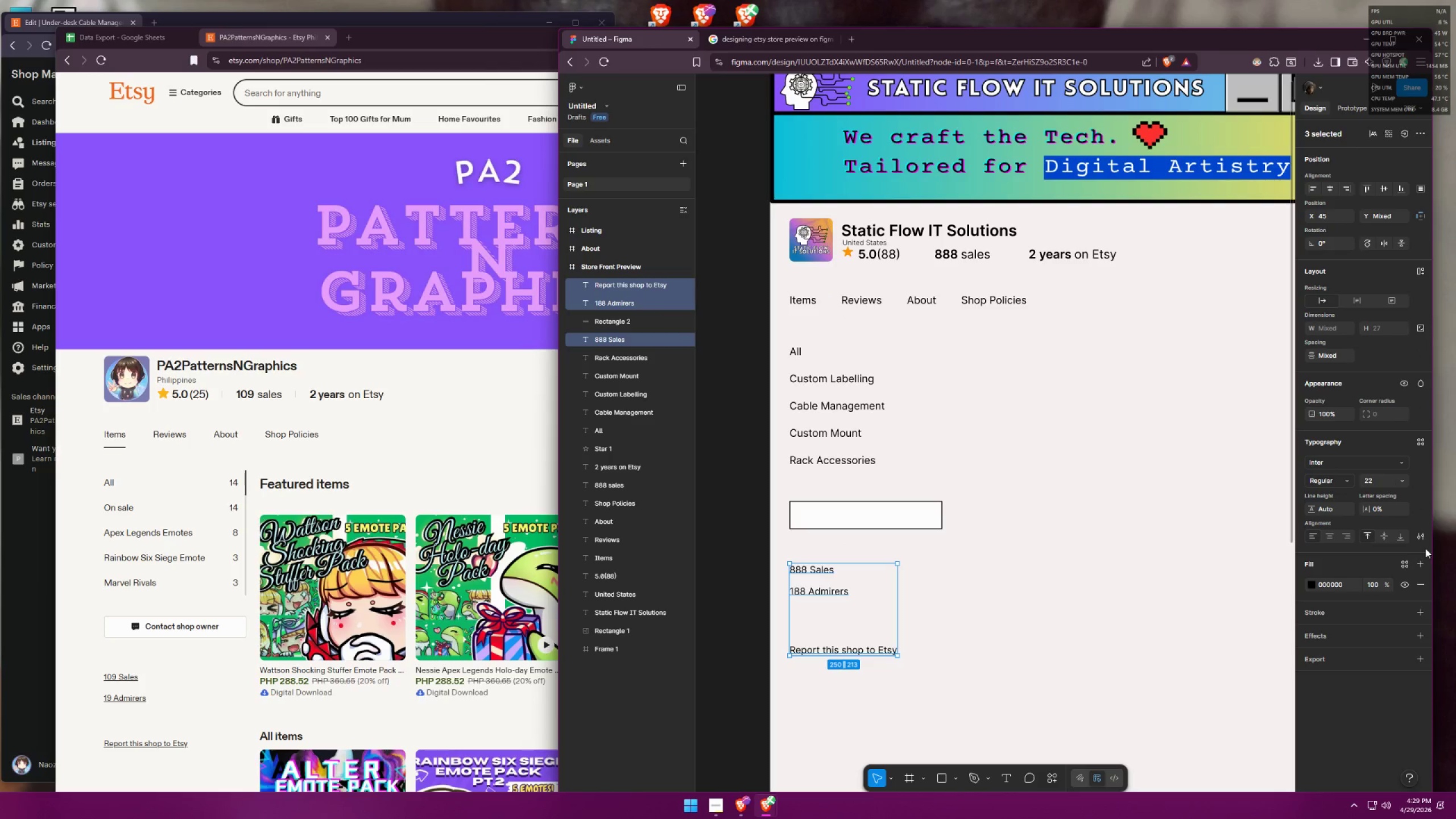 
double_click([1421, 538])
 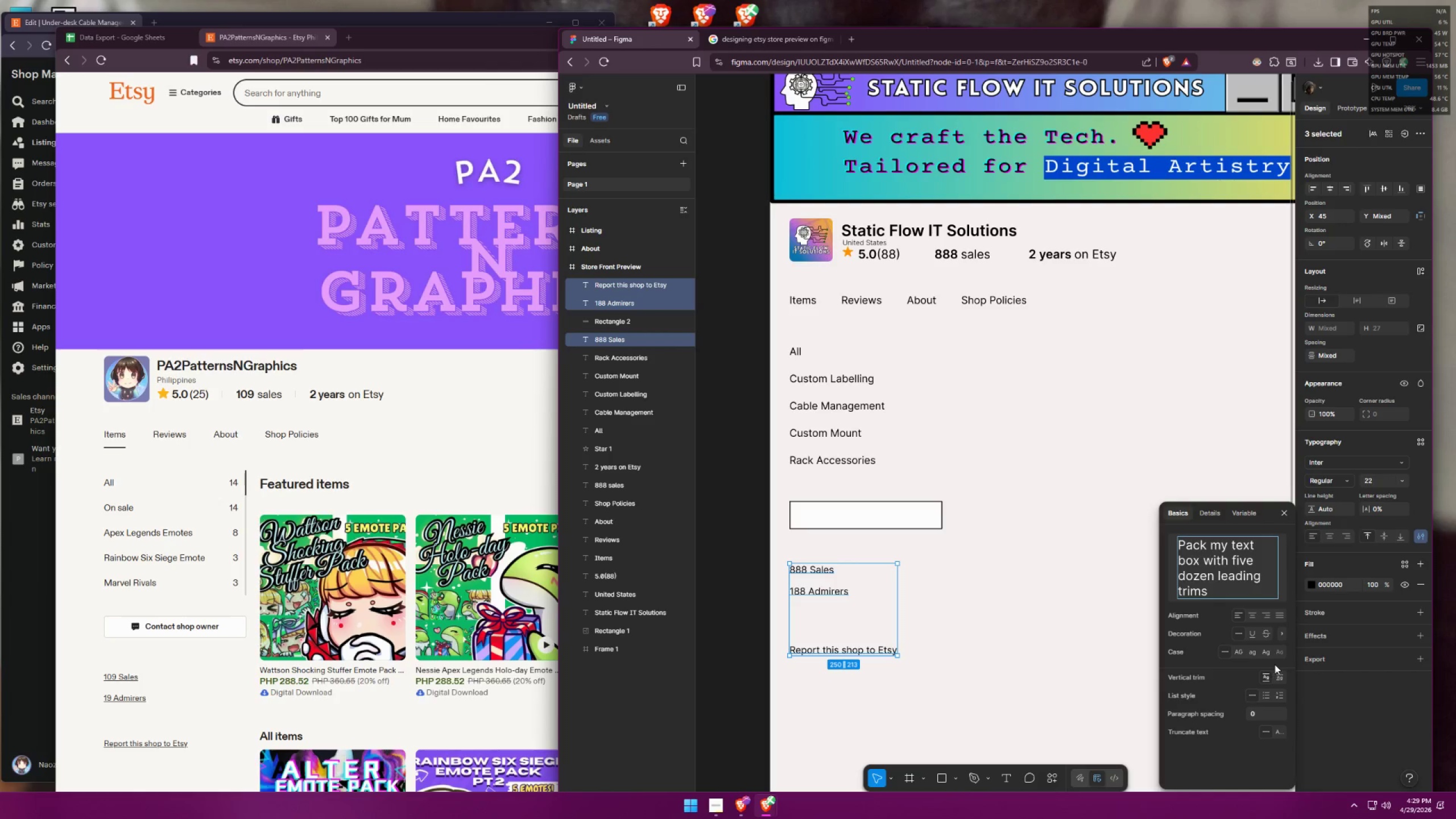 
left_click([1250, 631])
 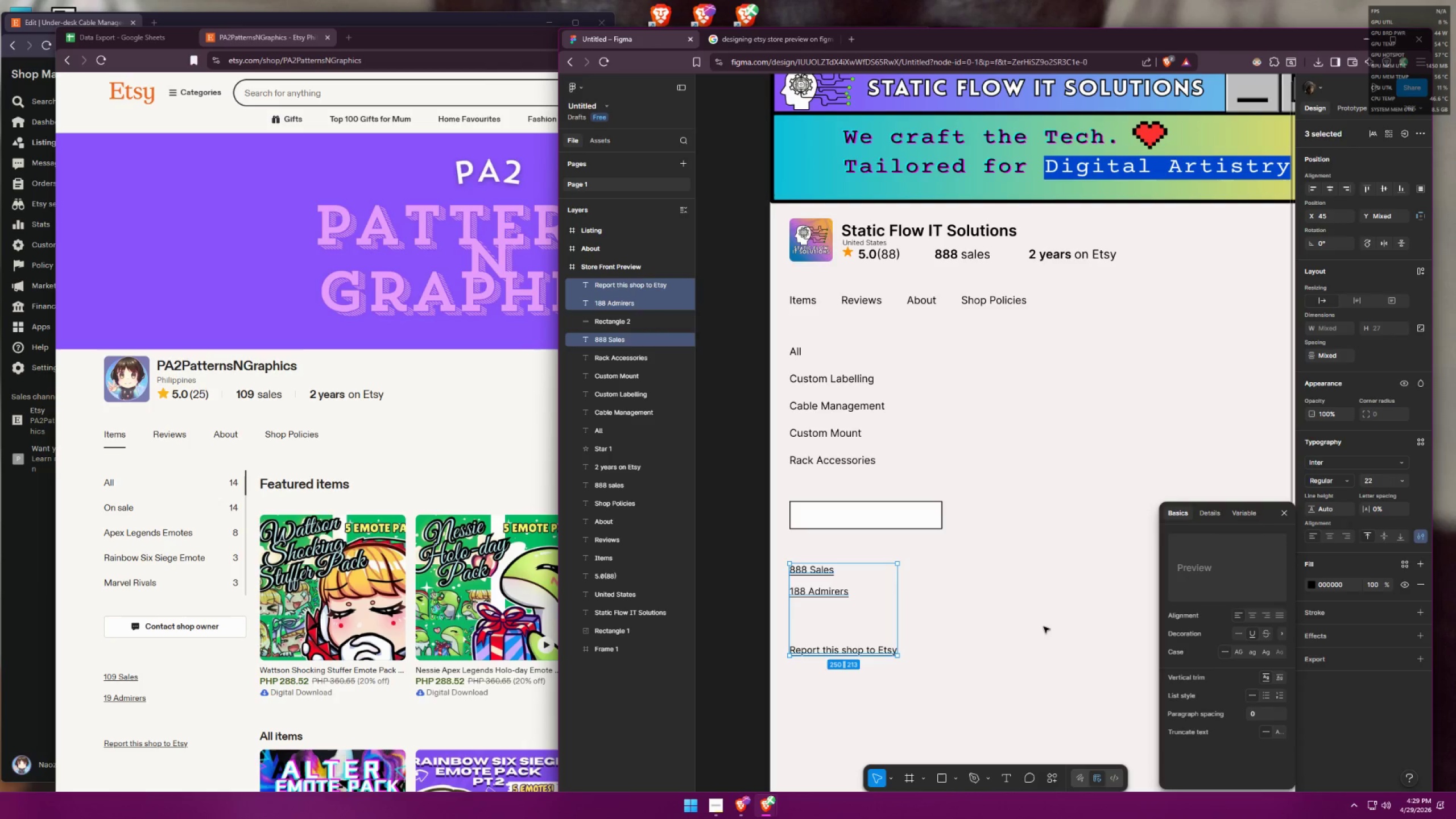 
double_click([1044, 627])
 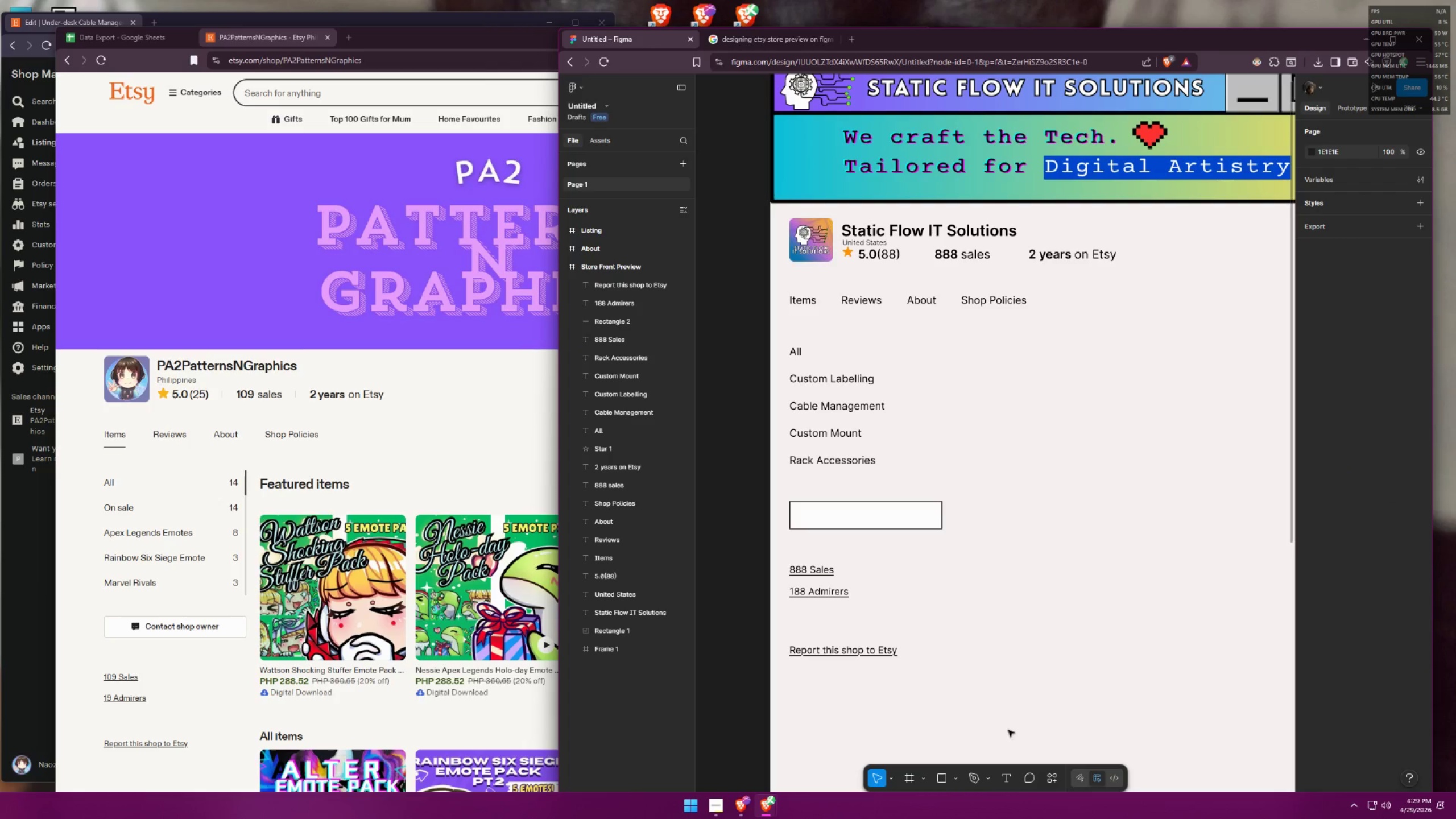 
wait(5.83)
 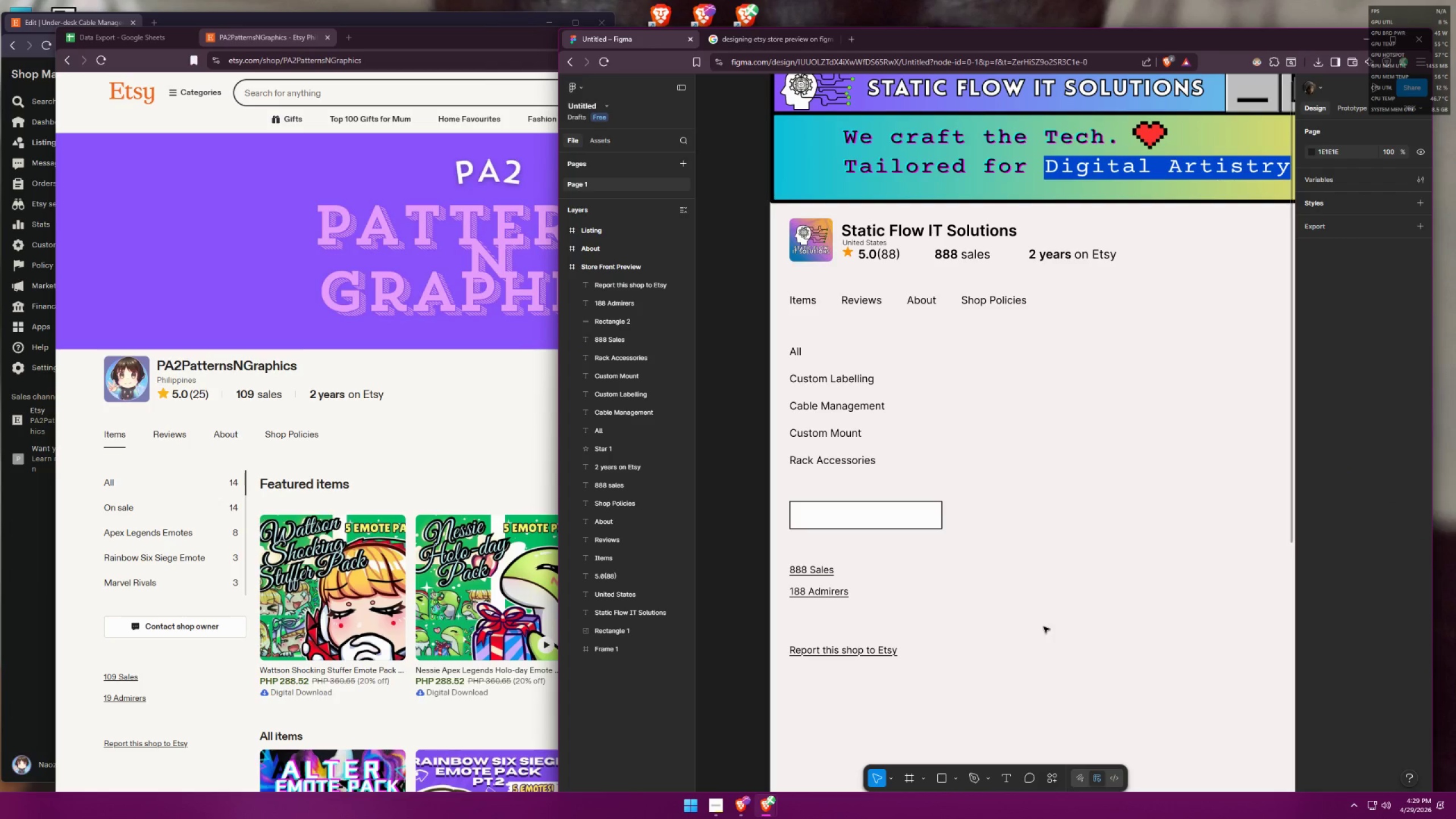 
left_click([897, 555])
 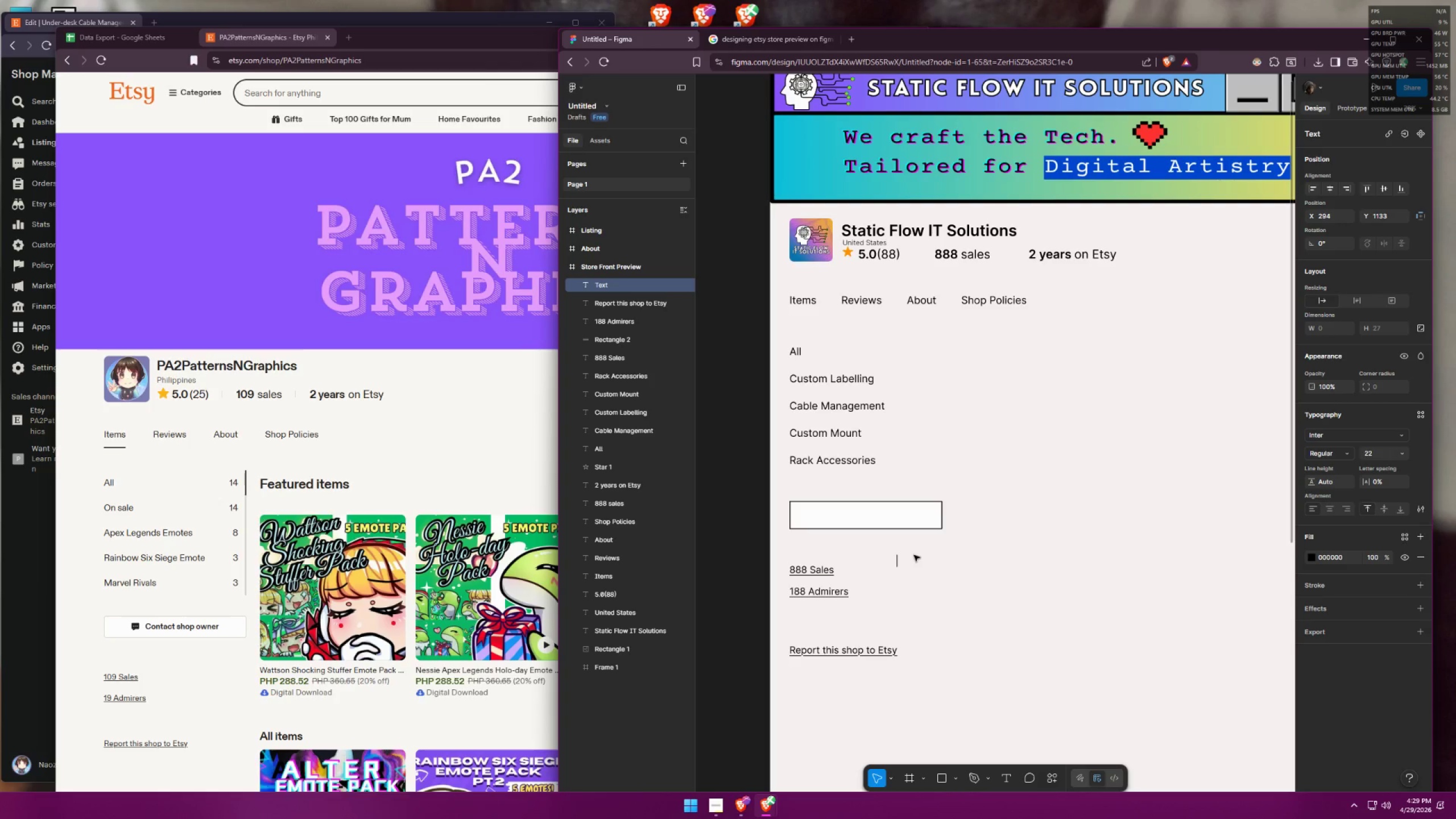 
type(Contact Sh)
key(Backspace)
key(Backspace)
type(shop owner)
 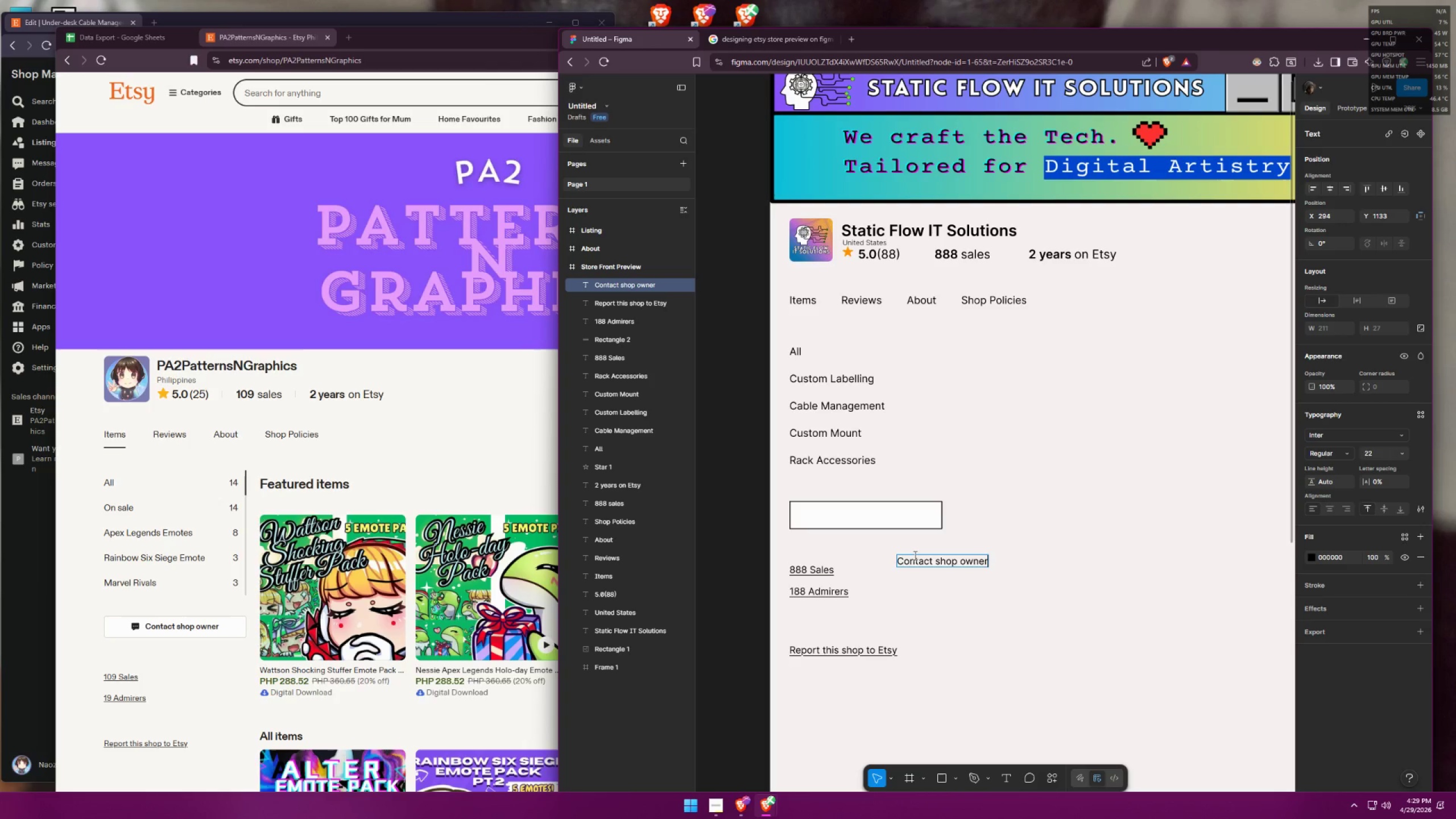 
key(Control+ControlLeft)
 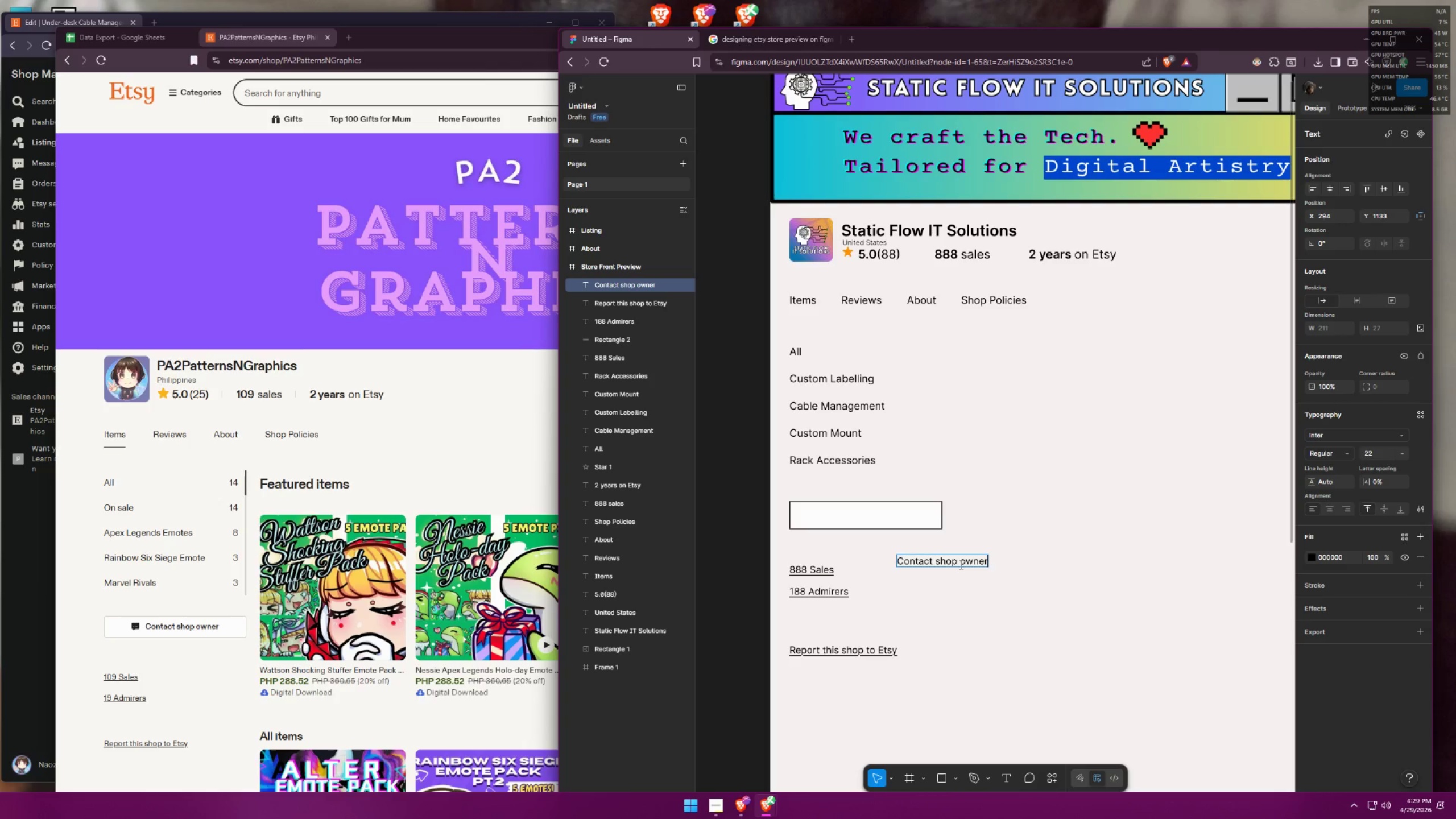 
key(Control+A)
 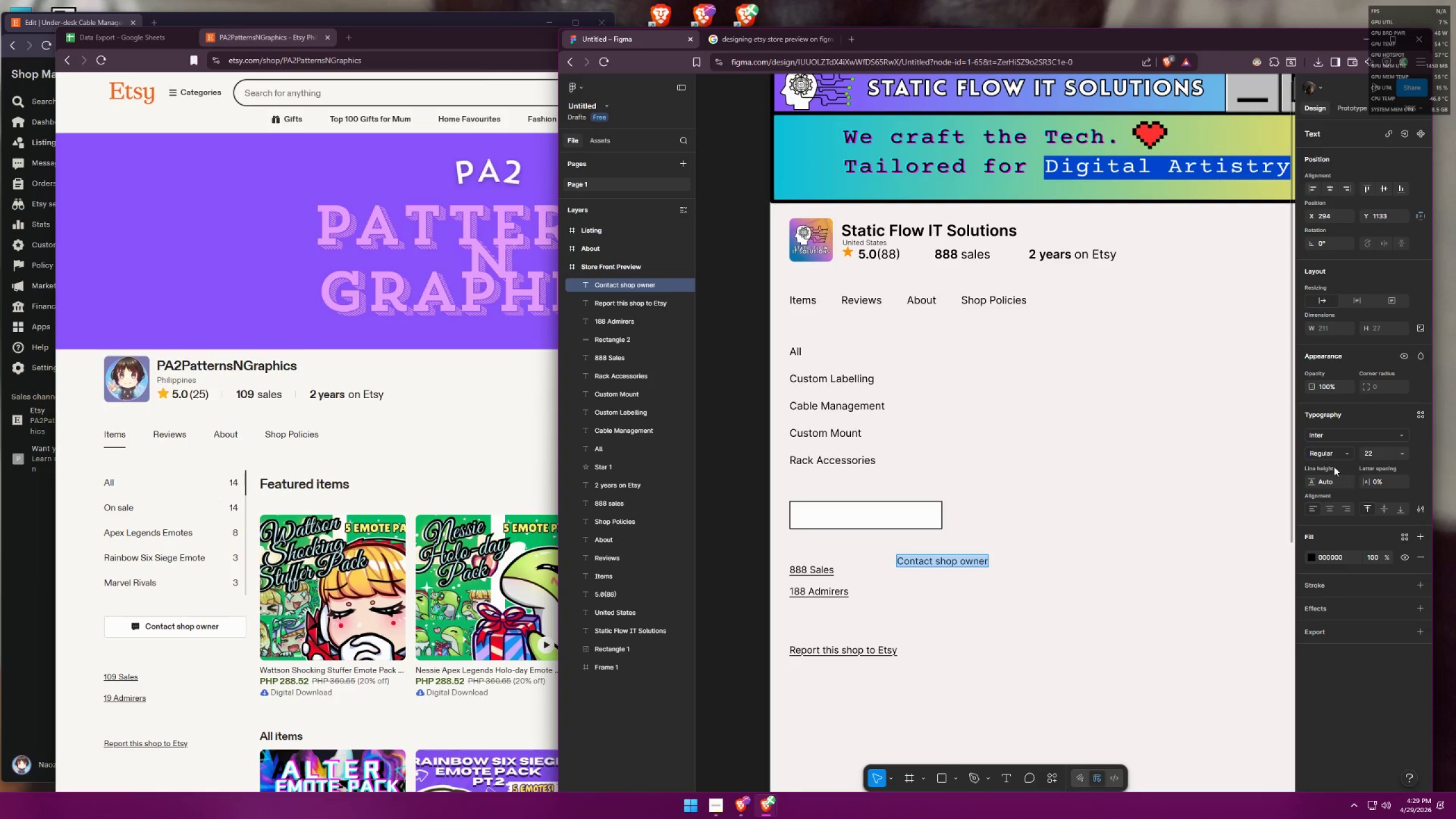 
left_click([1334, 452])
 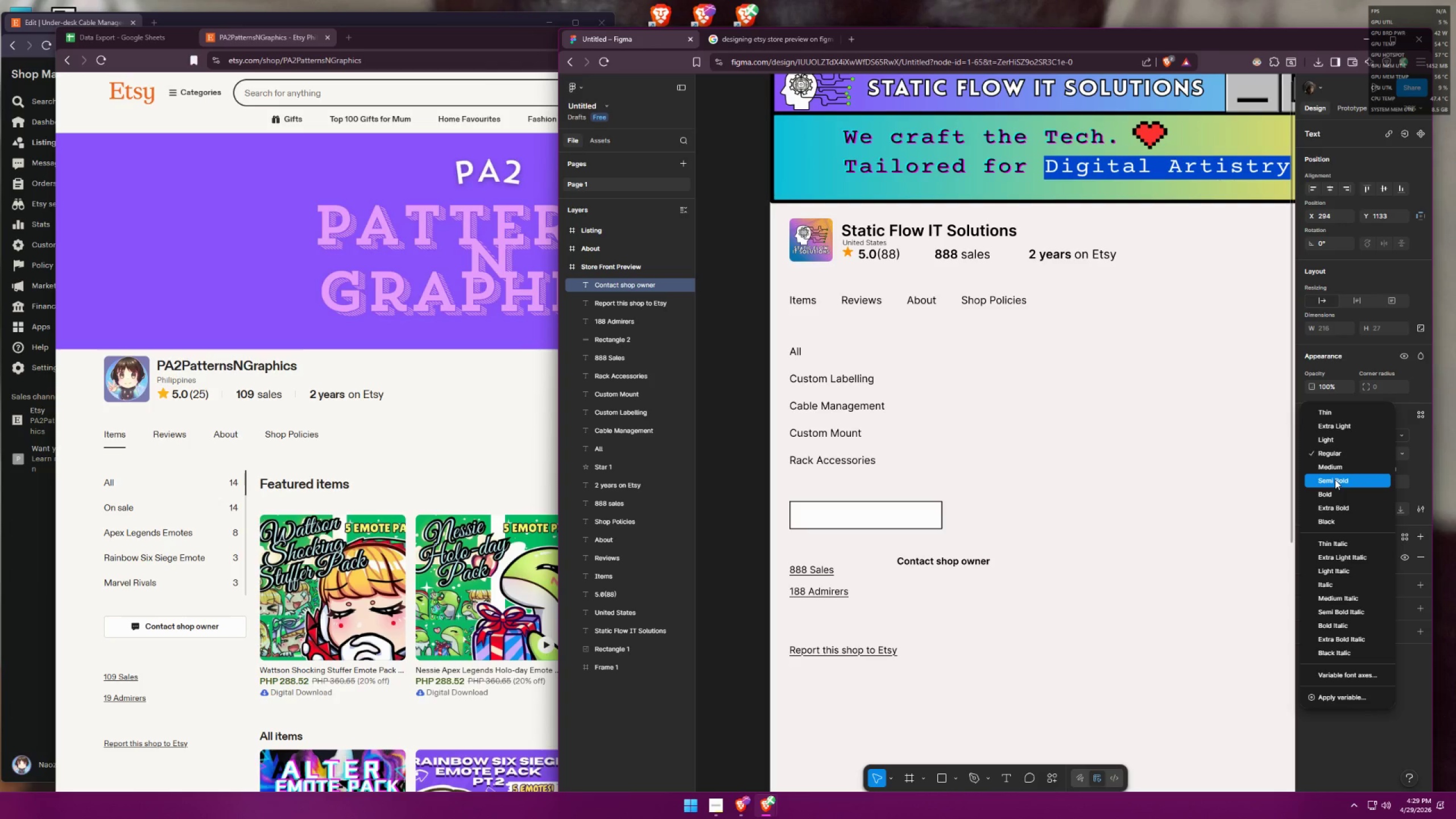 
left_click([1335, 479])
 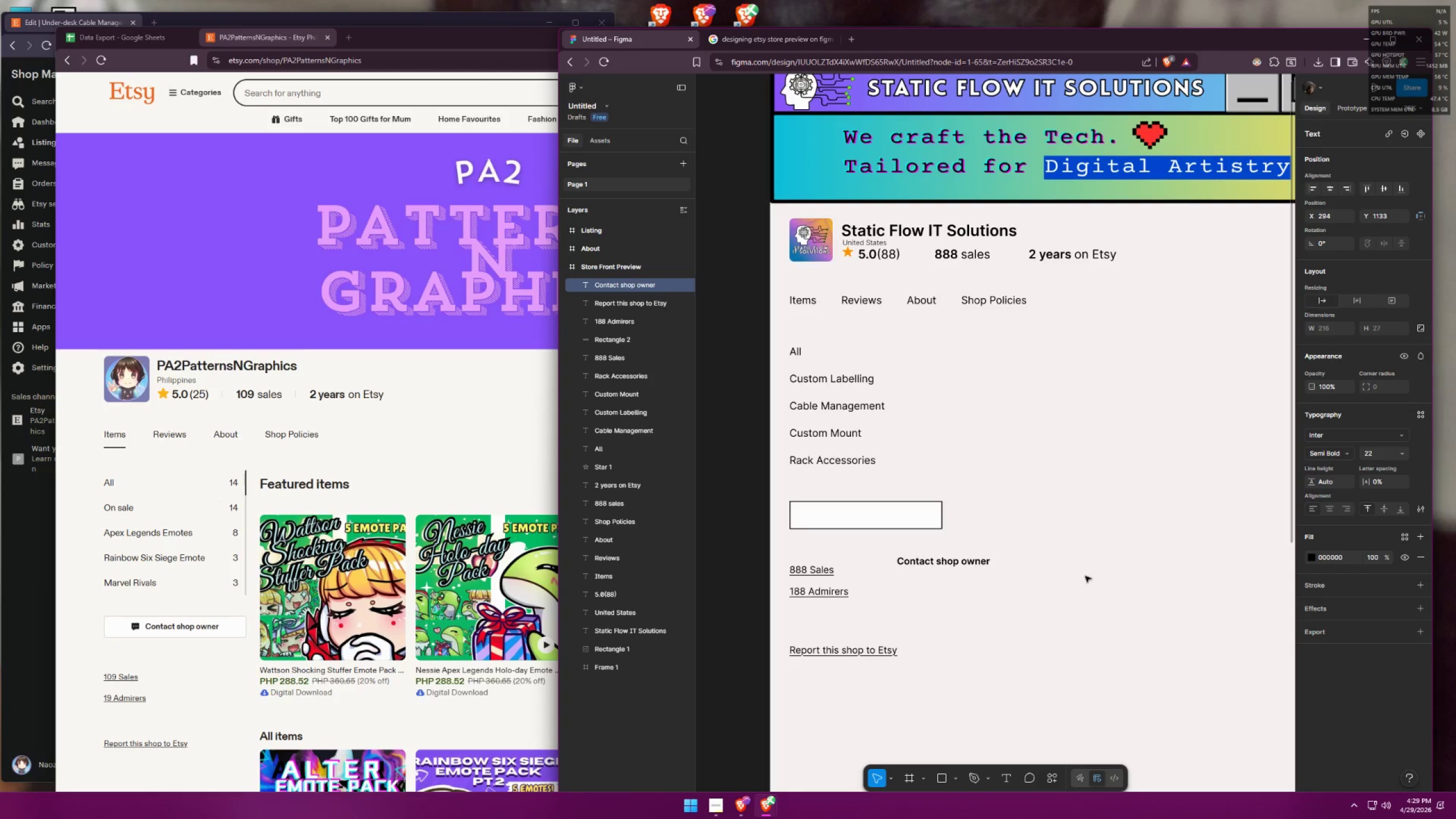 
left_click([1076, 576])
 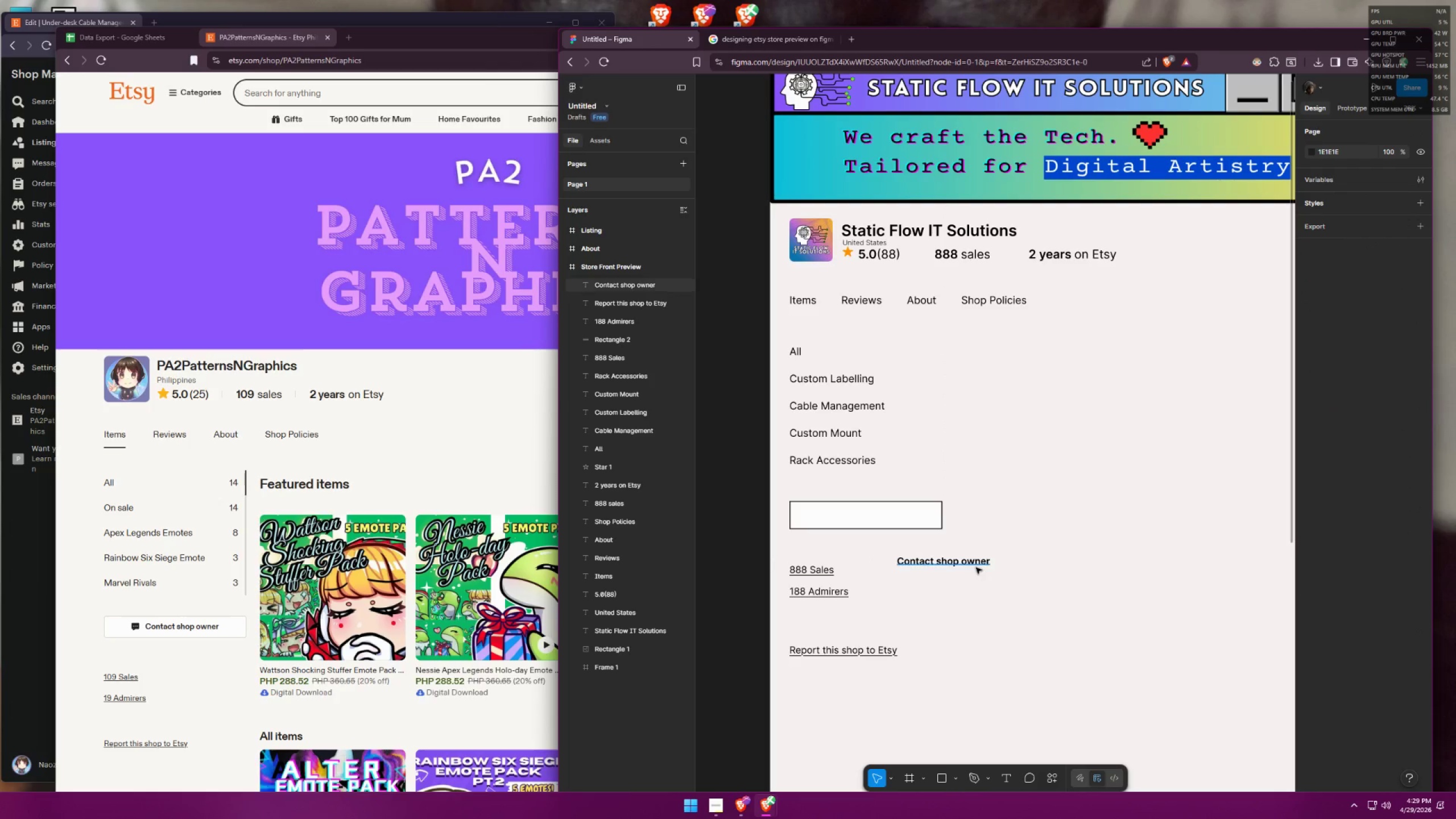 
left_click_drag(start_coordinate=[974, 566], to_coordinate=[903, 521])
 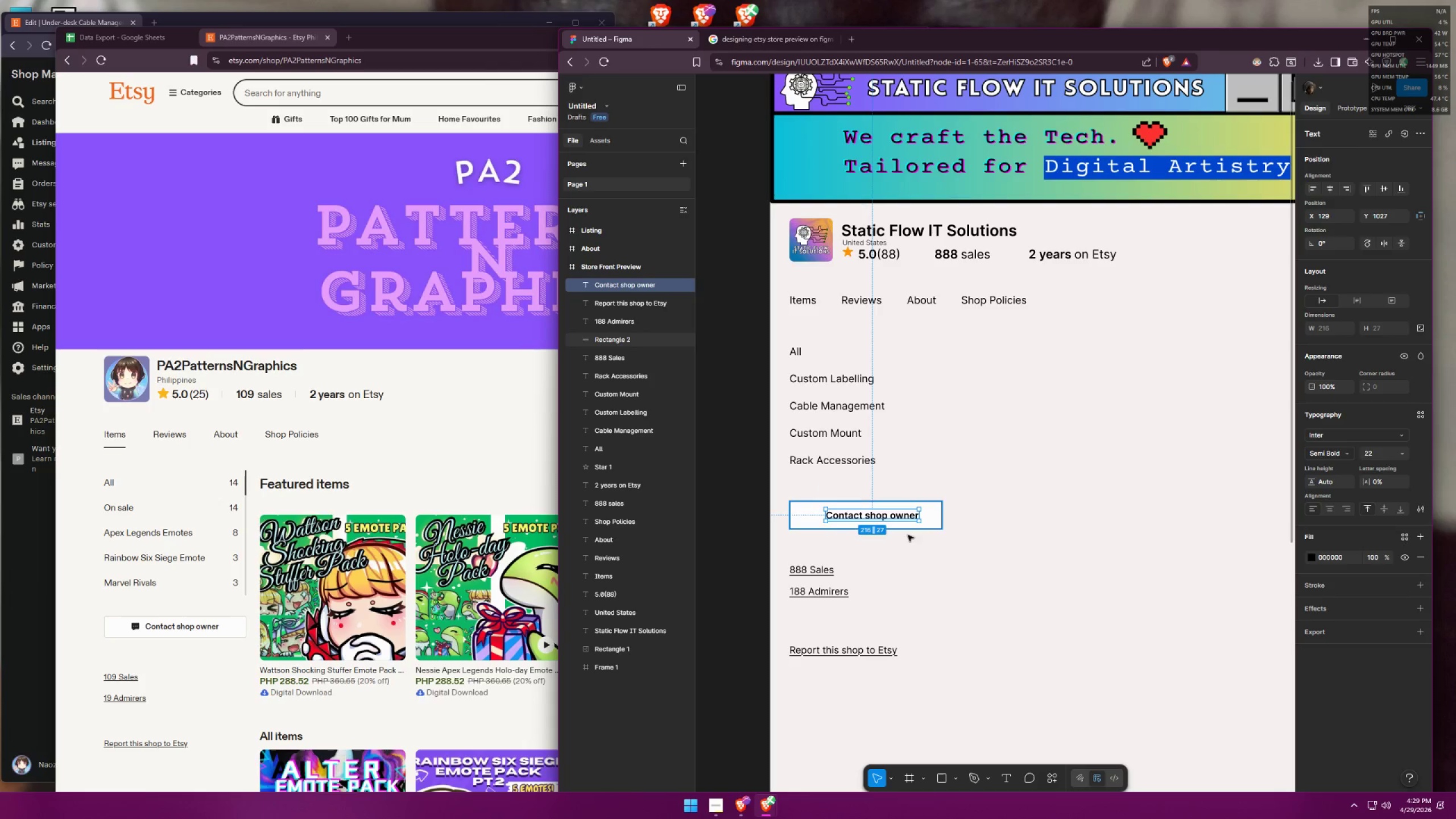 
left_click([926, 568])
 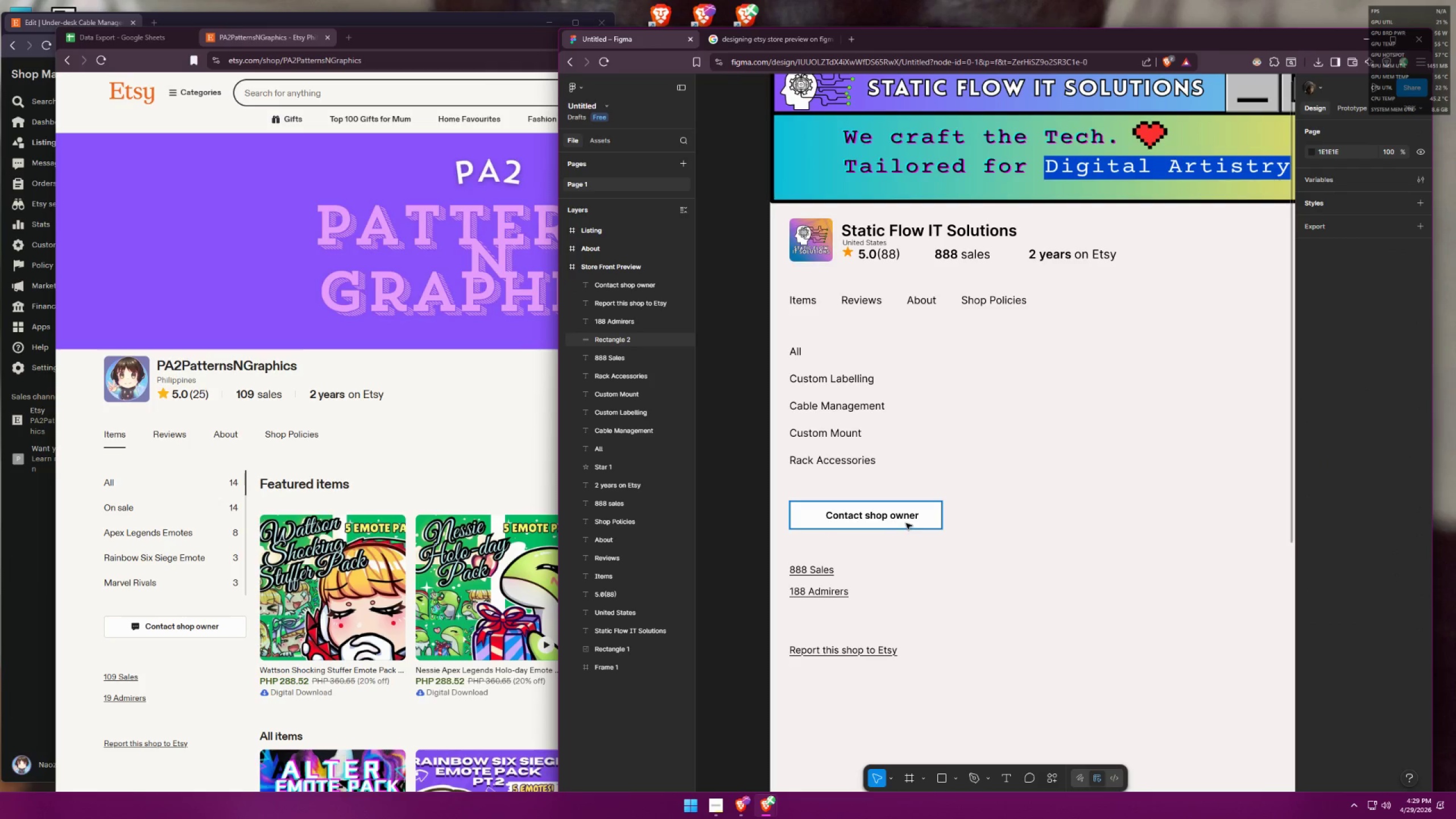 
left_click([908, 519])
 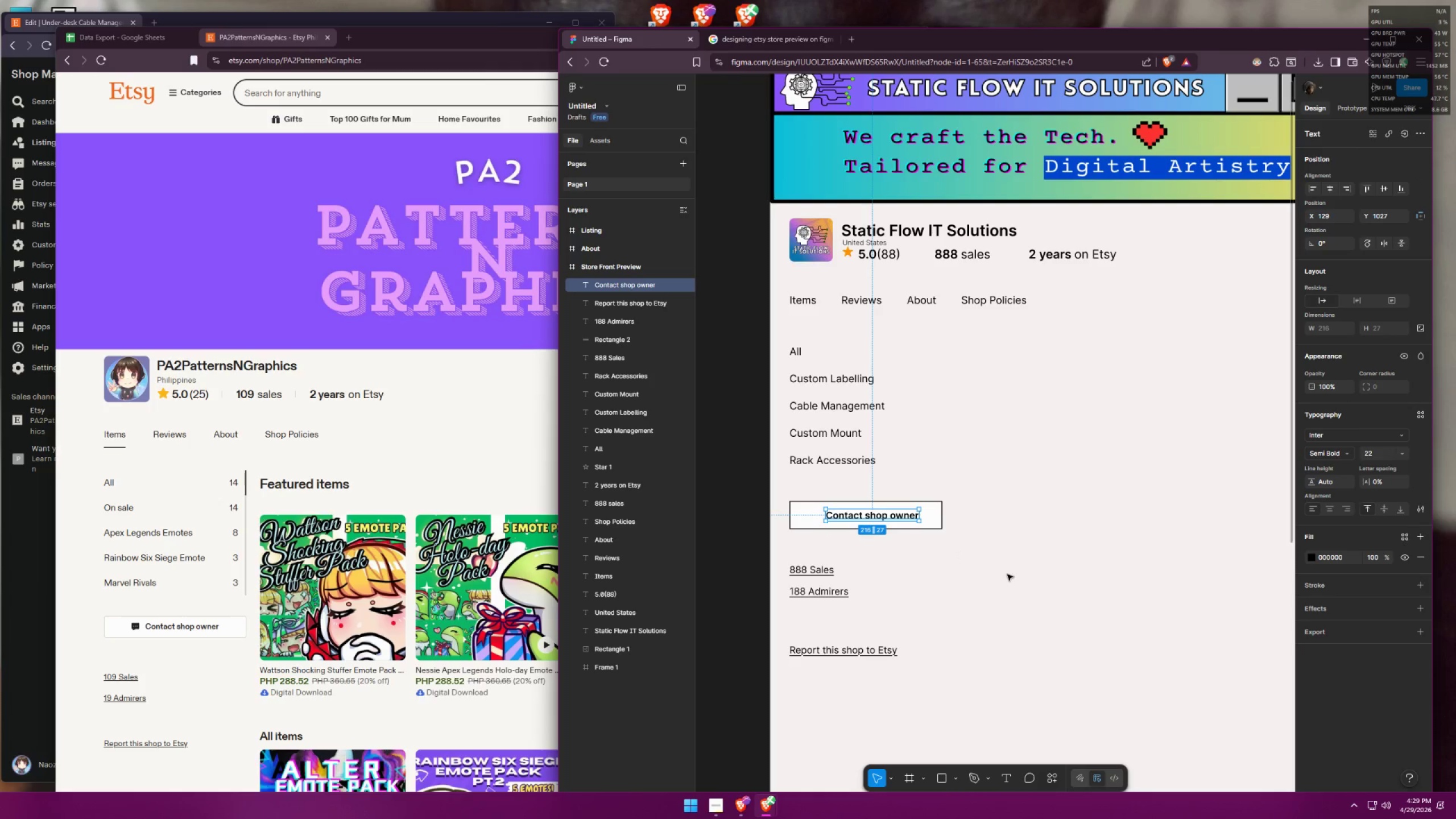 
left_click([1007, 574])
 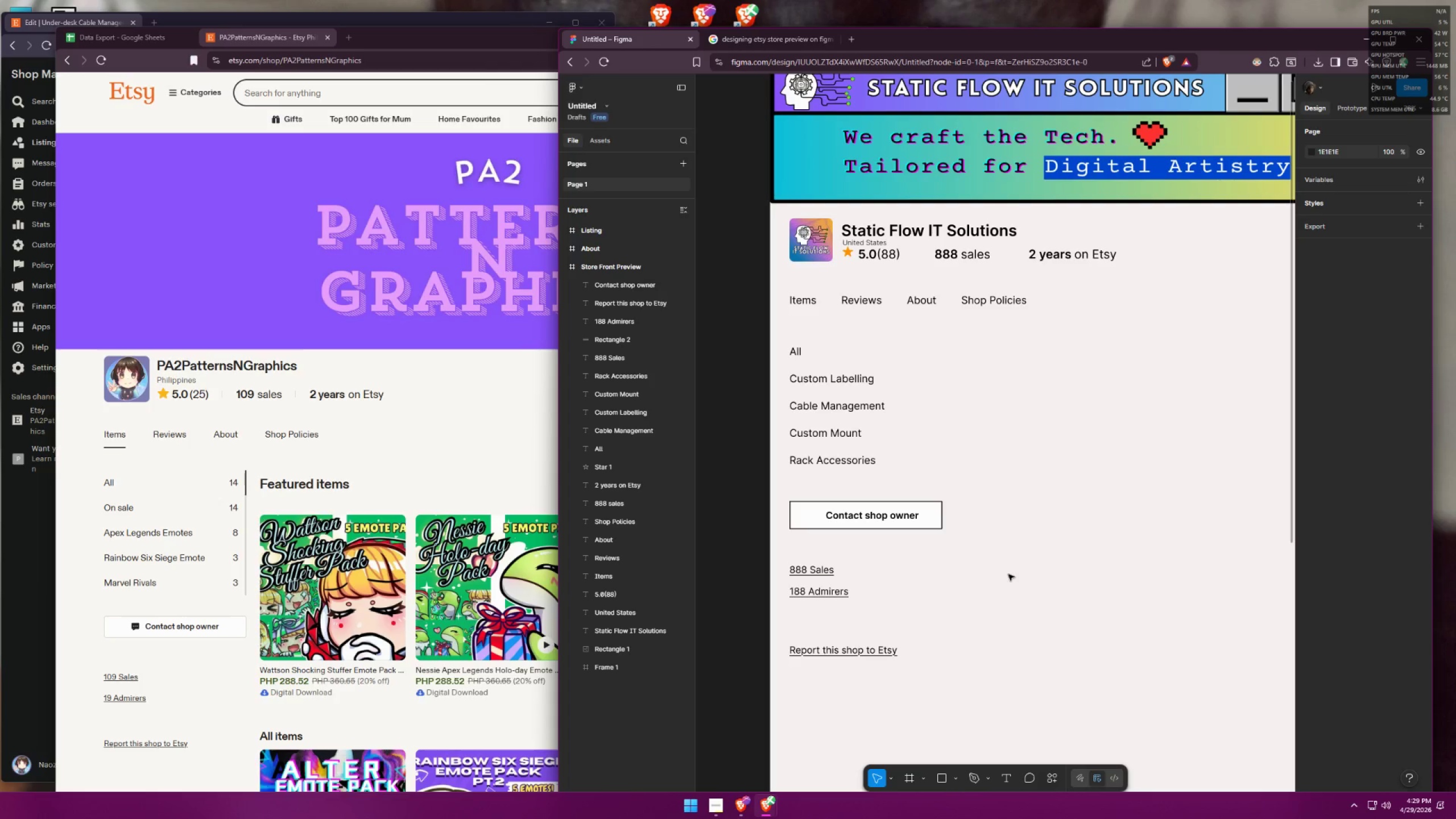 
wait(5.23)
 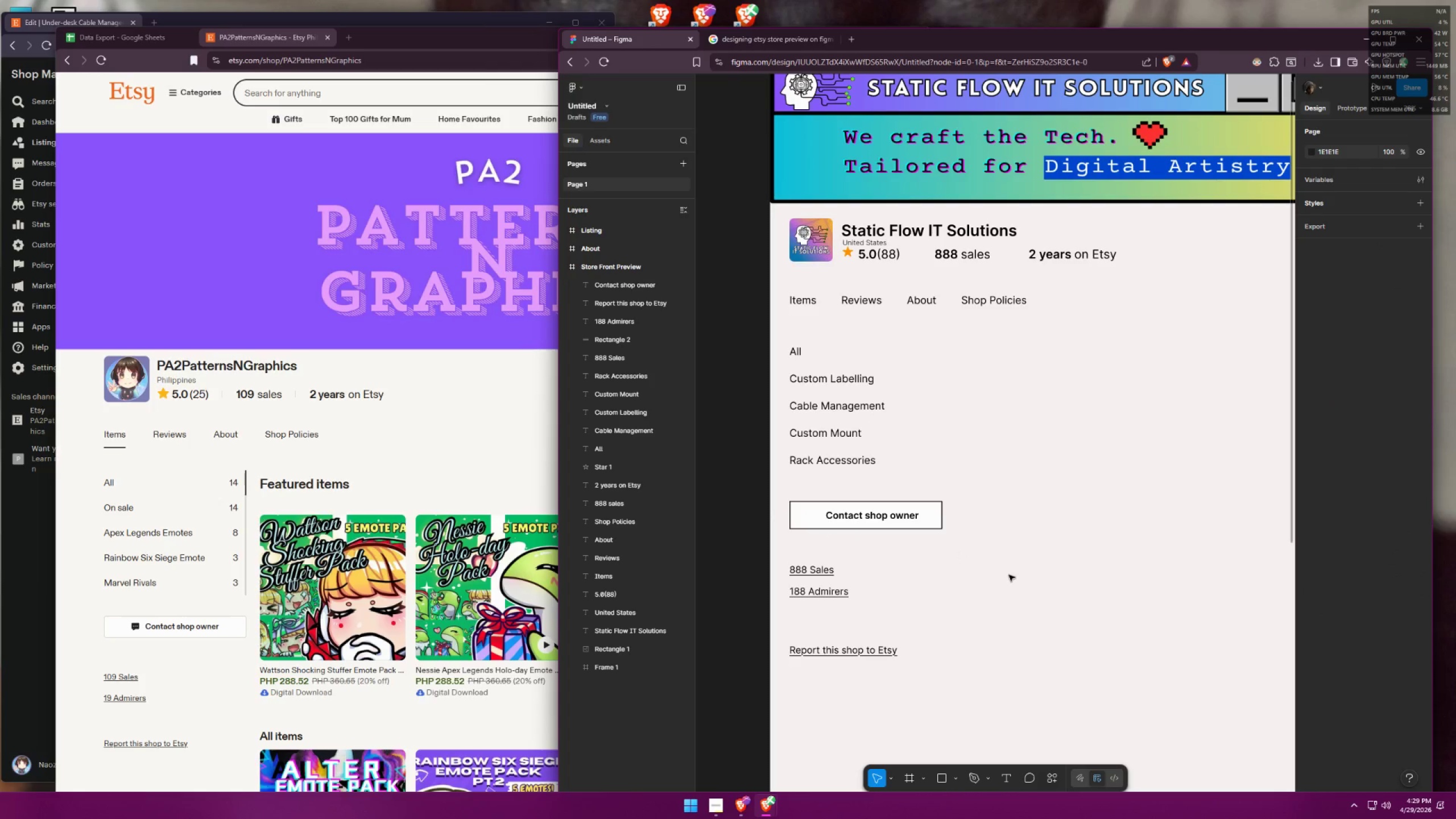 
left_click([956, 772])
 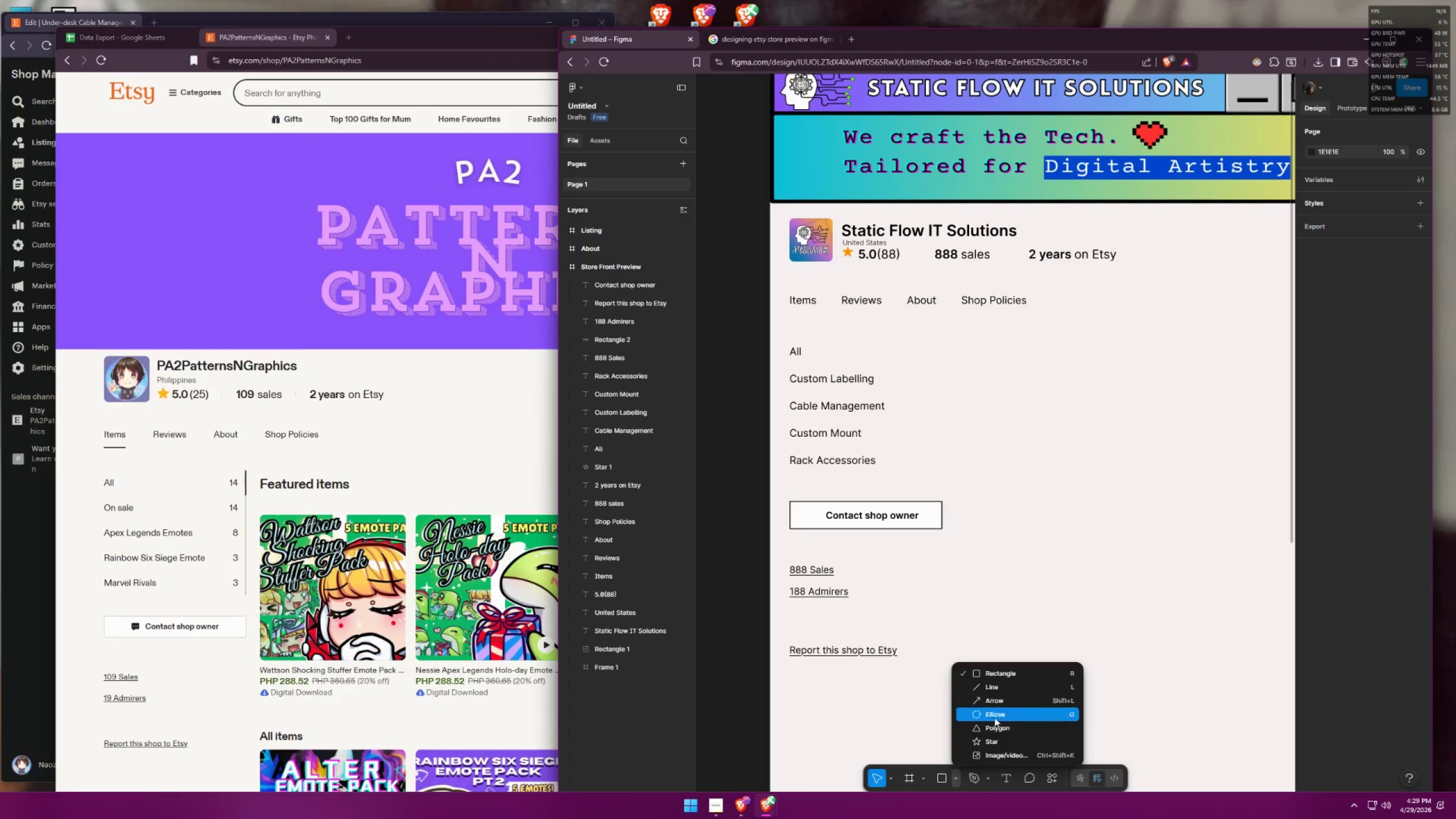 
left_click([1007, 688])
 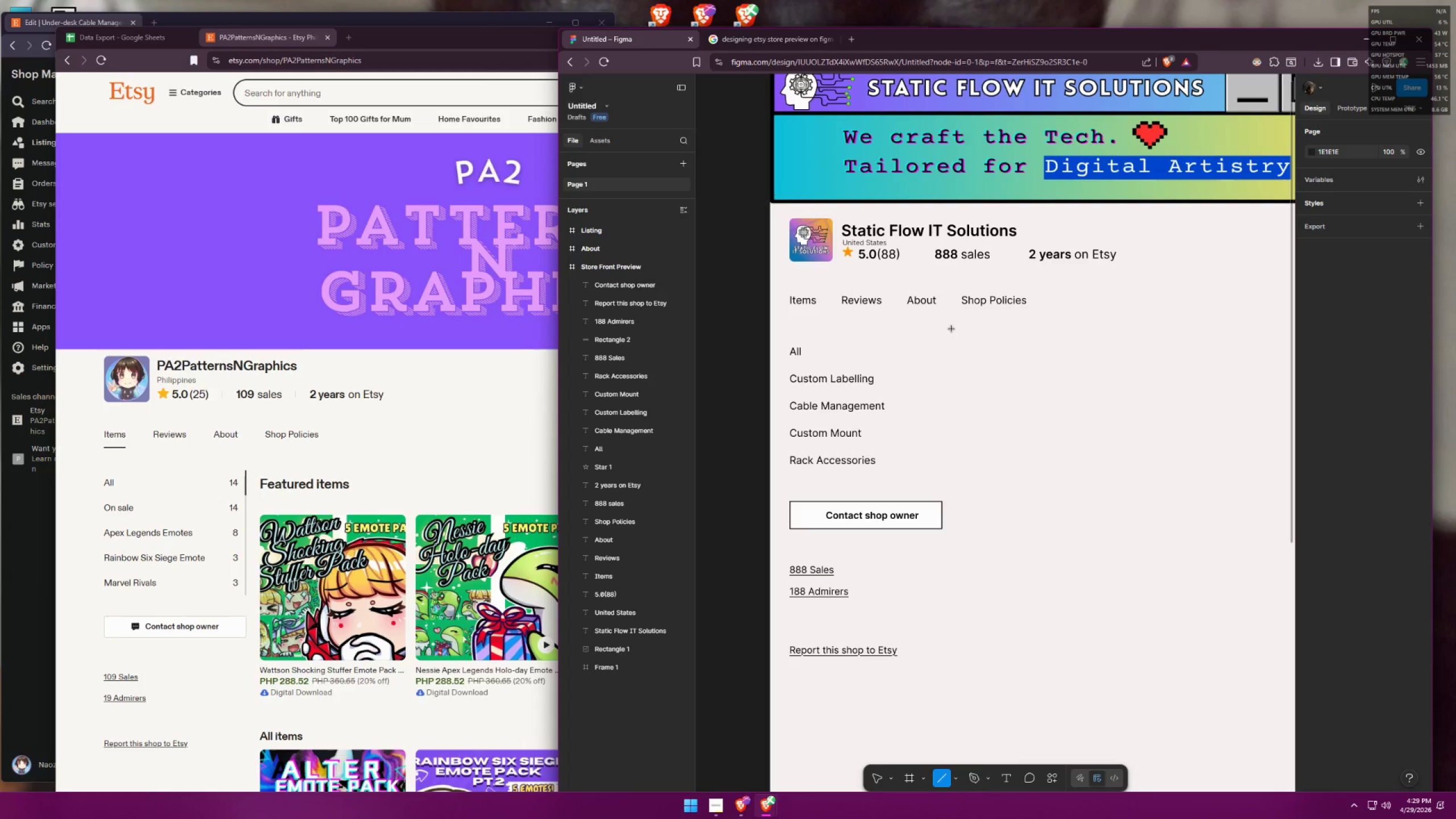 
hold_key(key=ShiftLeft, duration=1.52)
left_click_drag(start_coordinate=[956, 322], to_coordinate=[965, 474])
 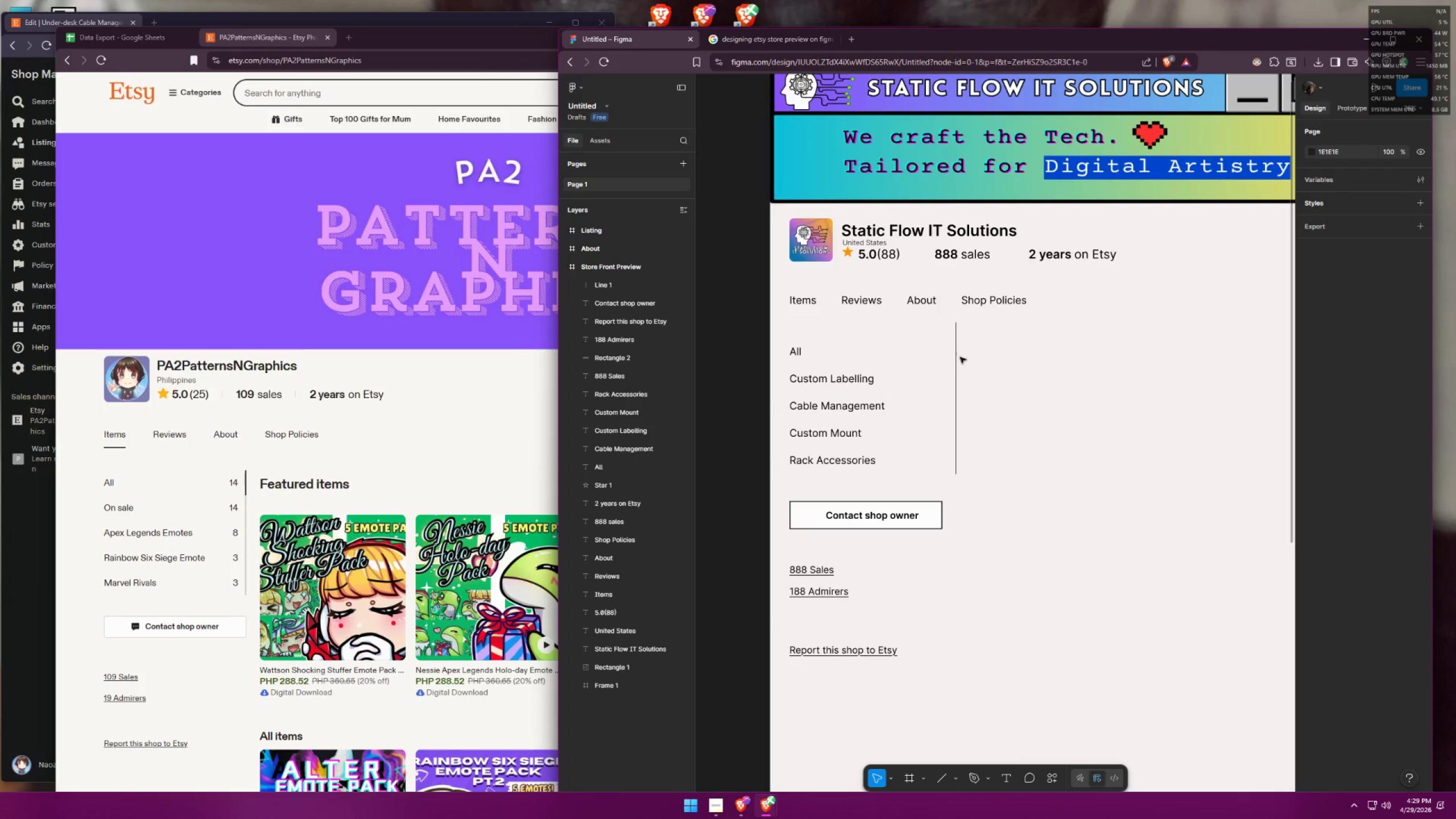 
hold_key(key=ShiftLeft, duration=1.5)
 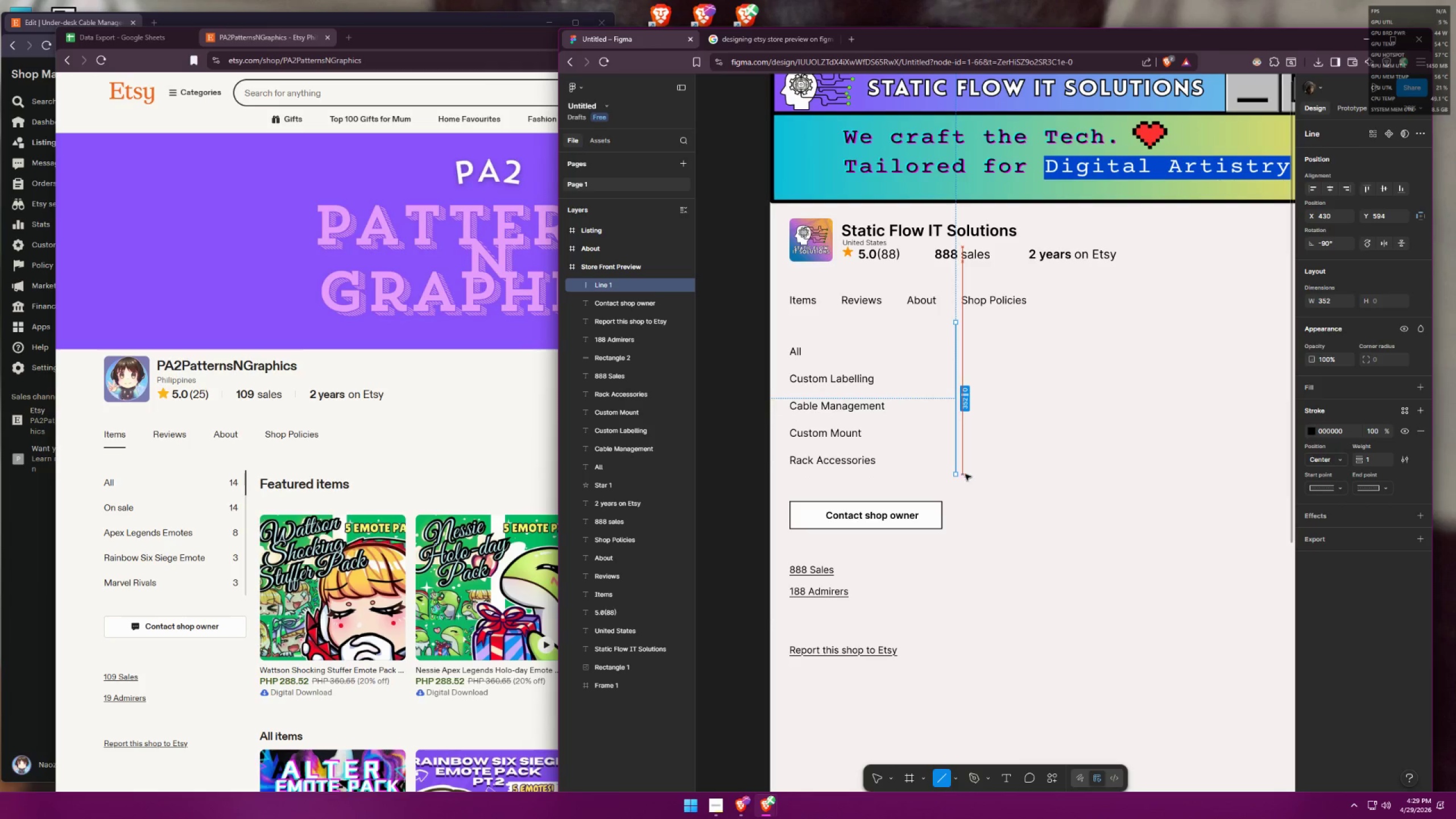 
key(Shift+ShiftLeft)
 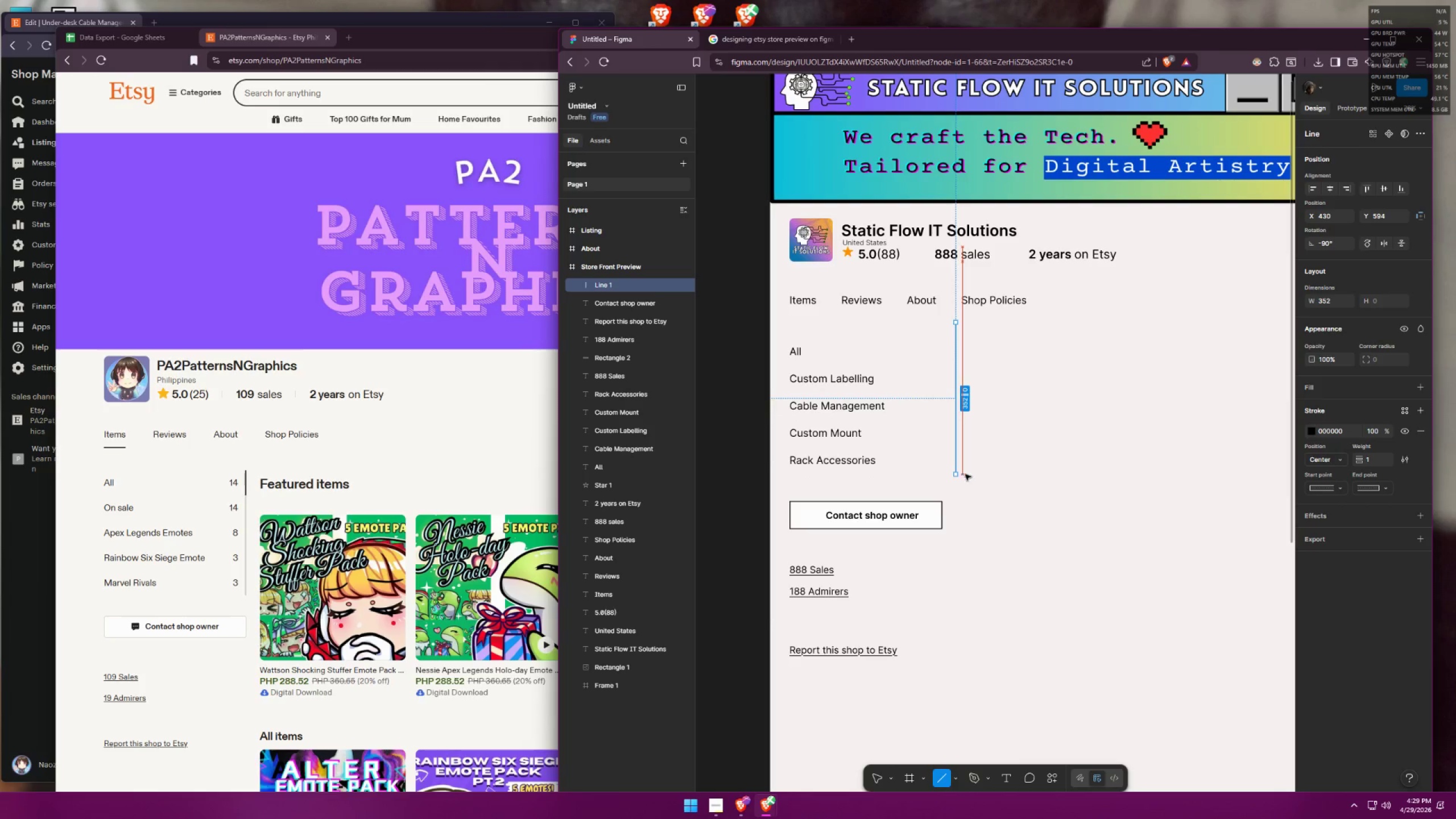 
key(Shift+ShiftLeft)
 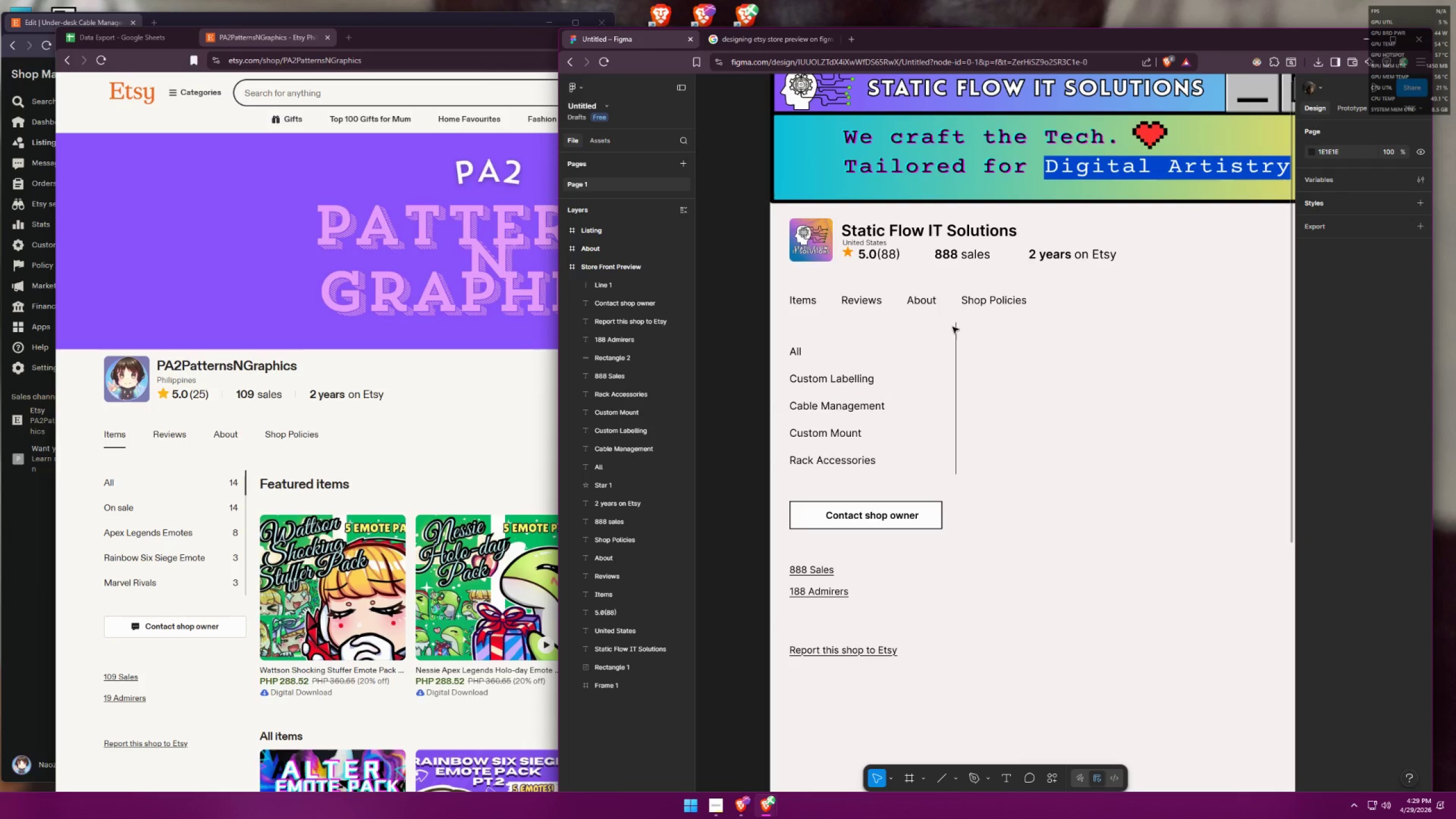 
double_click([957, 328])
 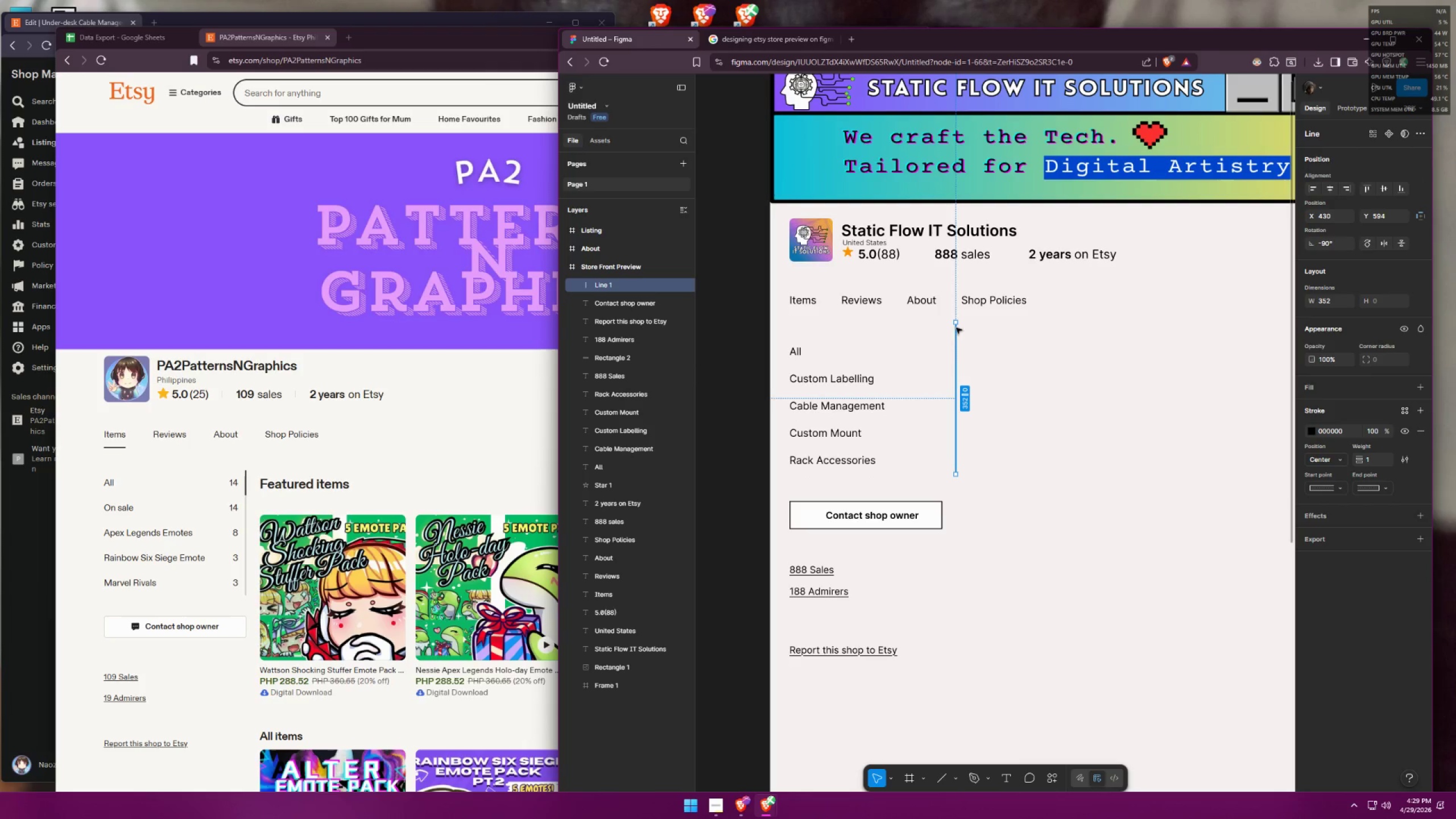 
hold_key(key=ShiftLeft, duration=1.5)
left_click_drag(start_coordinate=[956, 322], to_coordinate=[954, 347])
 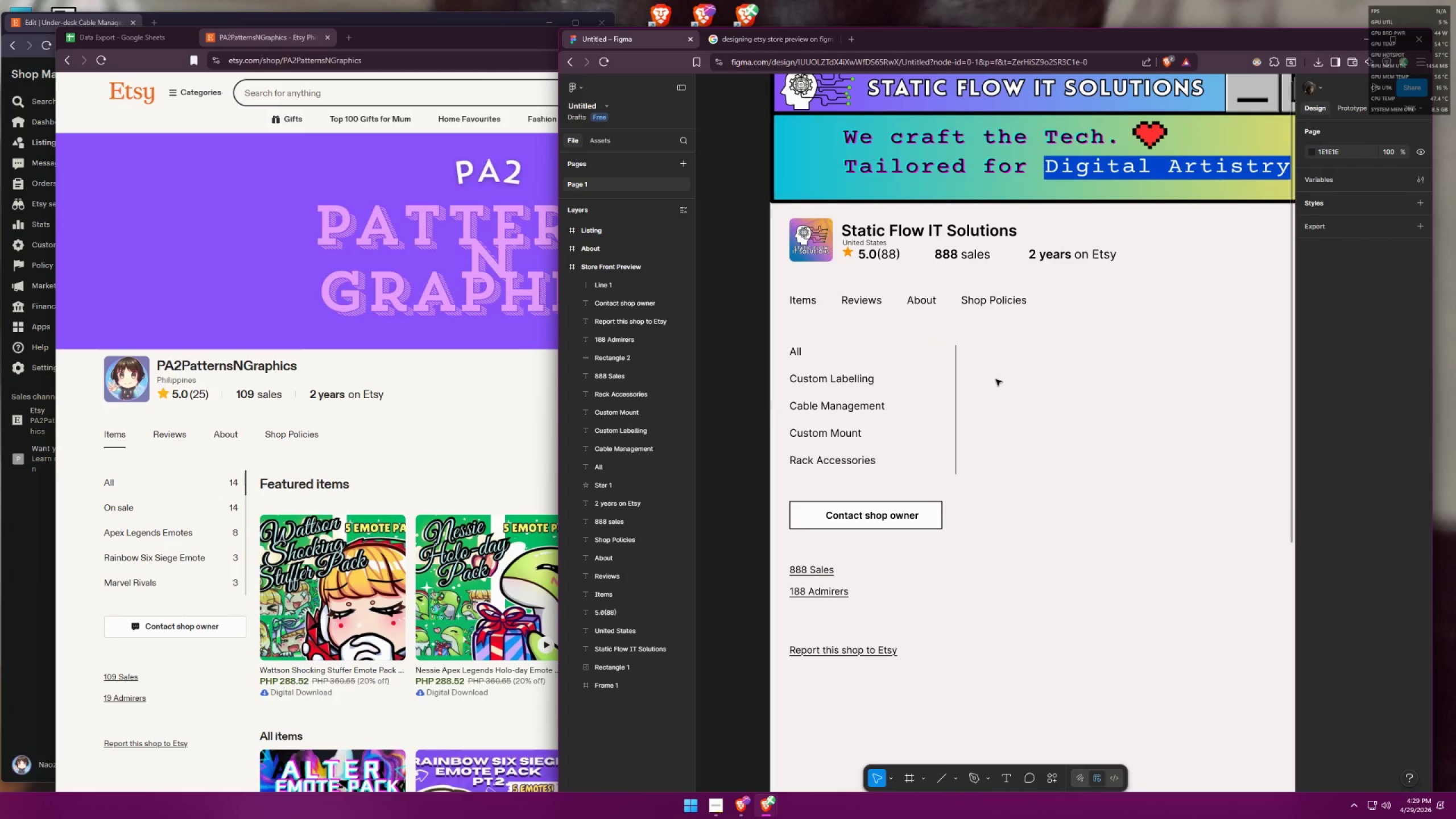 
hold_key(key=ShiftLeft, duration=1.52)
 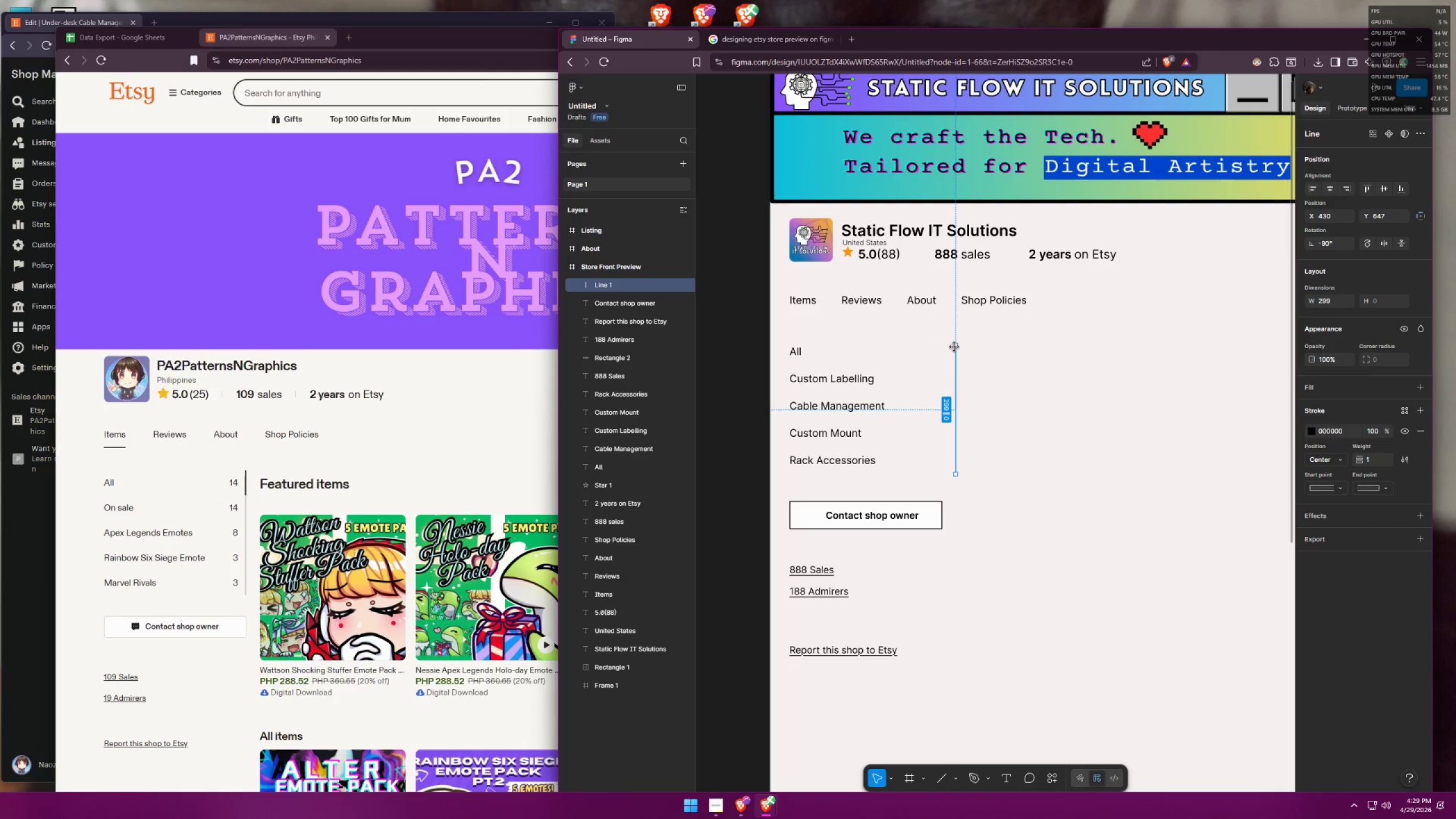 
hold_key(key=ShiftLeft, duration=0.62)
 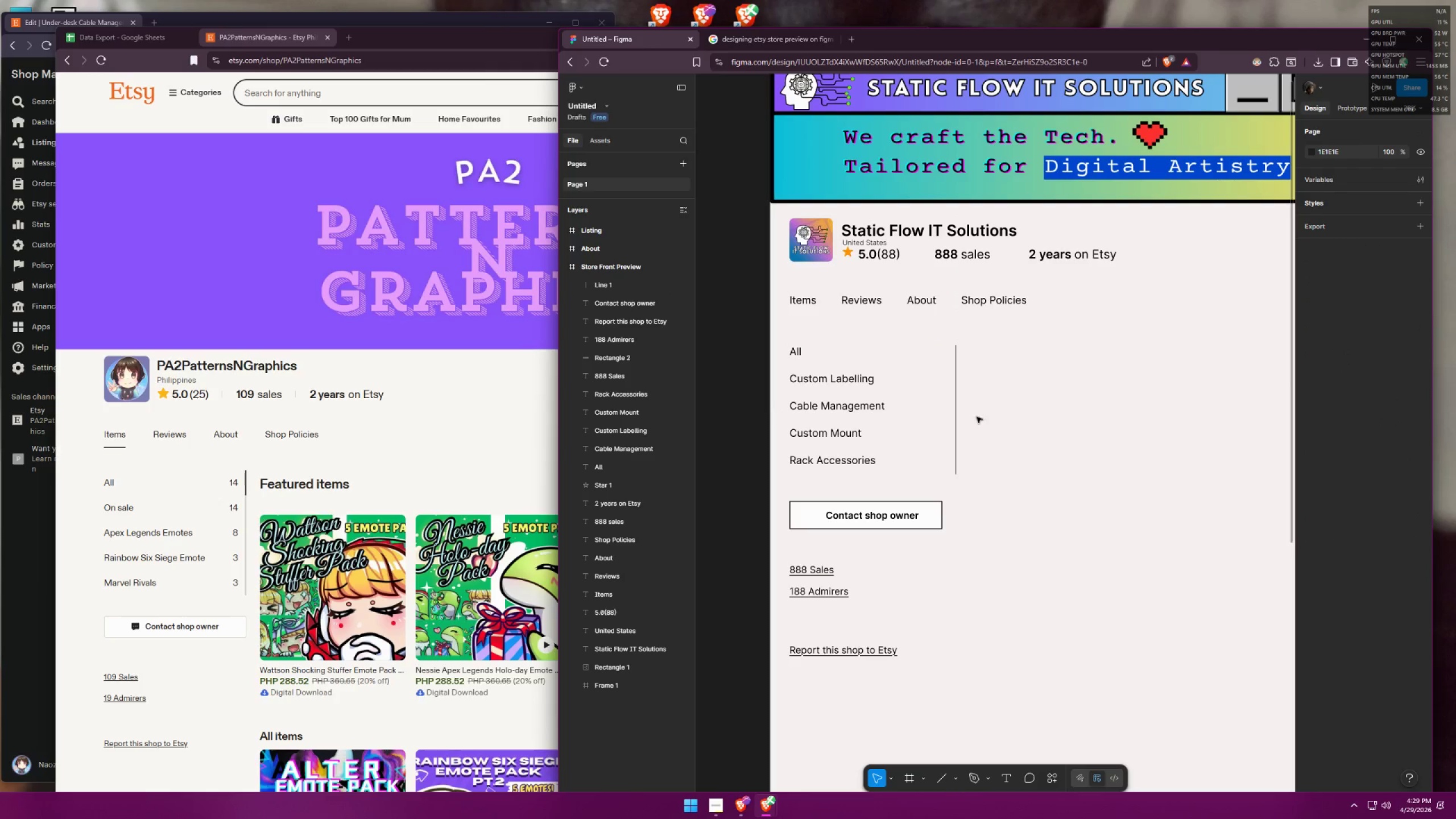 
left_click([957, 421])
 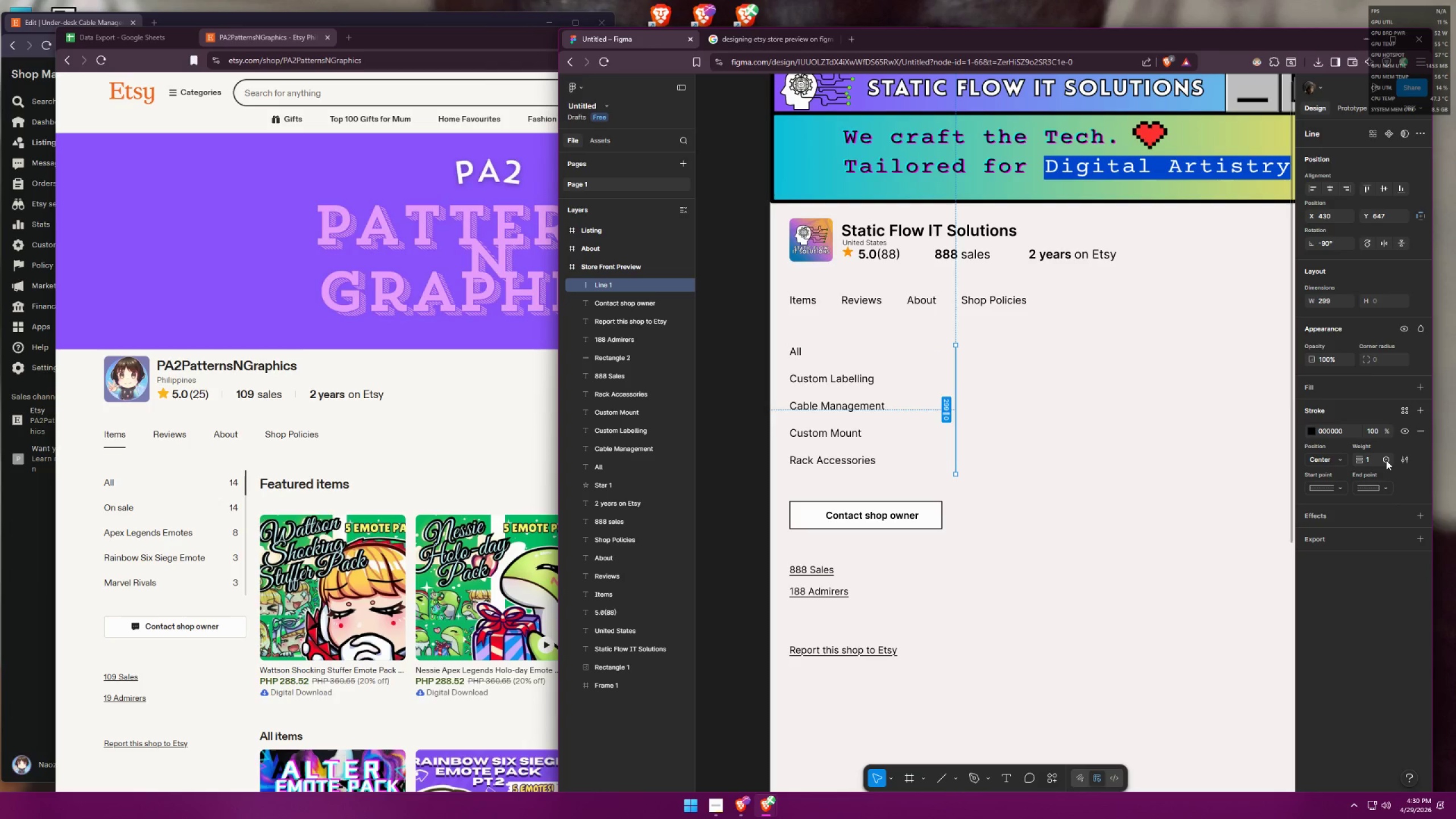 
left_click_drag(start_coordinate=[1375, 456], to_coordinate=[1361, 458])
 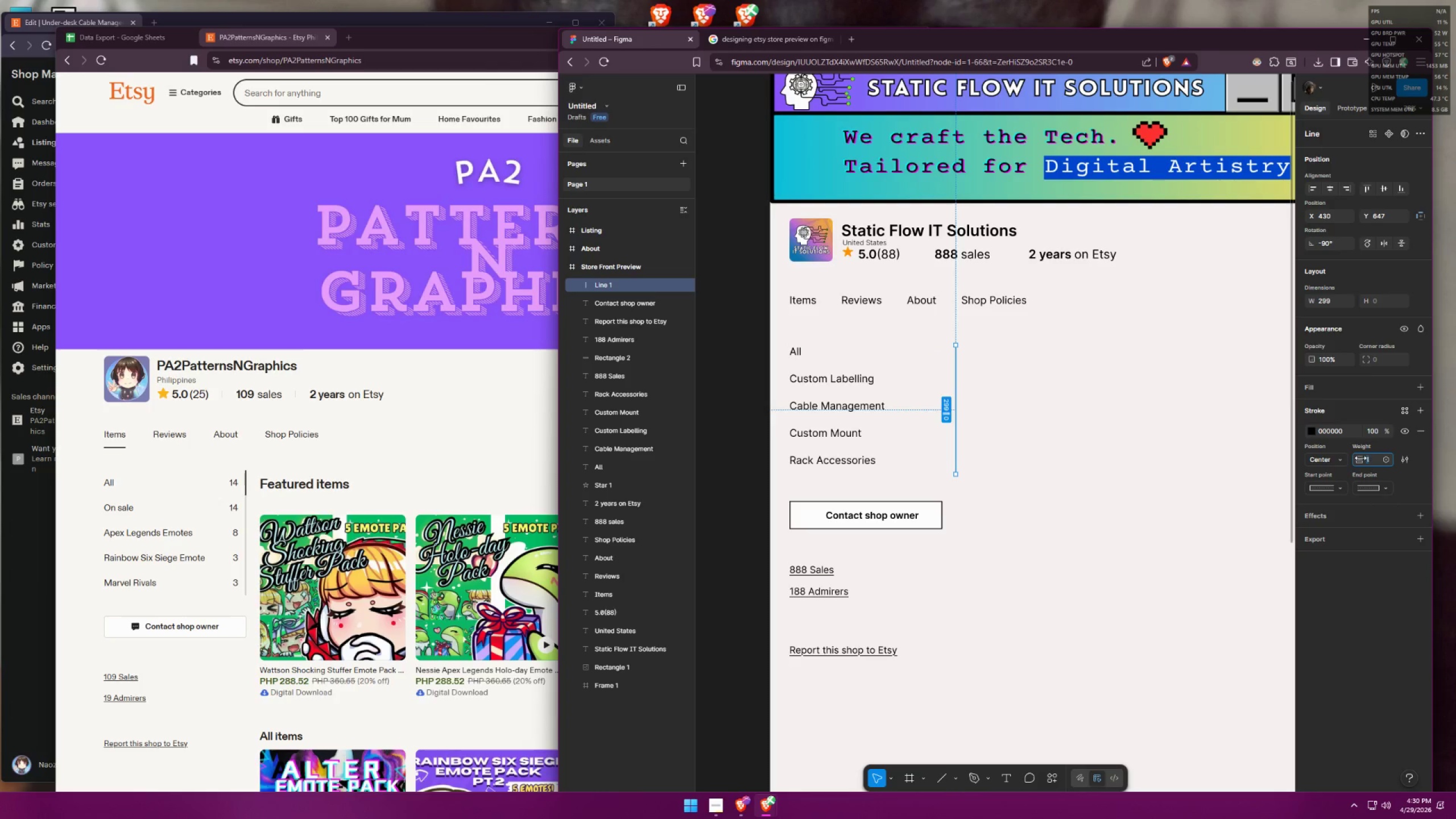 
key(2)
 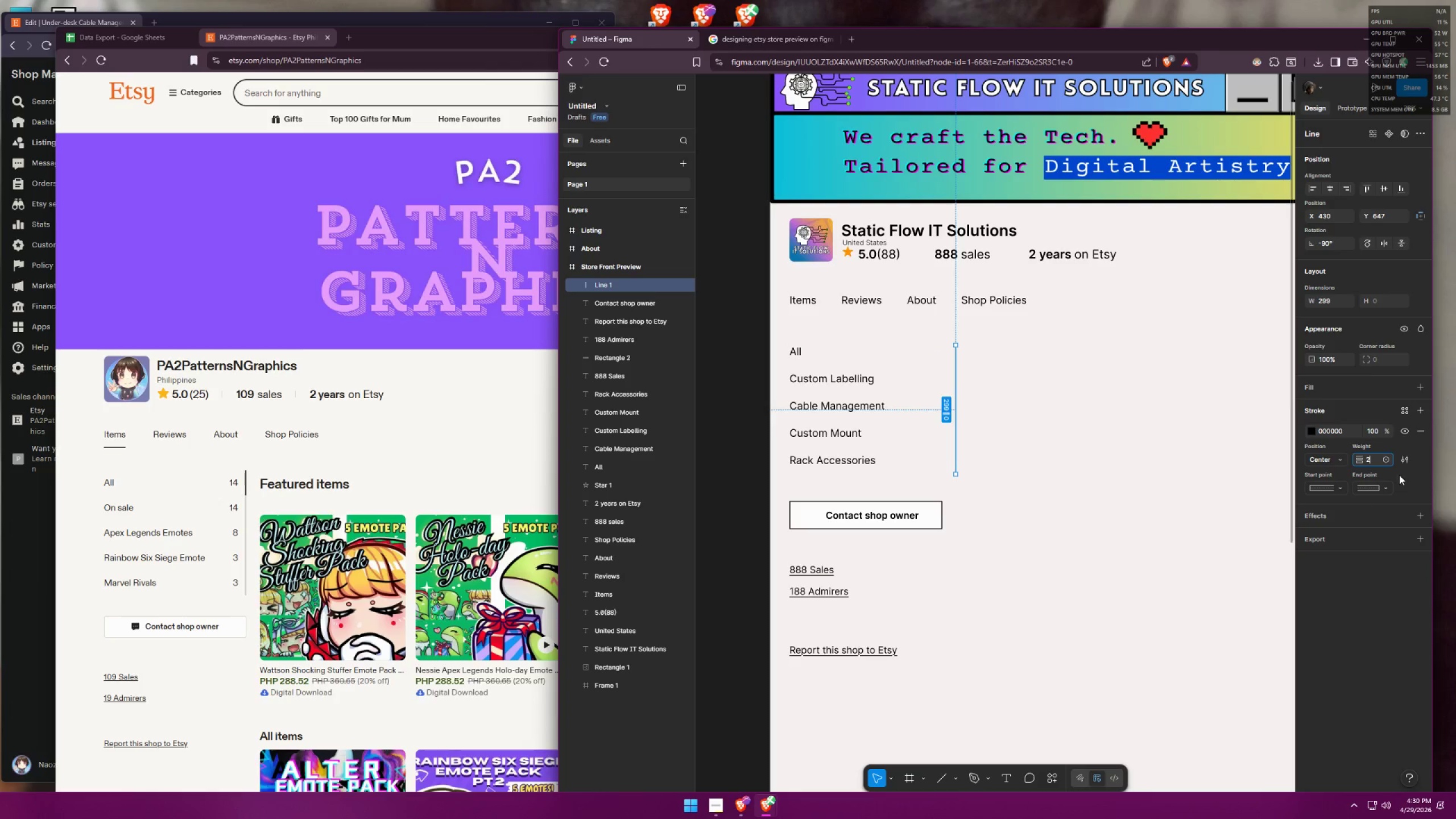 
key(Enter)
 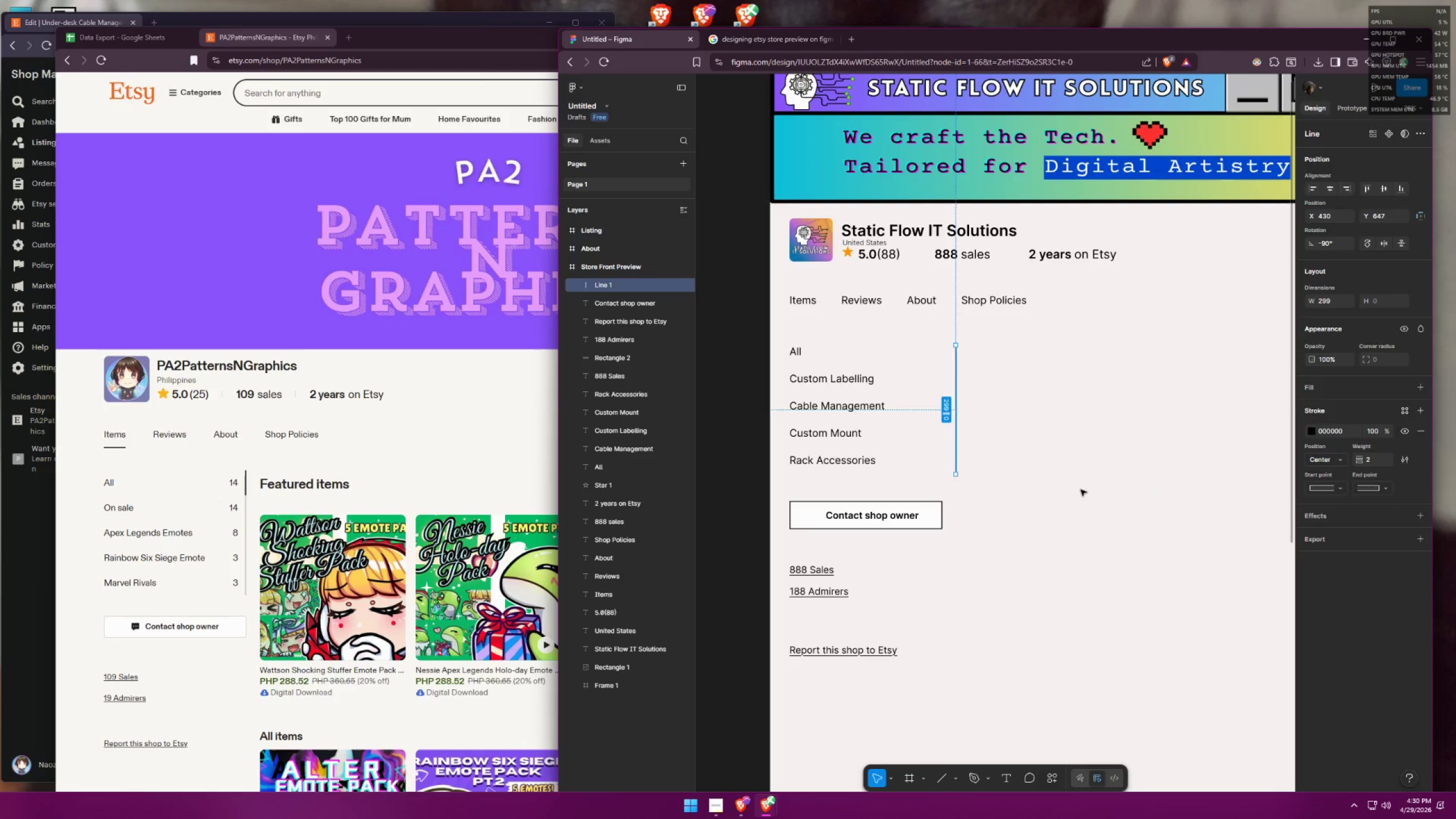 
left_click([1081, 490])
 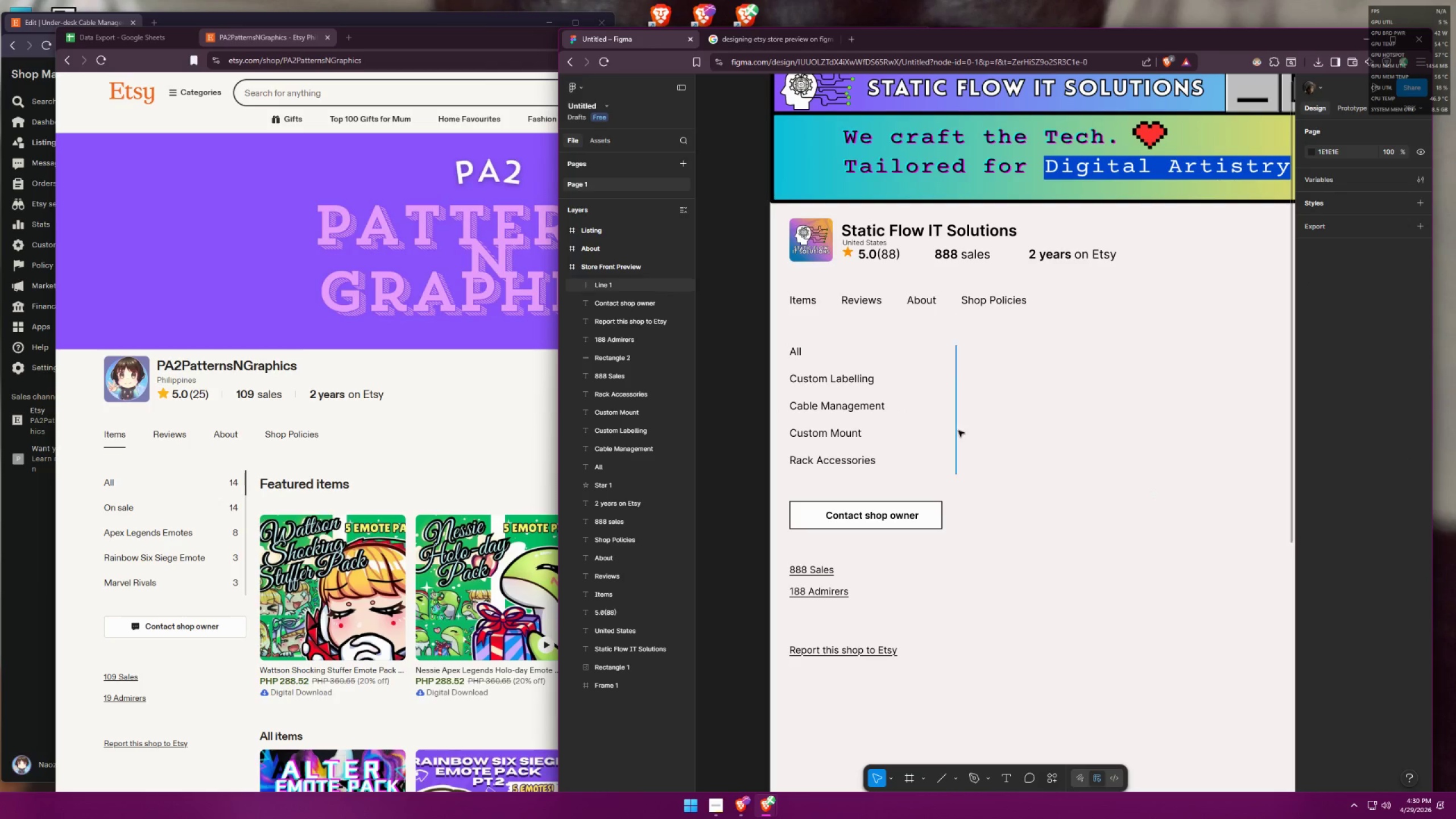 
left_click([958, 430])
 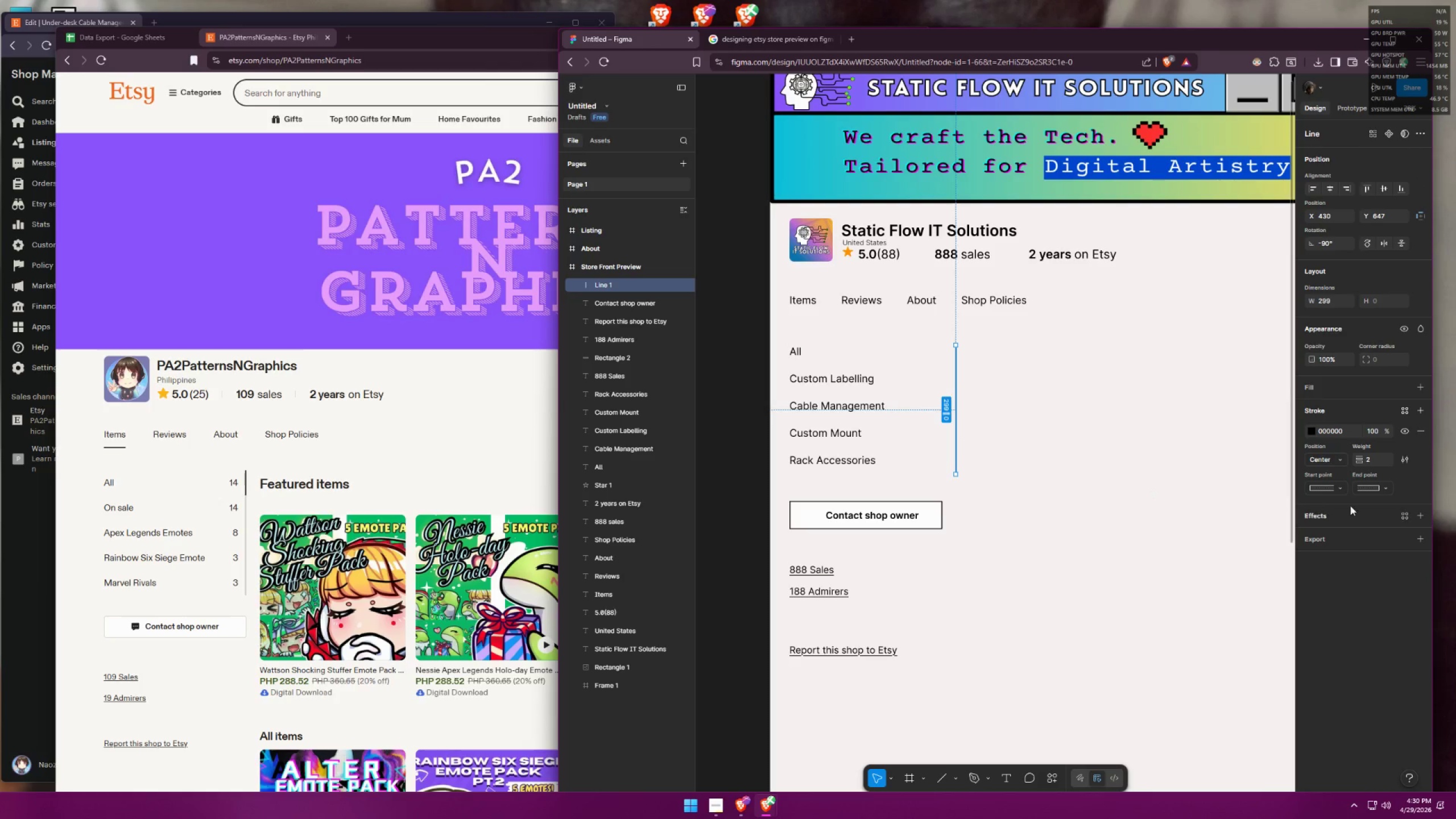 
left_click_drag(start_coordinate=[1373, 456], to_coordinate=[1362, 457])
 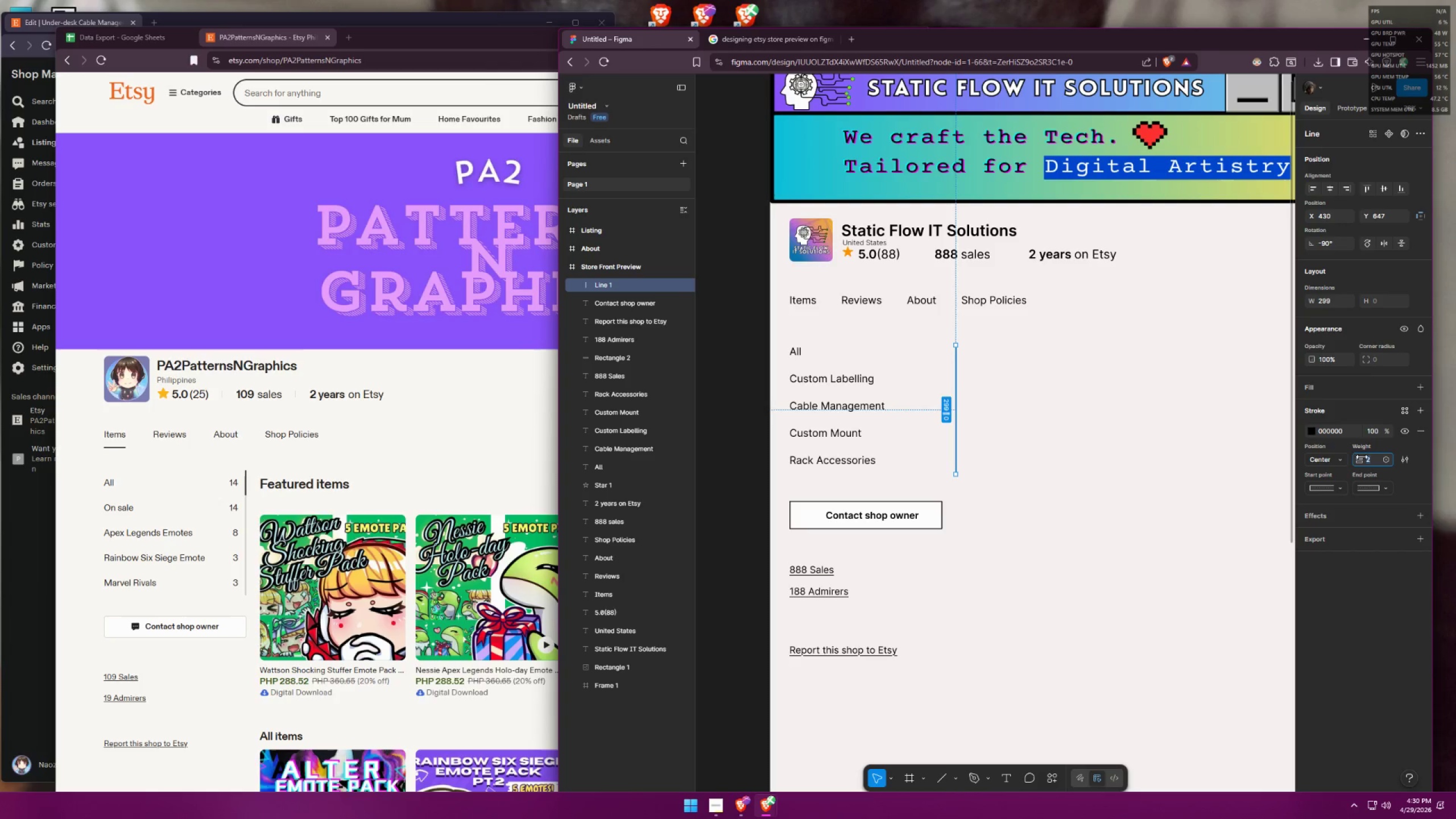 
key(3)
 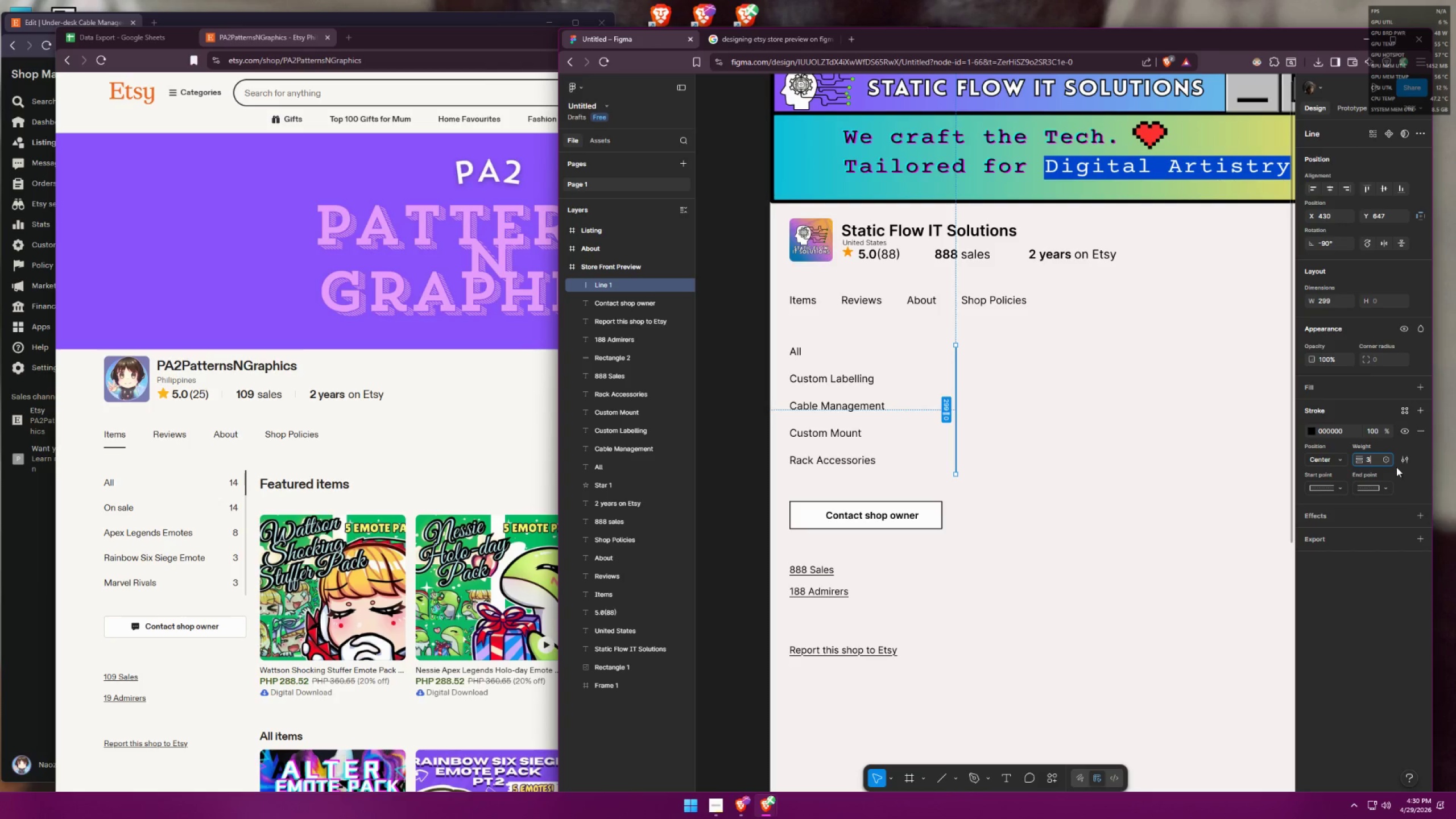 
key(Enter)
 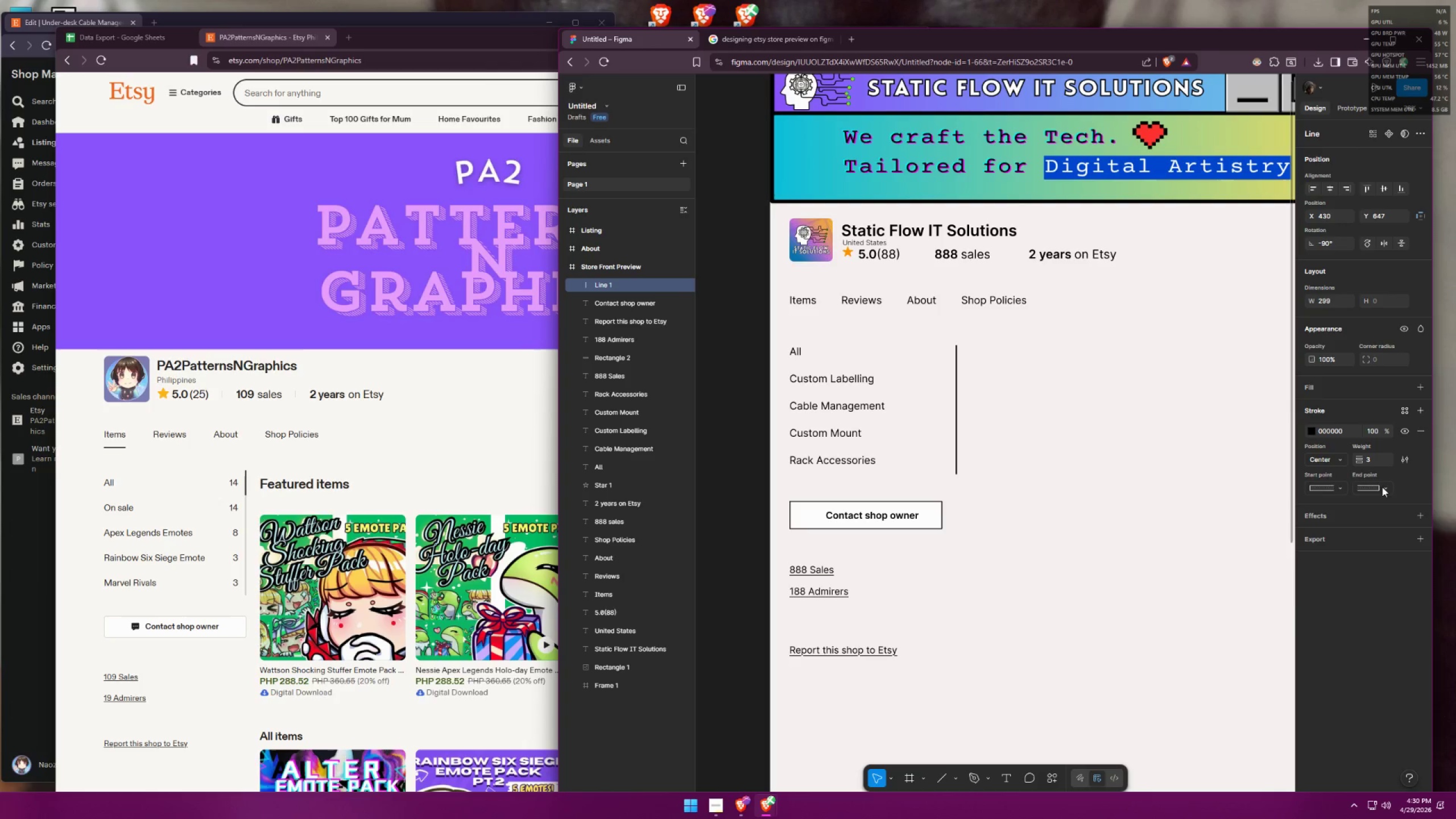 
left_click([1383, 487])
 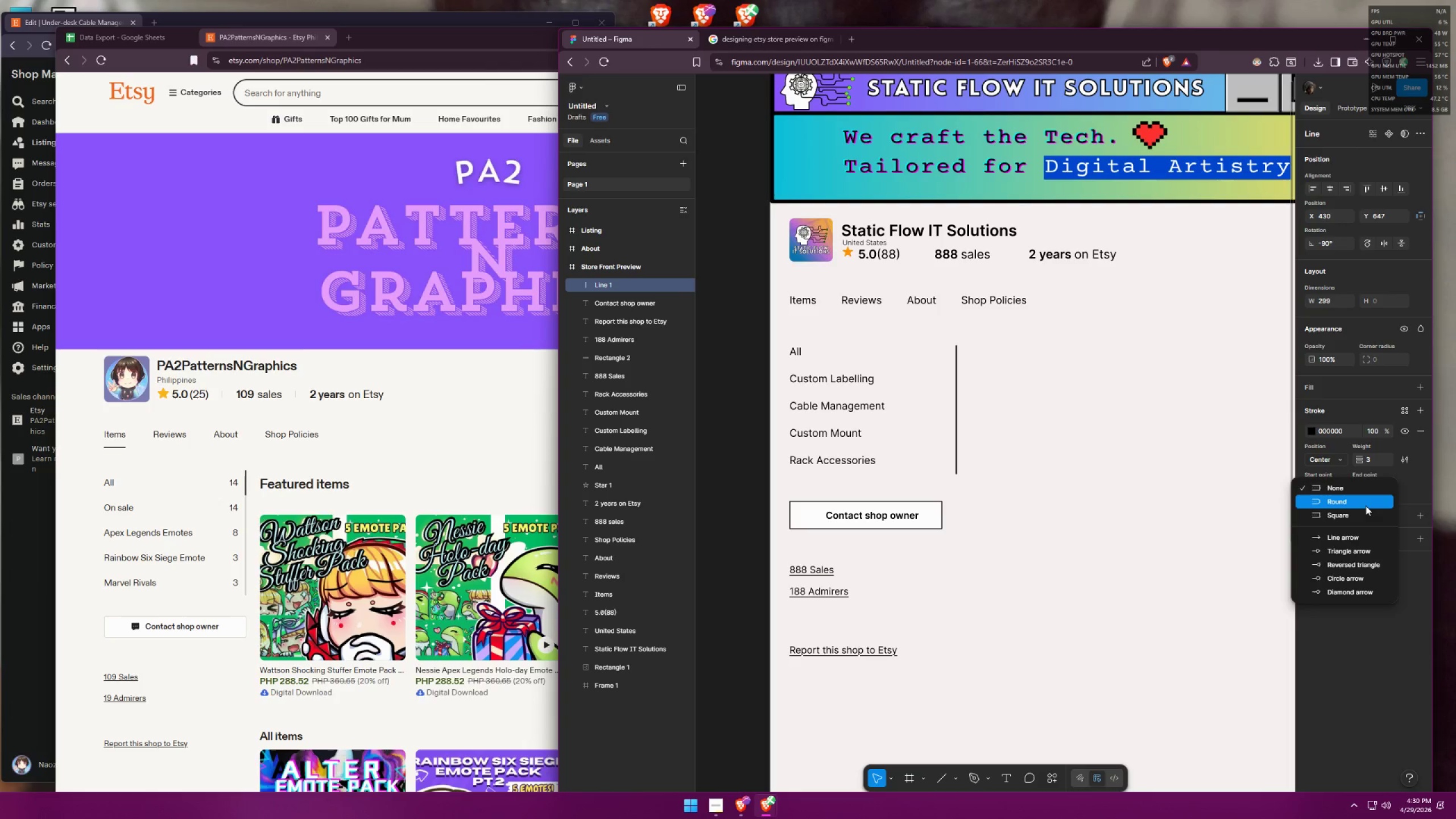 
left_click([1366, 506])
 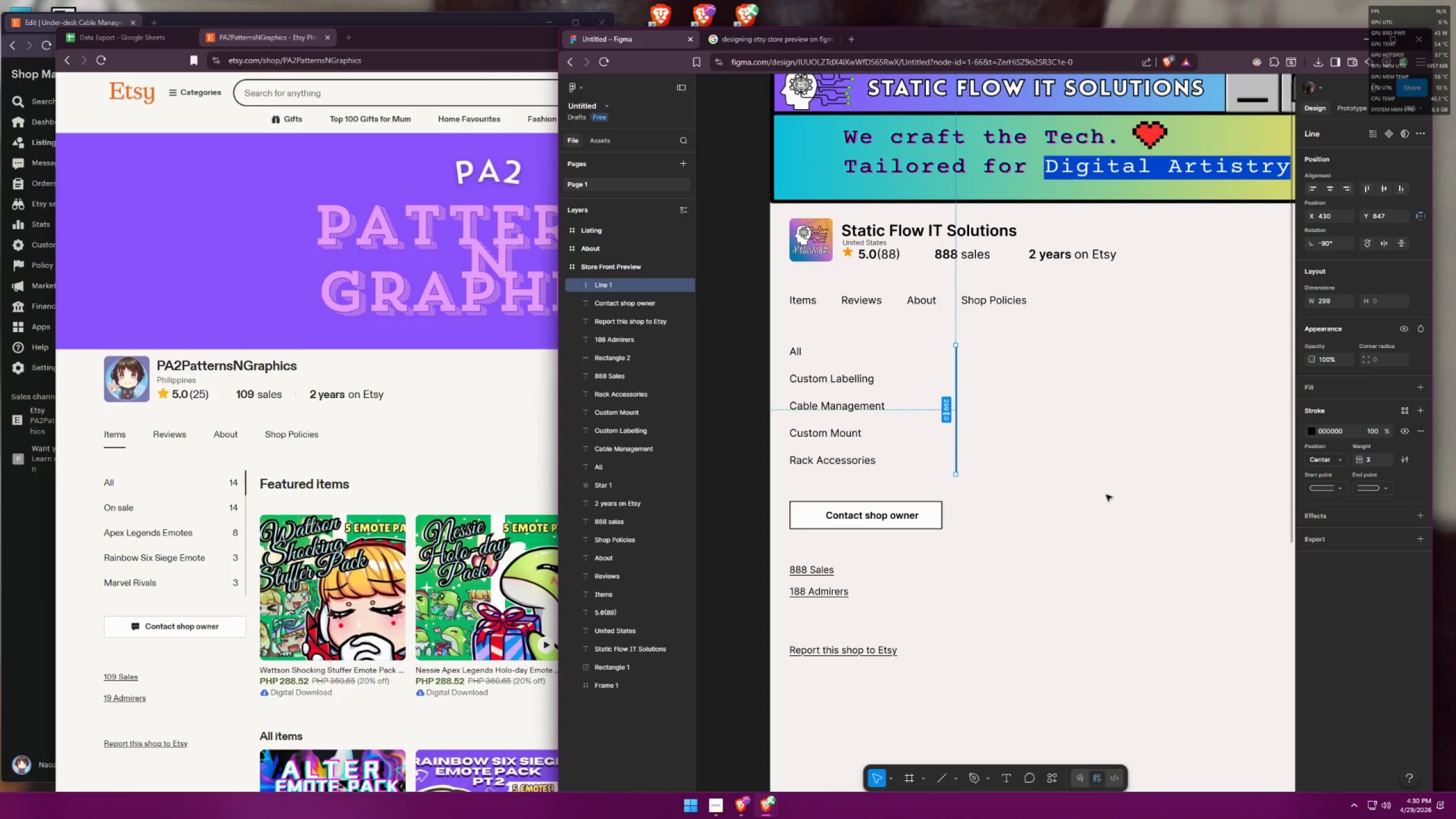 
left_click([1107, 495])
 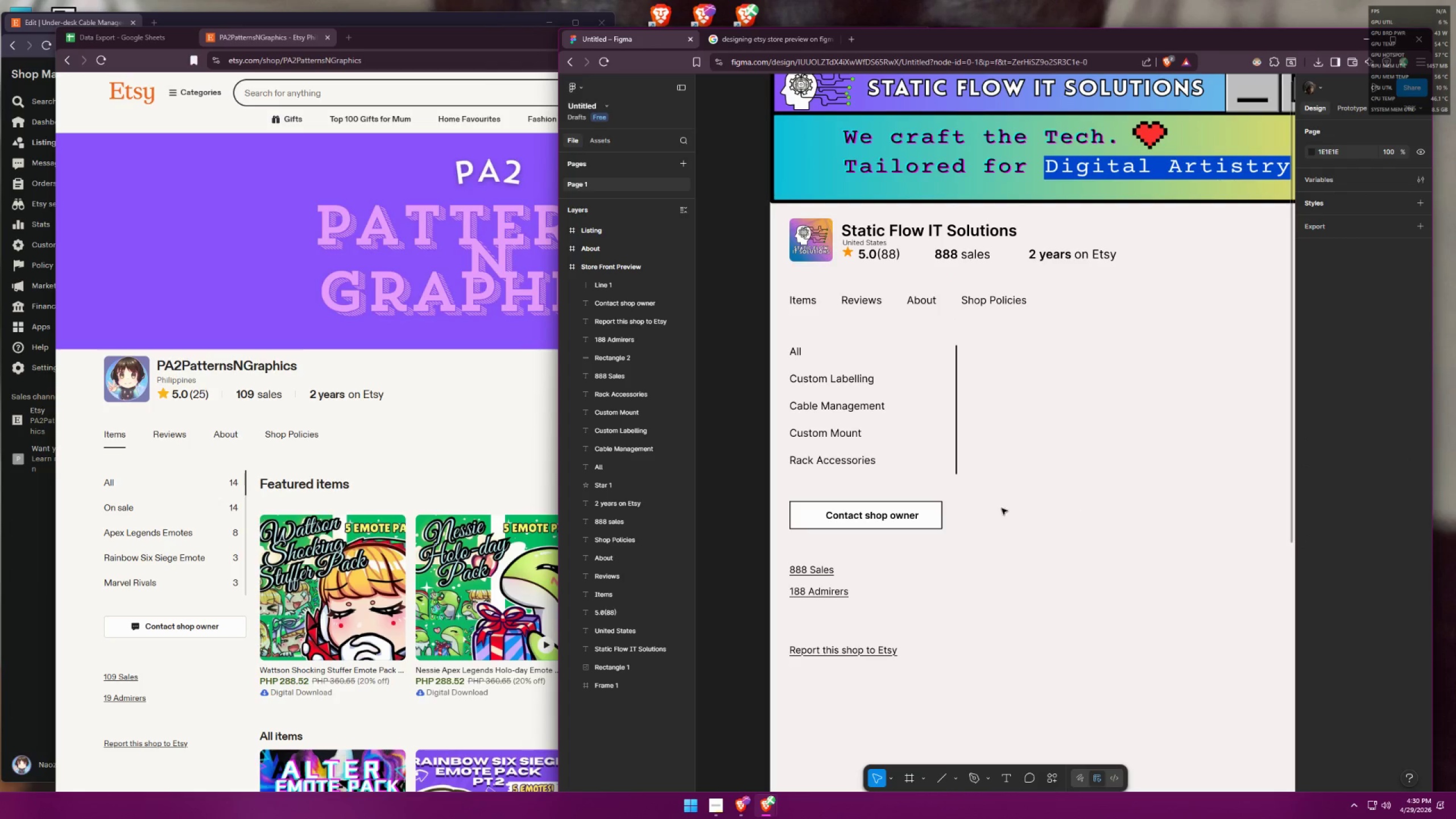 
left_click([941, 520])
 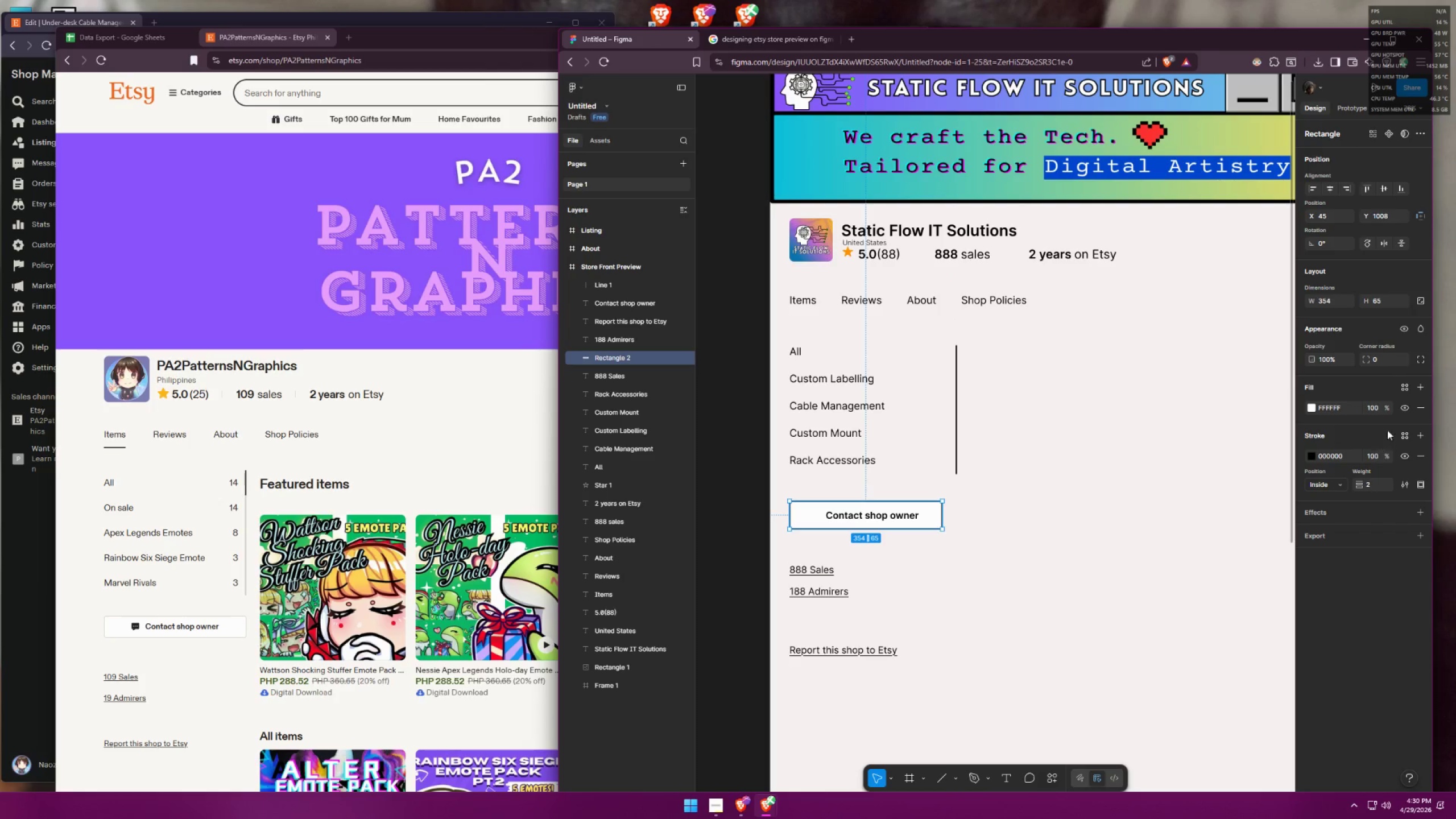 
left_click_drag(start_coordinate=[1384, 357], to_coordinate=[1362, 361])
 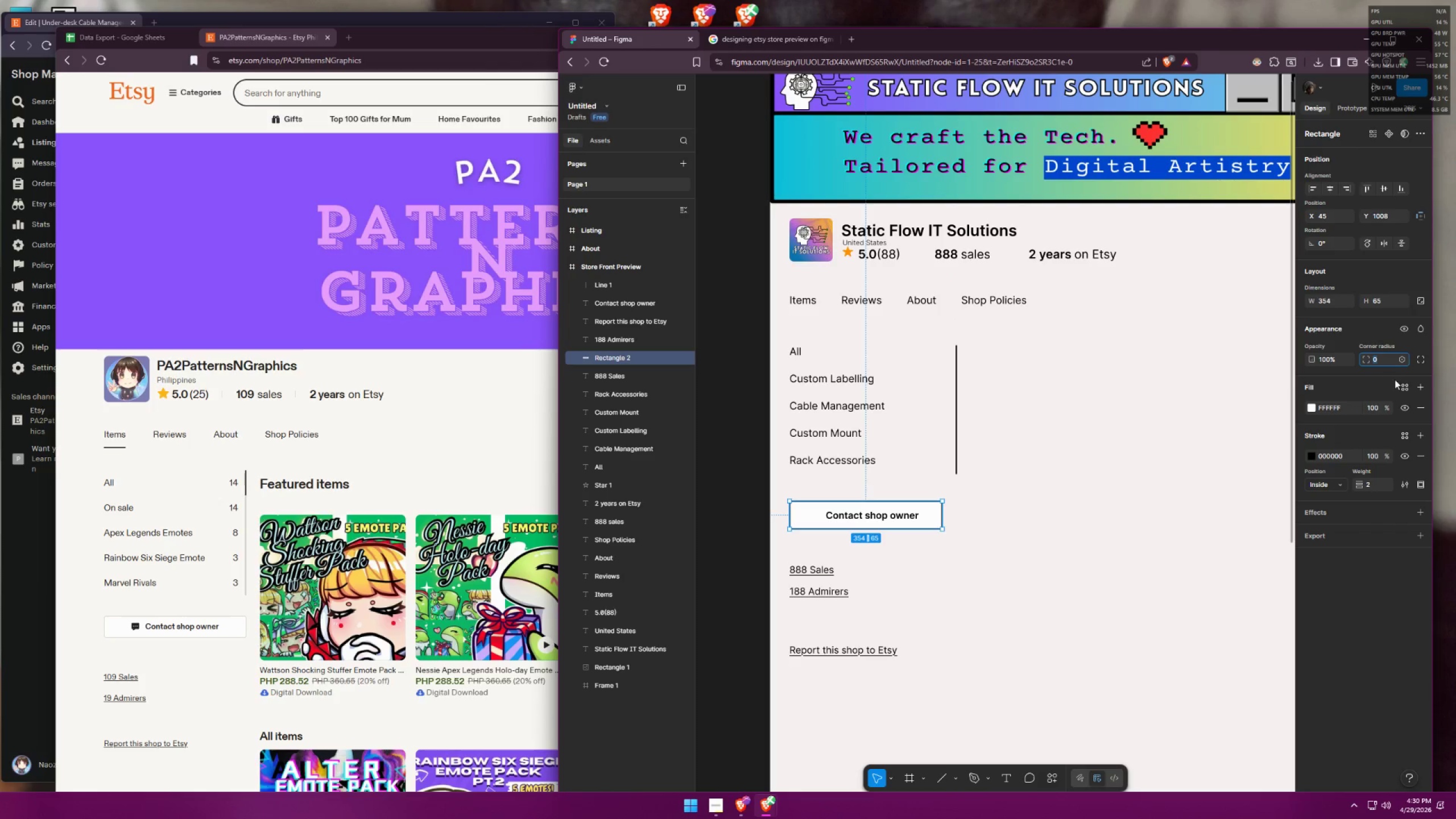 
key(1)
 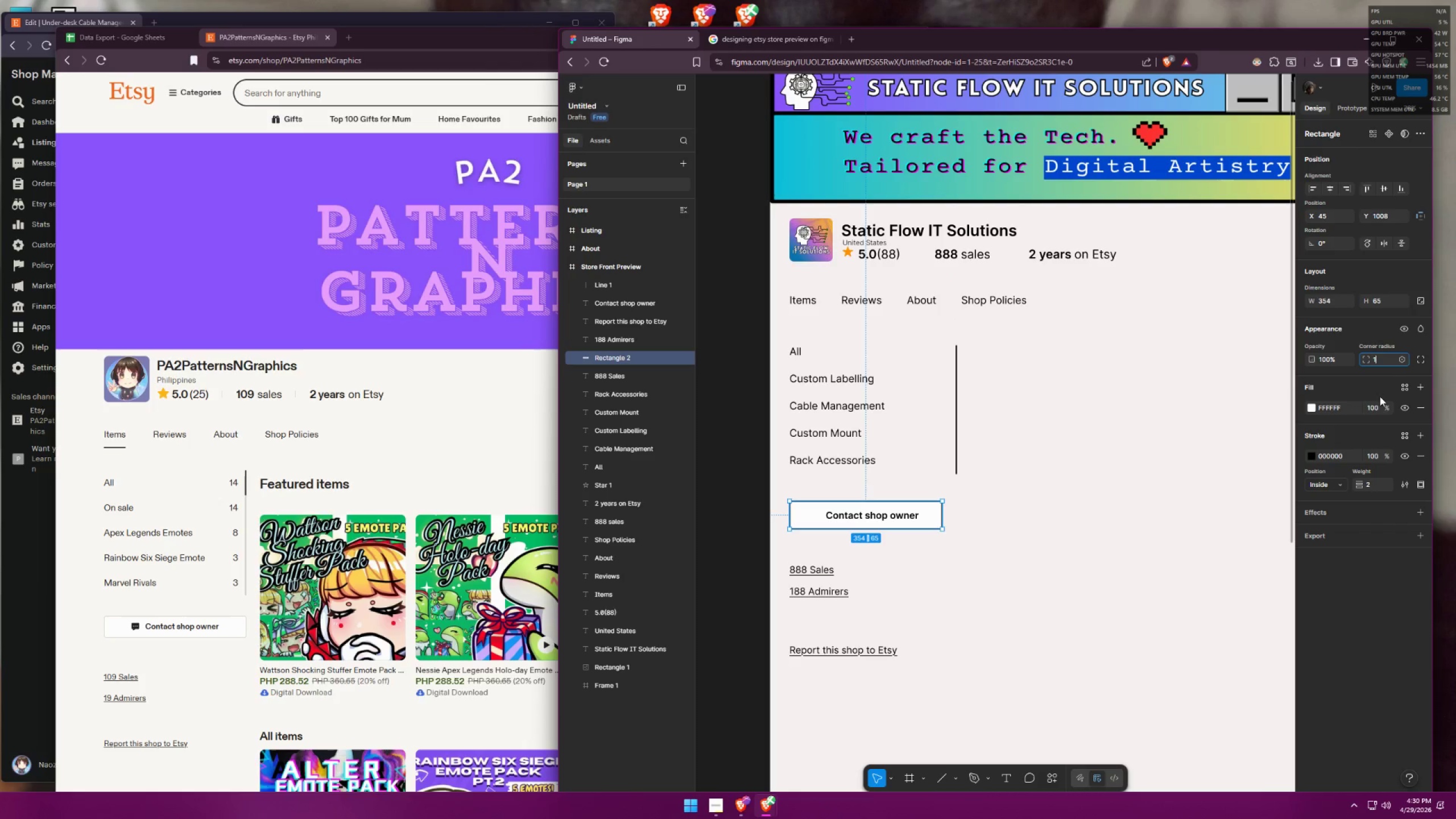 
key(Enter)
 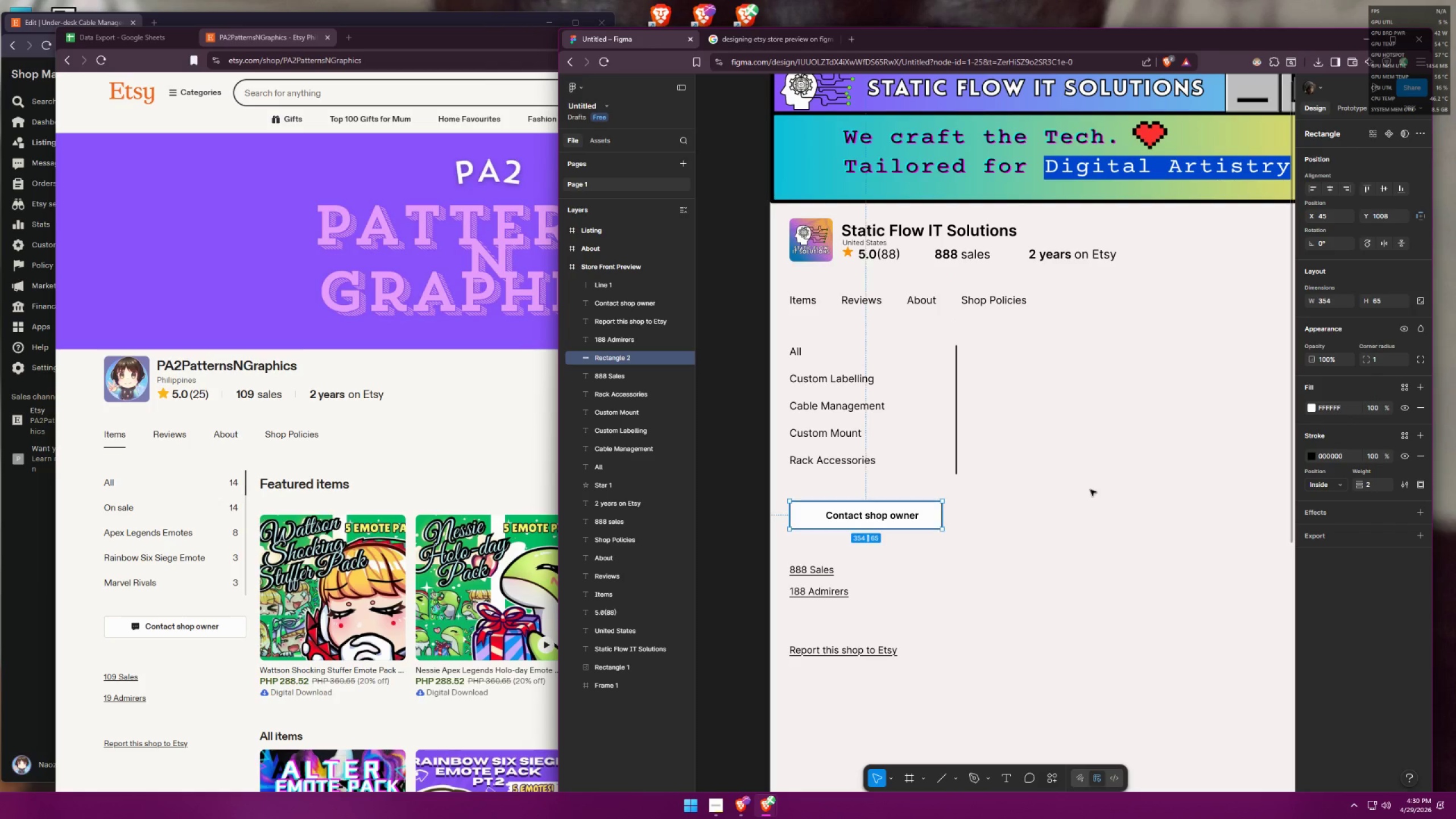 
left_click([1089, 491])
 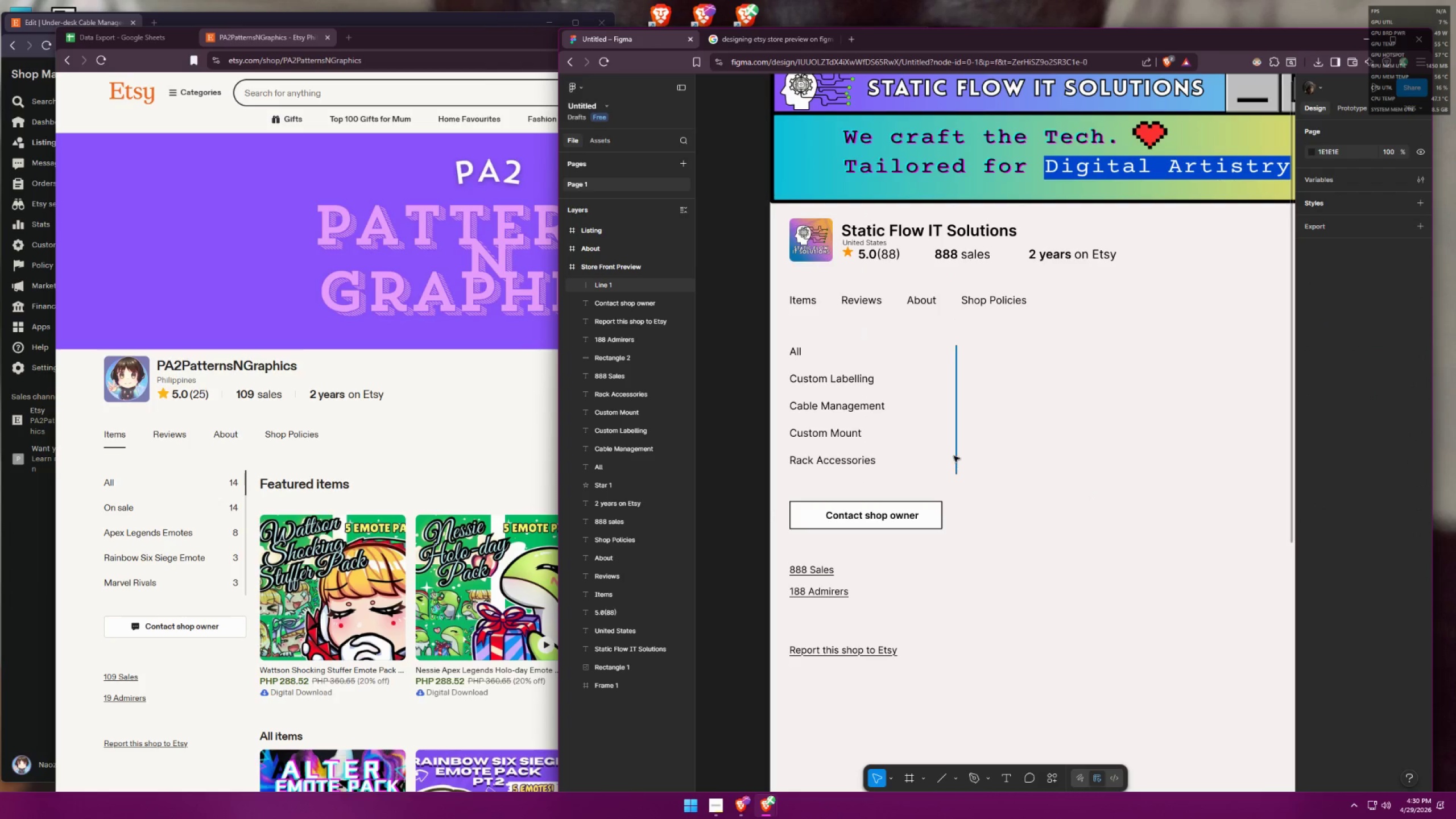 
left_click([954, 451])
 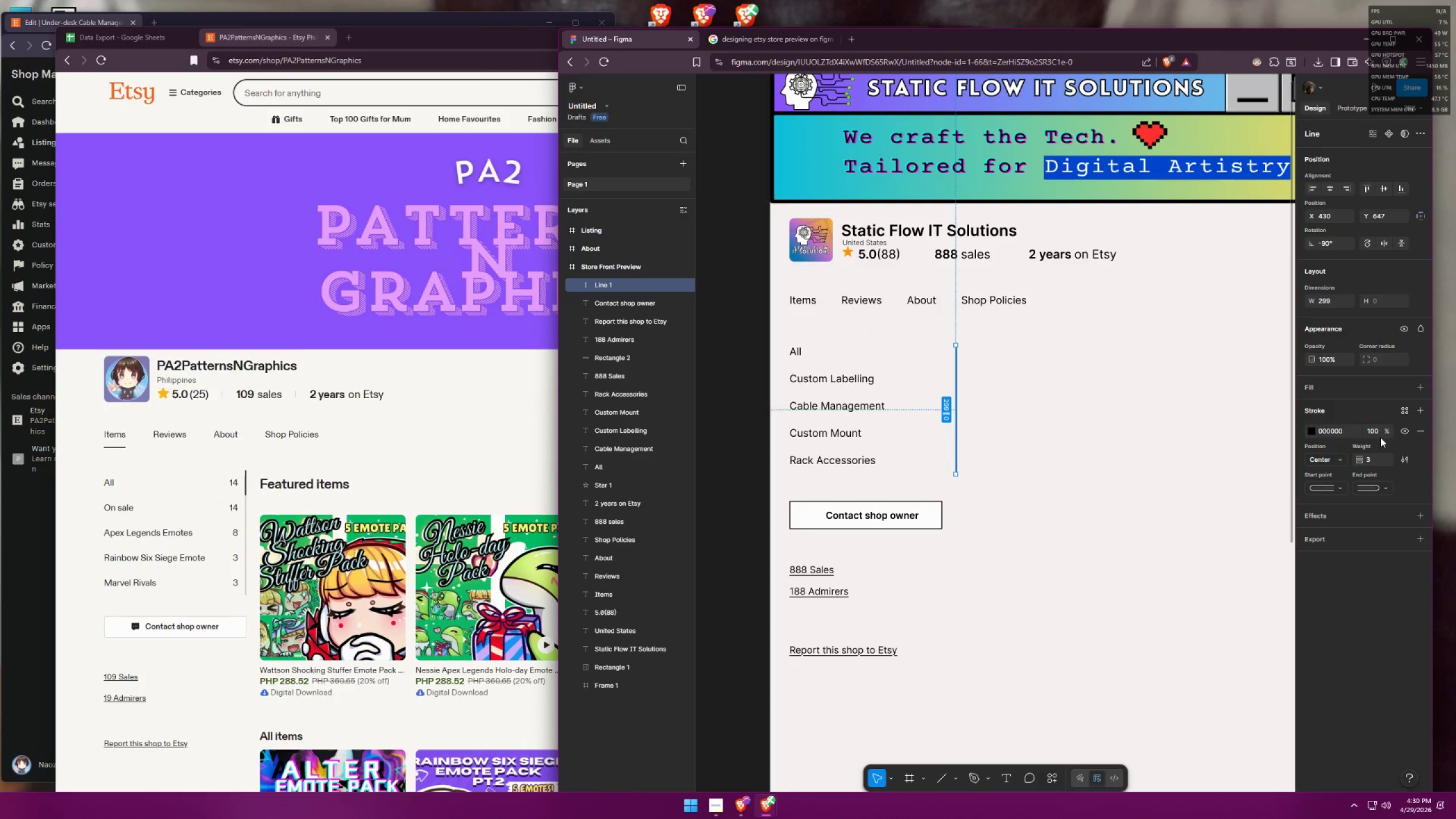 
left_click_drag(start_coordinate=[1375, 429], to_coordinate=[1363, 427])
 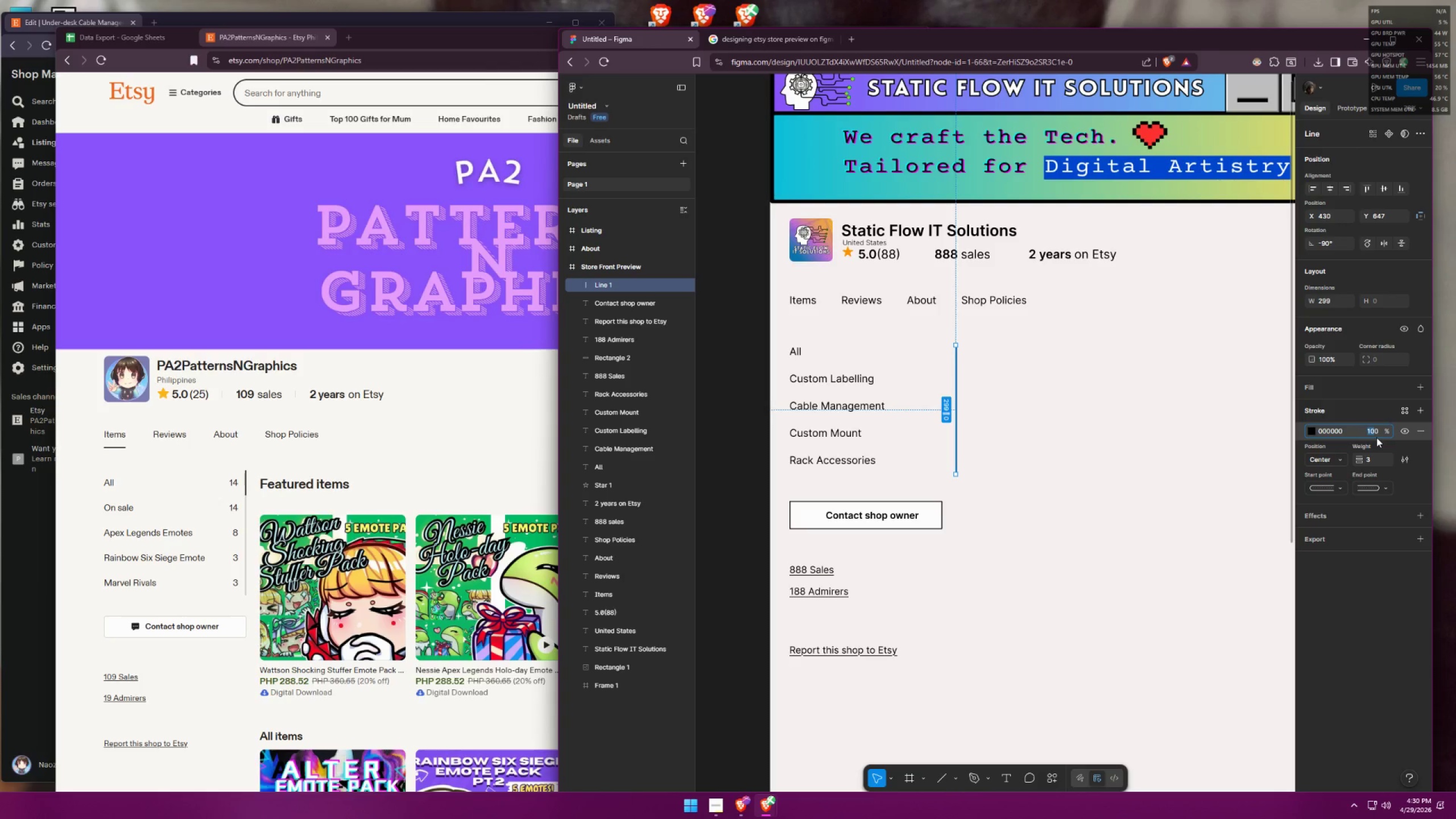 
key(5)
 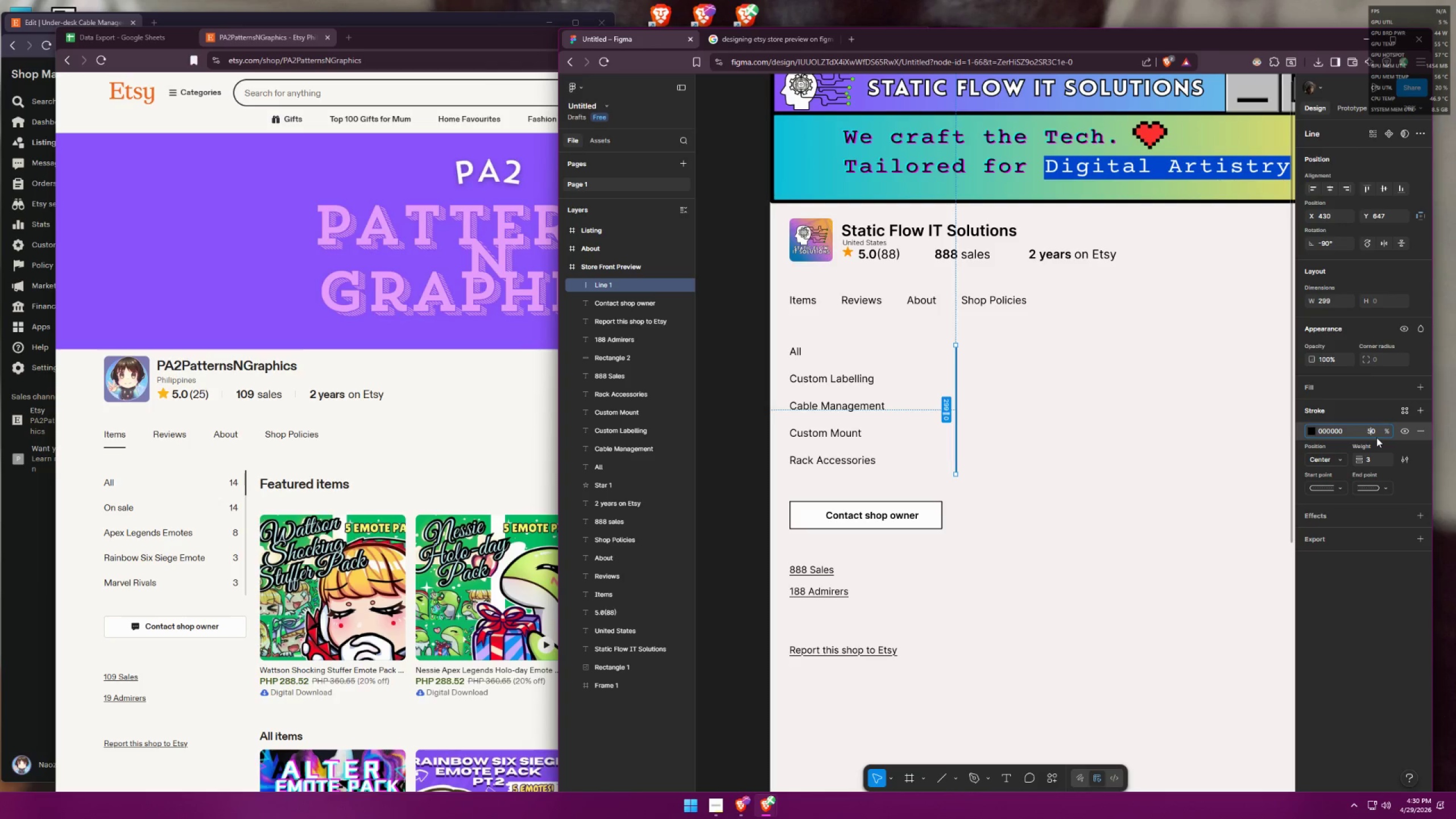 
key(Enter)
 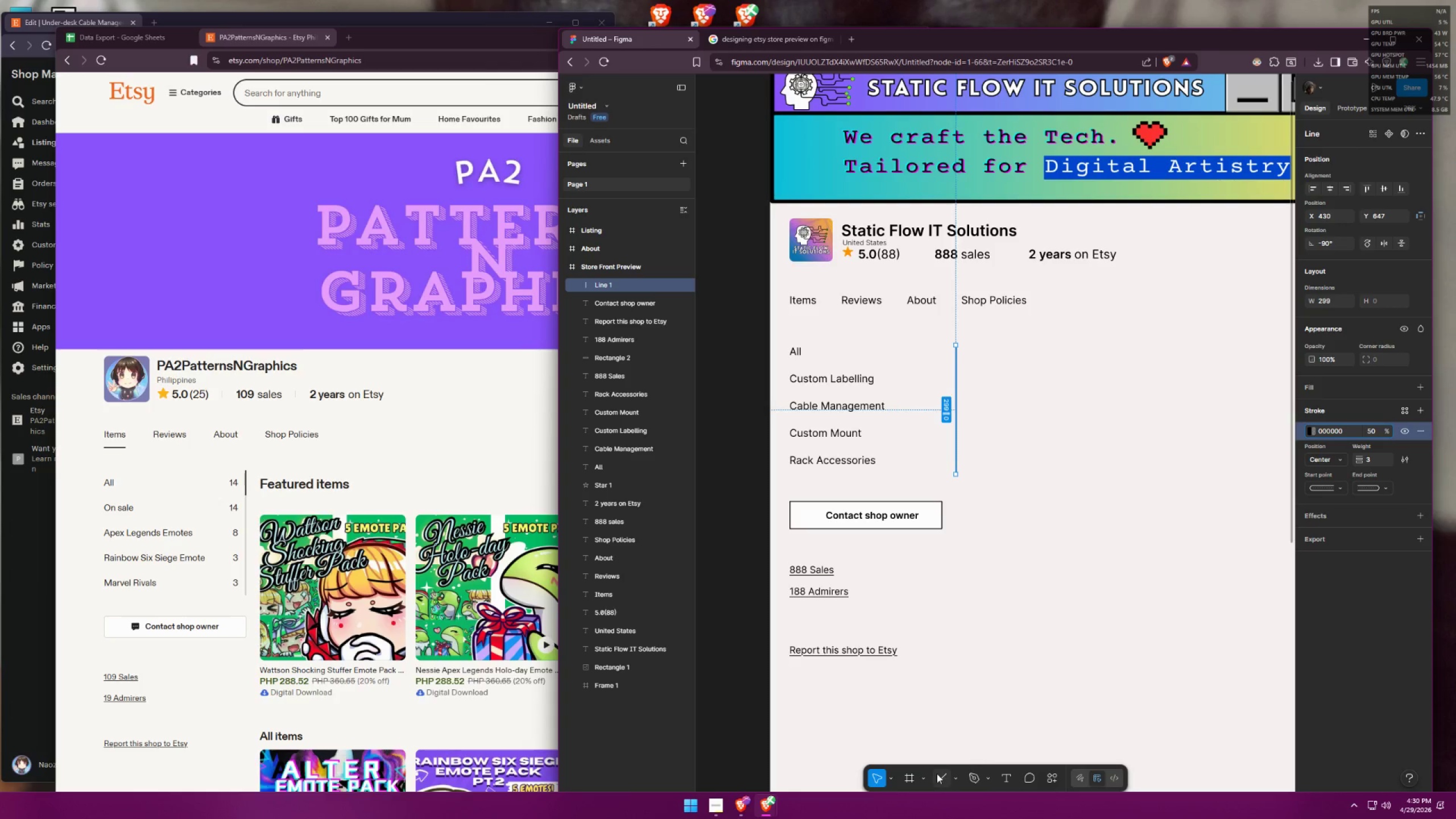 
hold_key(key=ShiftLeft, duration=0.75)
left_click_drag(start_coordinate=[985, 374], to_coordinate=[983, 388])
 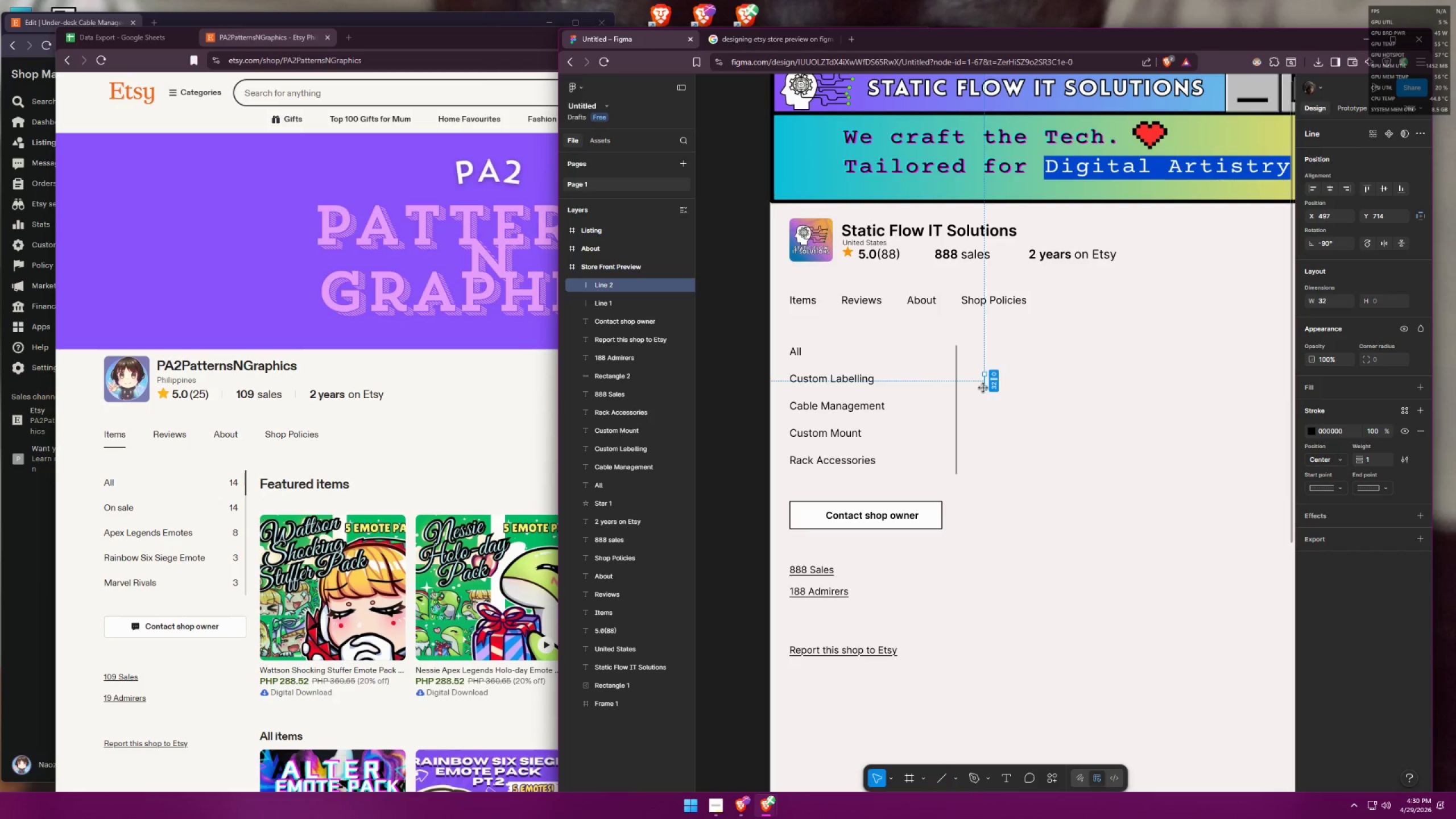 
hold_key(key=ShiftLeft, duration=8.47)
left_click([1017, 403])
 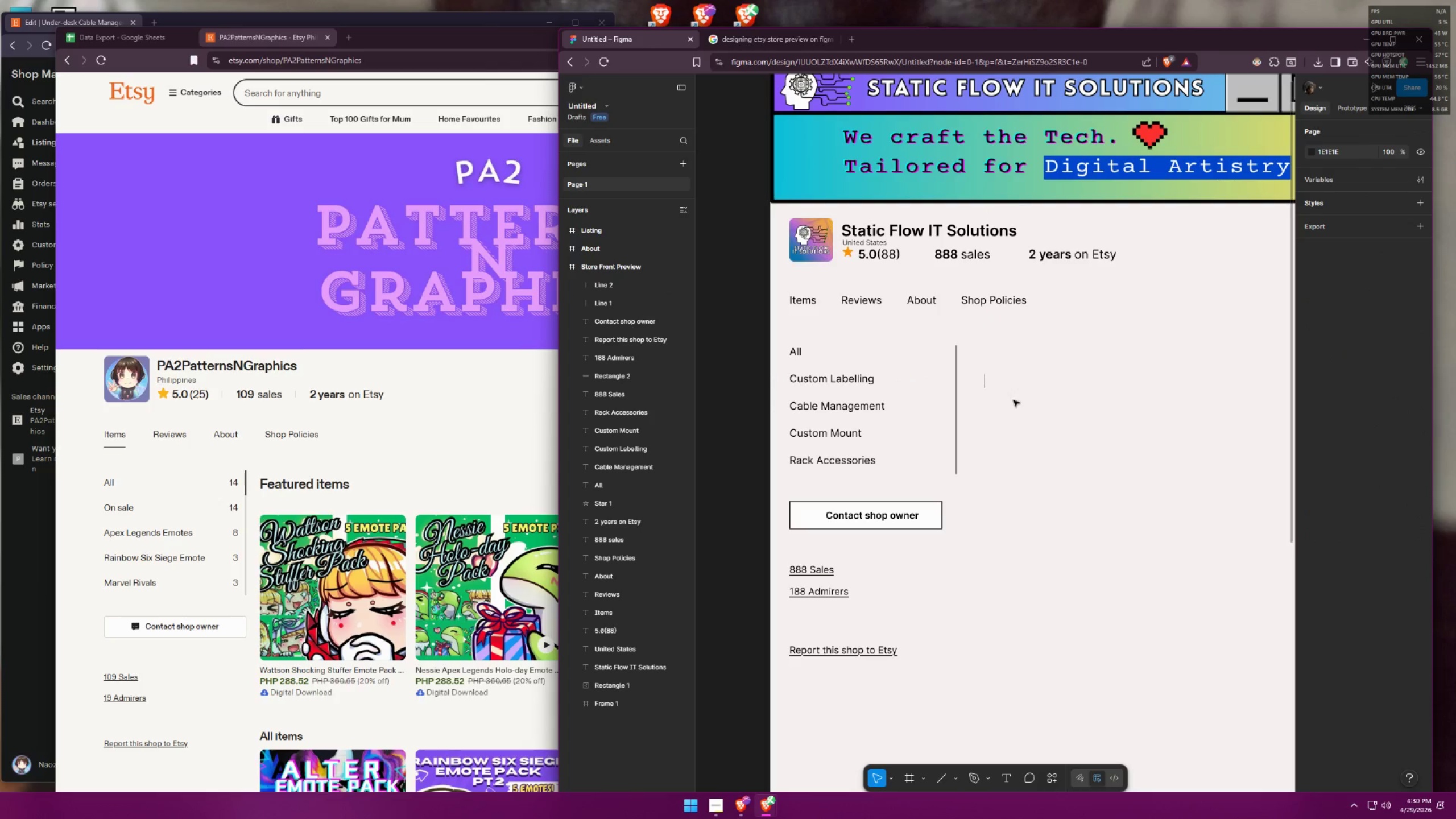 
hold_key(key=ControlLeft, duration=0.55)
 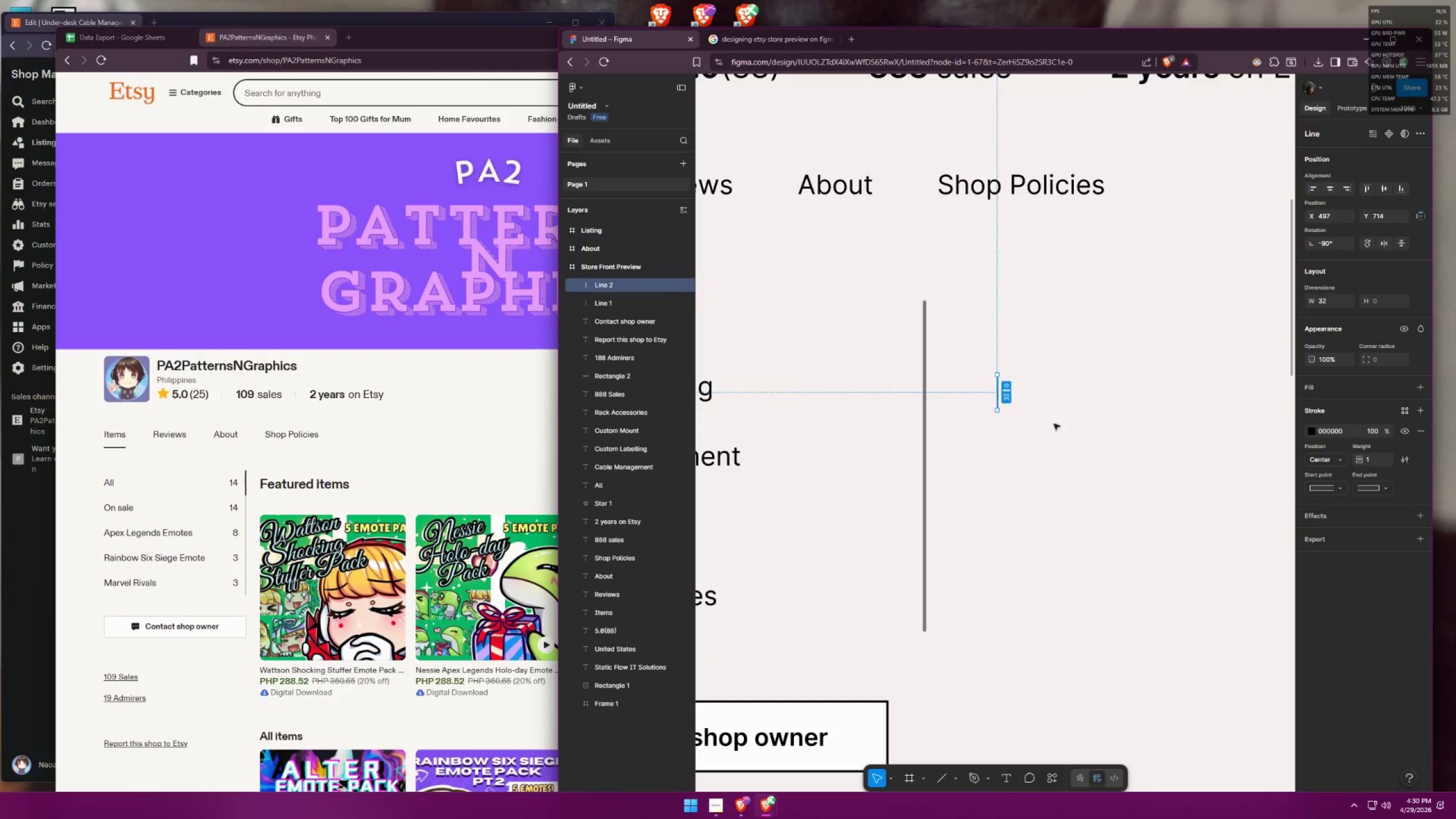 
left_click([998, 395])
 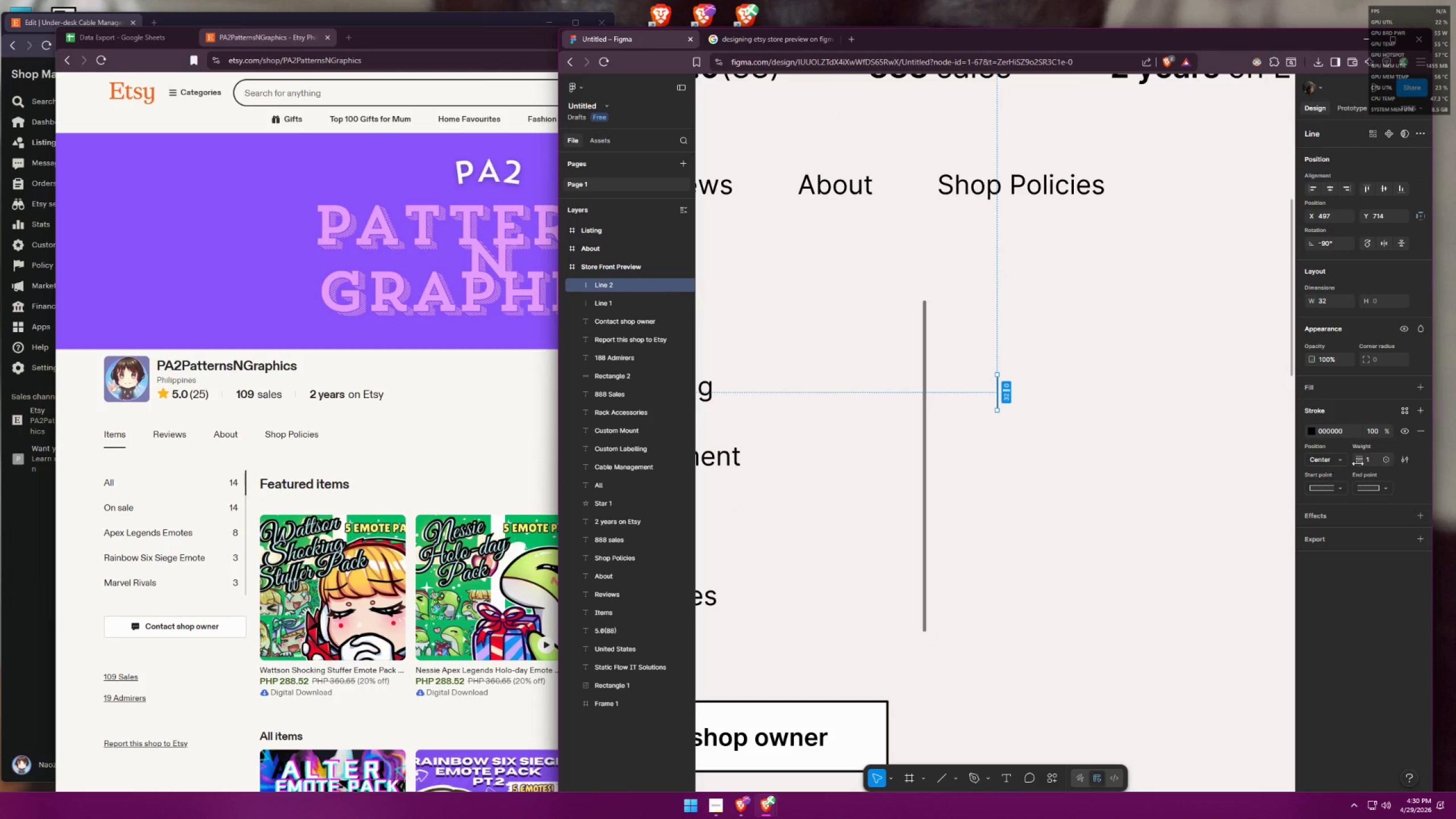 
scroll: coordinate [977, 384], scroll_direction: up, amount: 8.0
 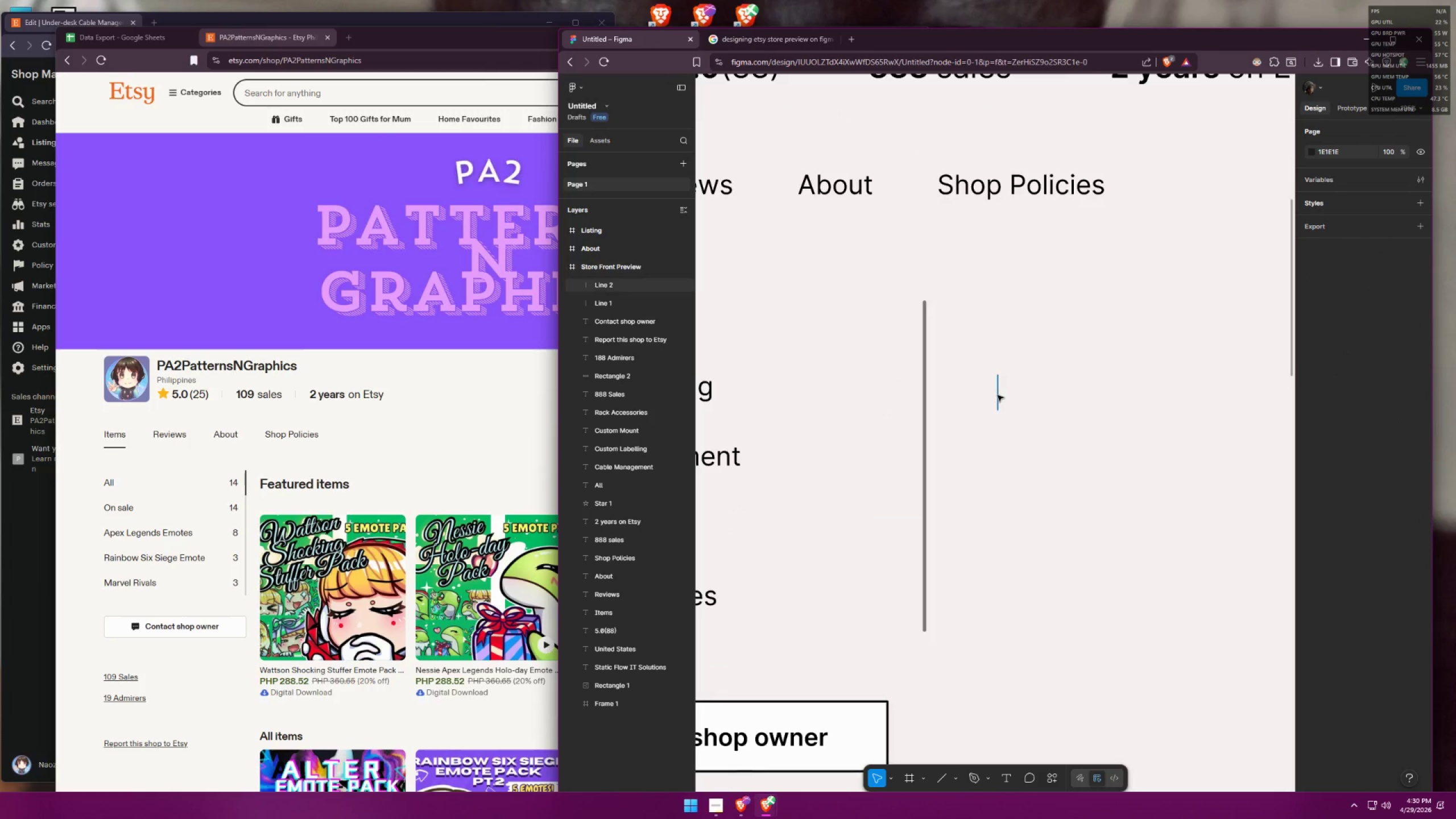 
left_click_drag(start_coordinate=[1371, 457], to_coordinate=[1350, 454])
 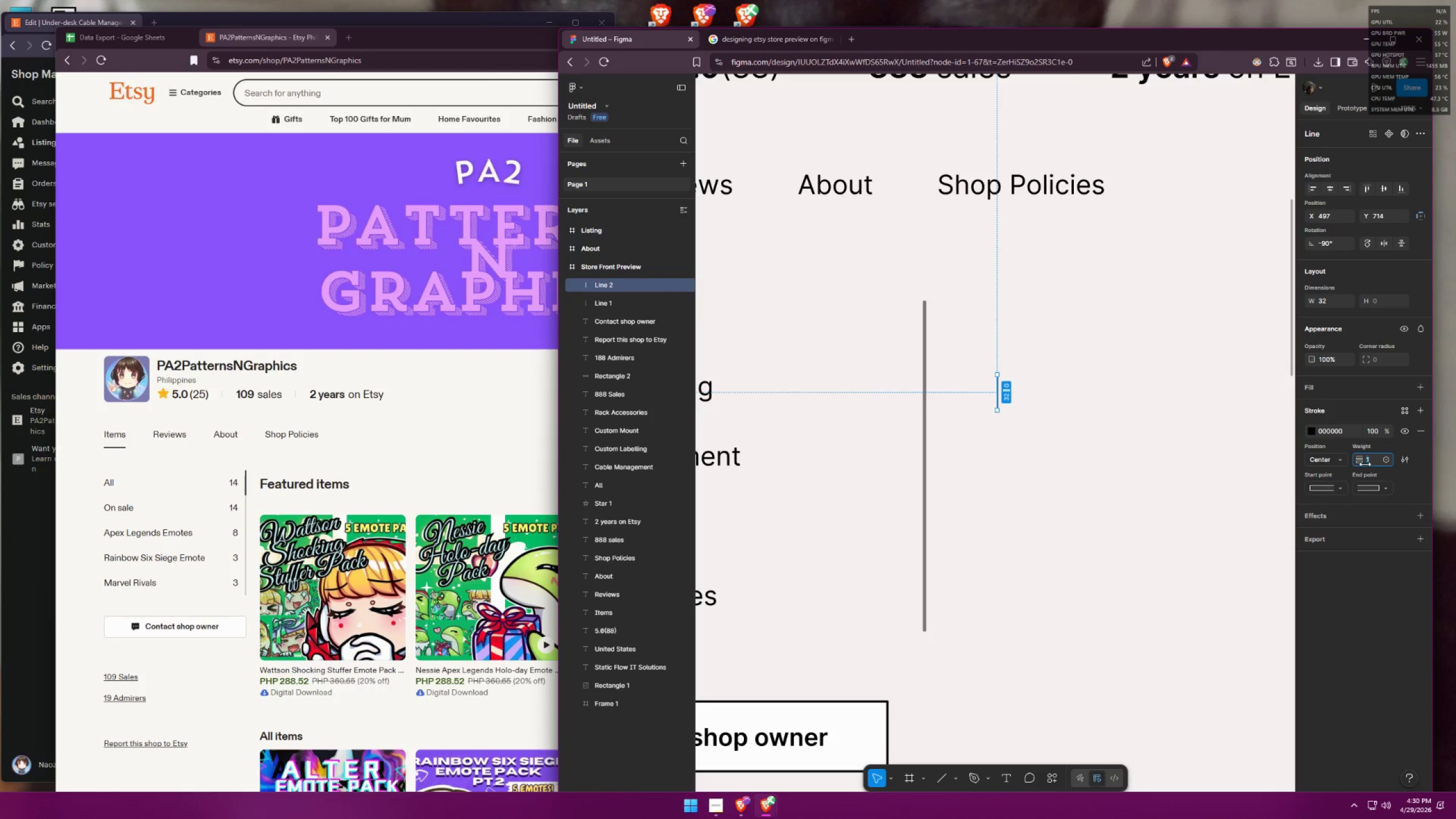 
key(3)
 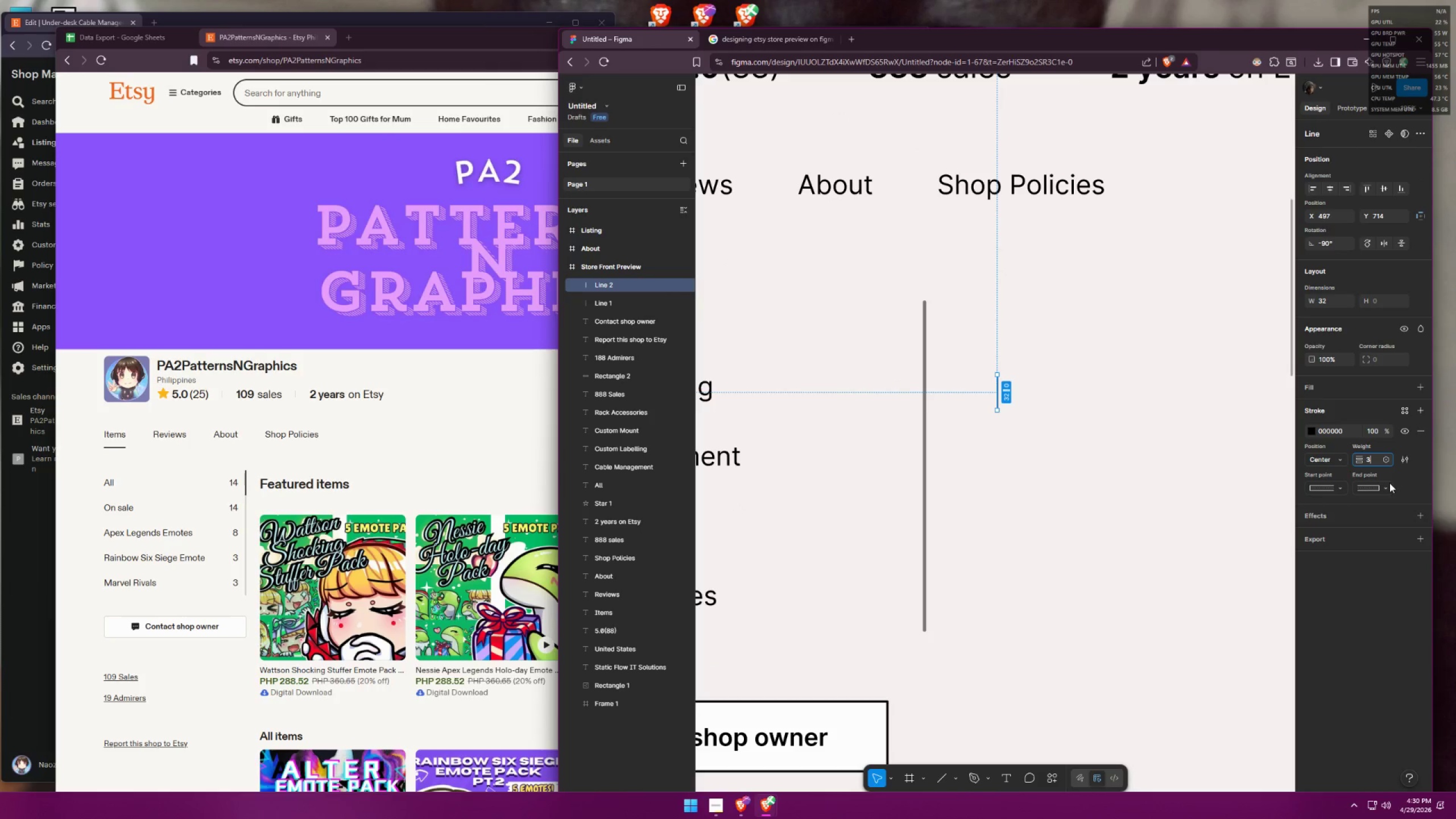 
left_click([1390, 489])
 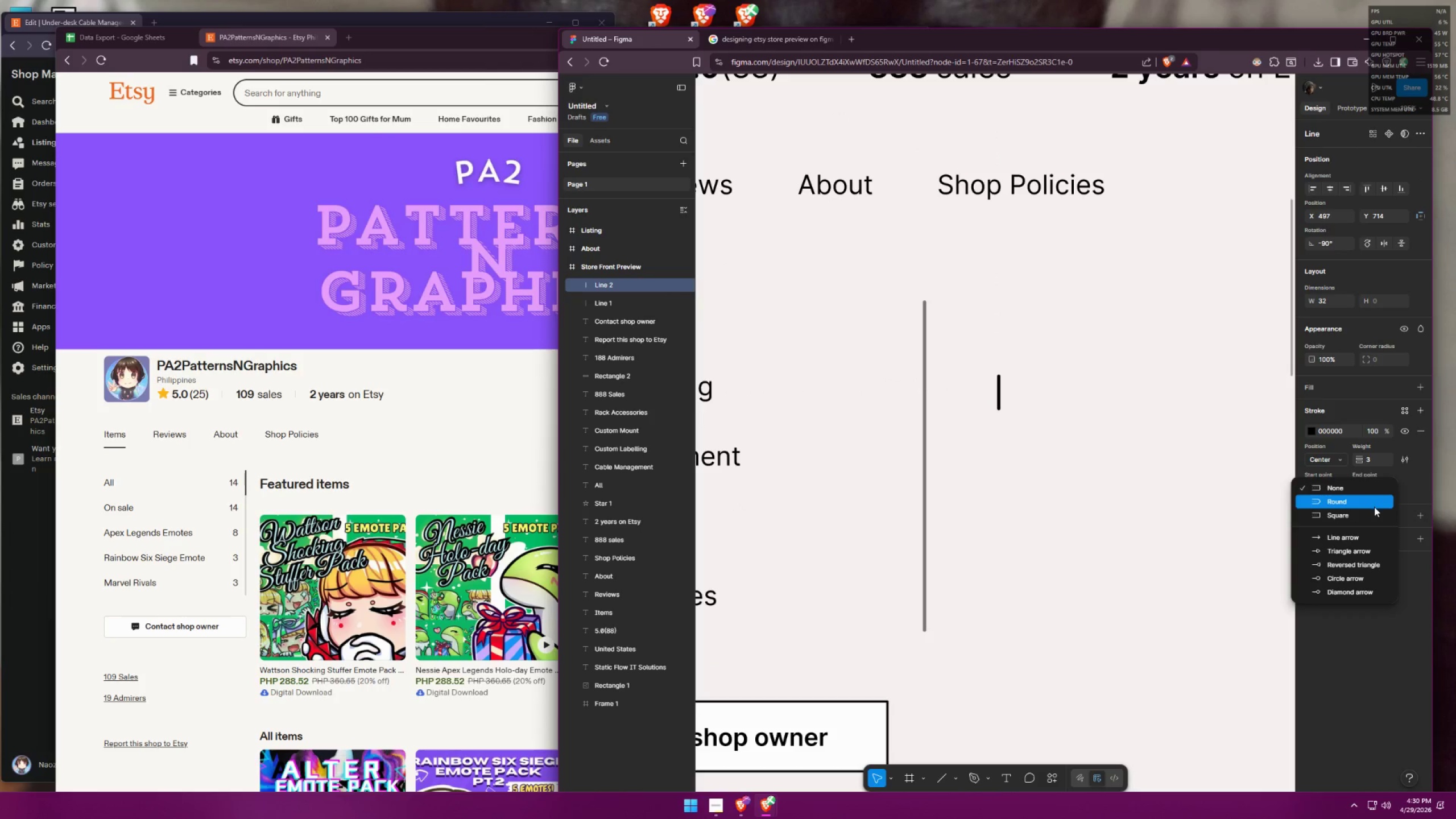 
left_click([1374, 506])
 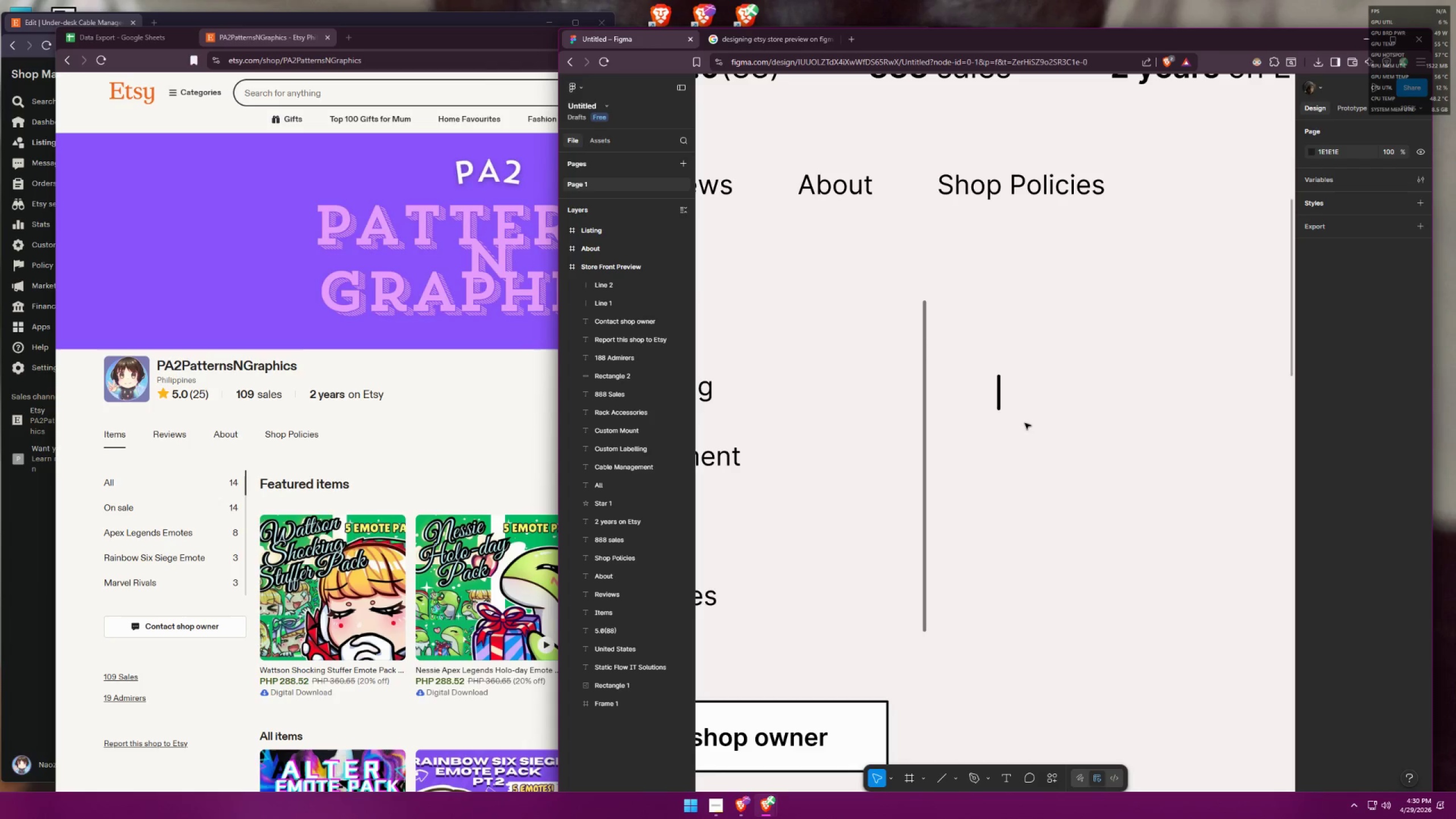 
left_click_drag(start_coordinate=[999, 398], to_coordinate=[952, 371])
 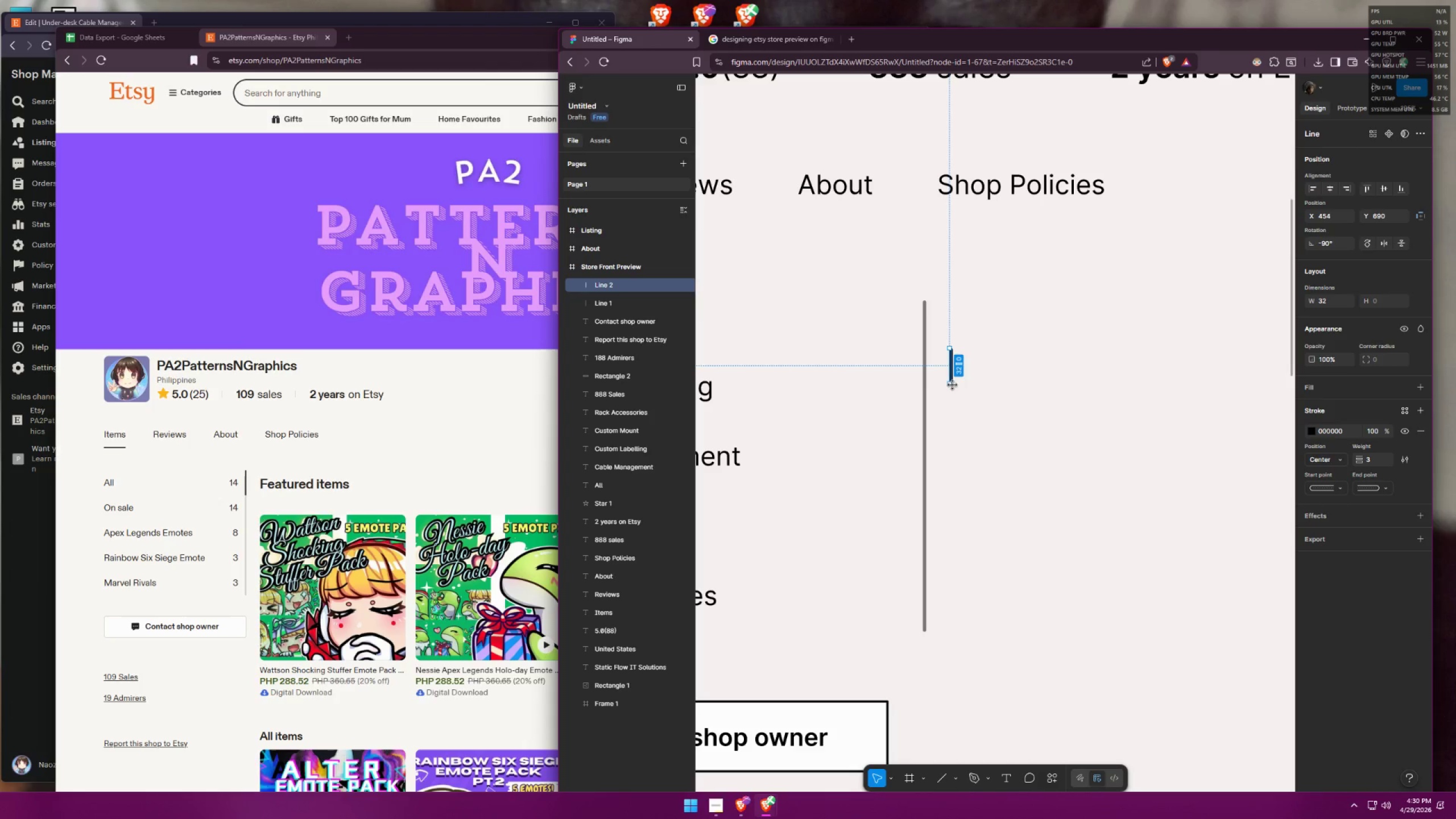 
hold_key(key=ShiftLeft, duration=0.97)
left_click_drag(start_coordinate=[950, 385], to_coordinate=[952, 419])
 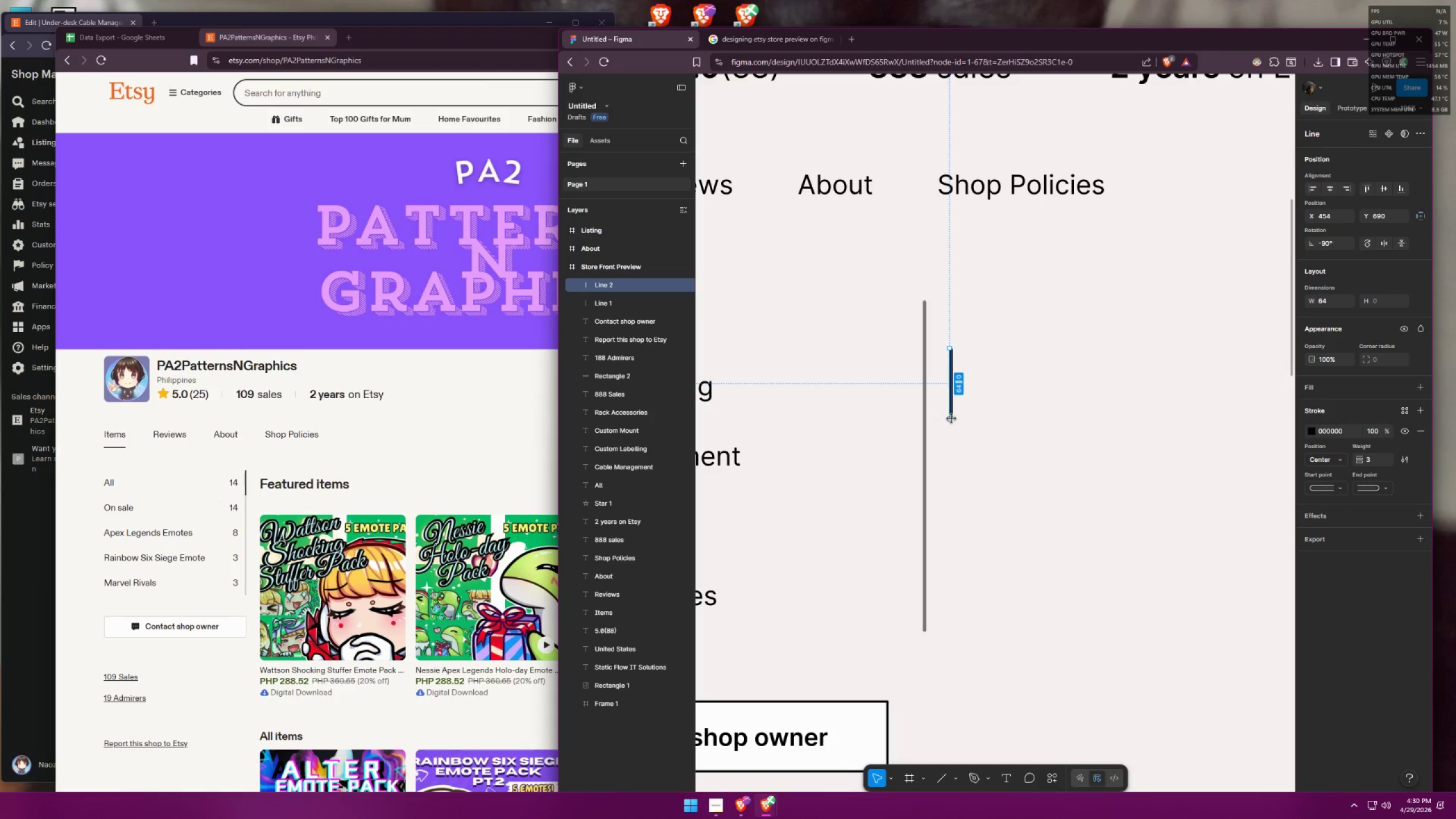 
hold_key(key=ShiftLeft, duration=26.08)
left_click([1001, 415])
 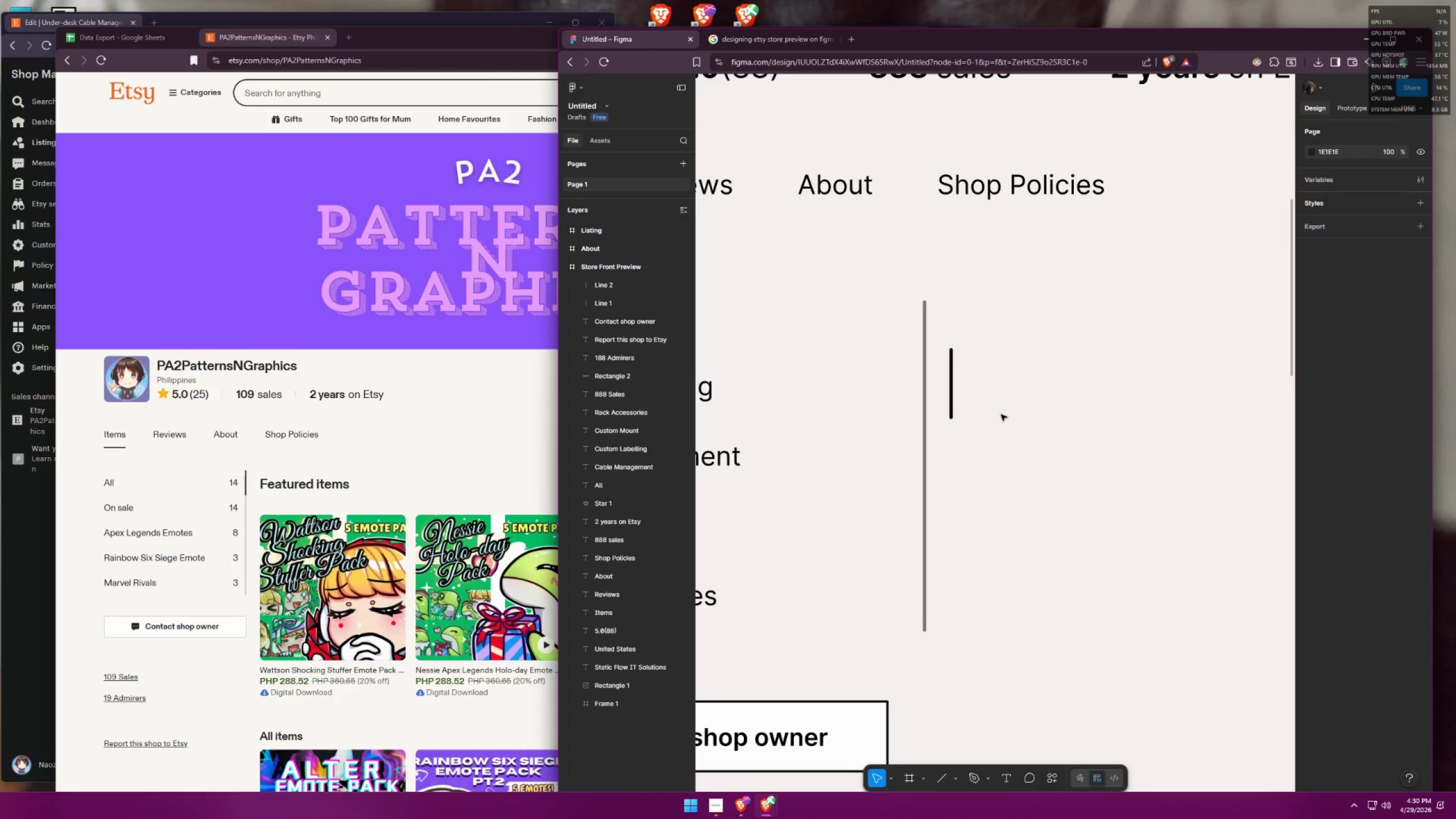 
hold_key(key=ControlLeft, duration=0.39)
scroll: coordinate [1010, 415], scroll_direction: down, amount: 4.0
 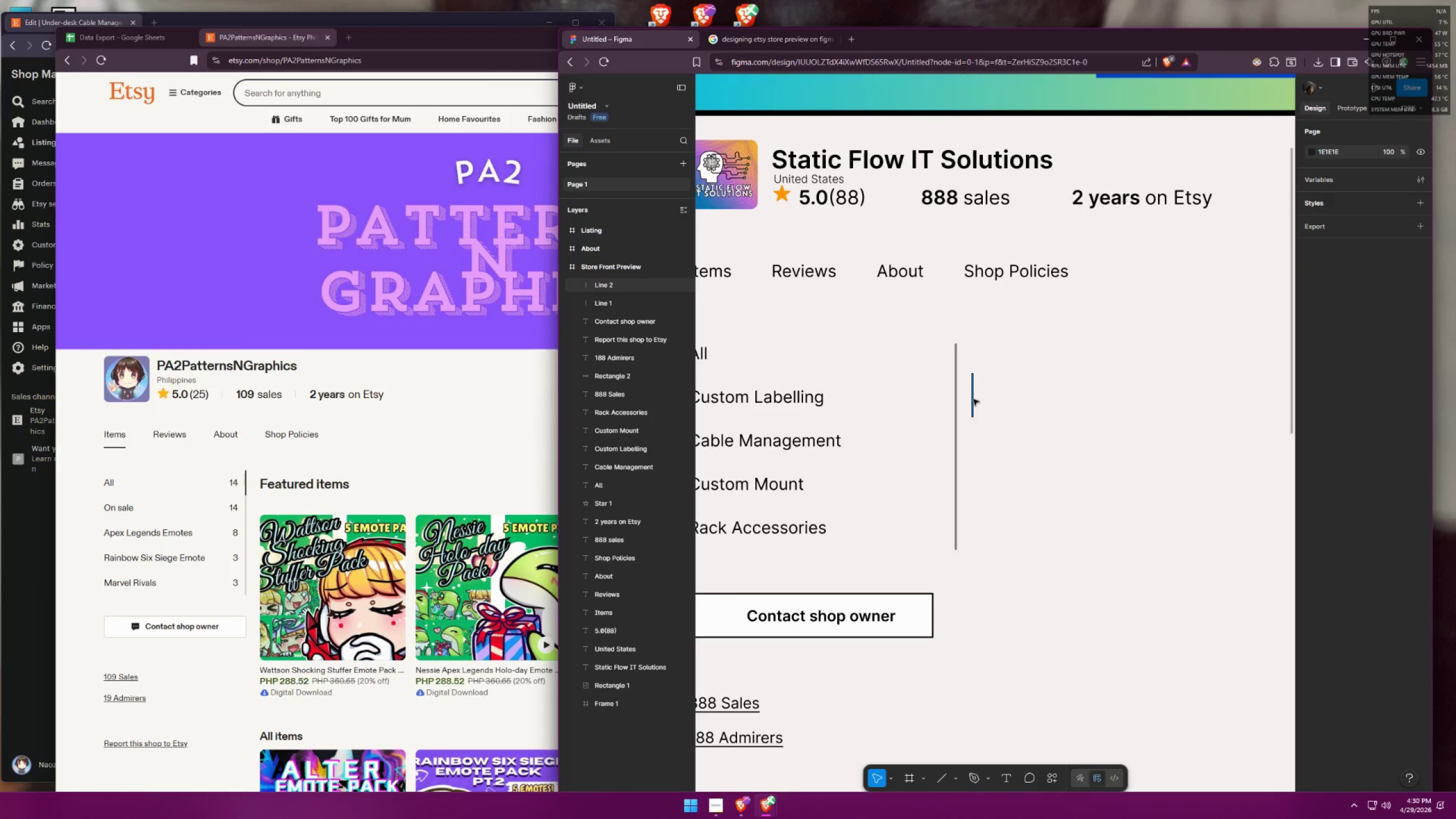 
left_click_drag(start_coordinate=[972, 398], to_coordinate=[957, 357])
 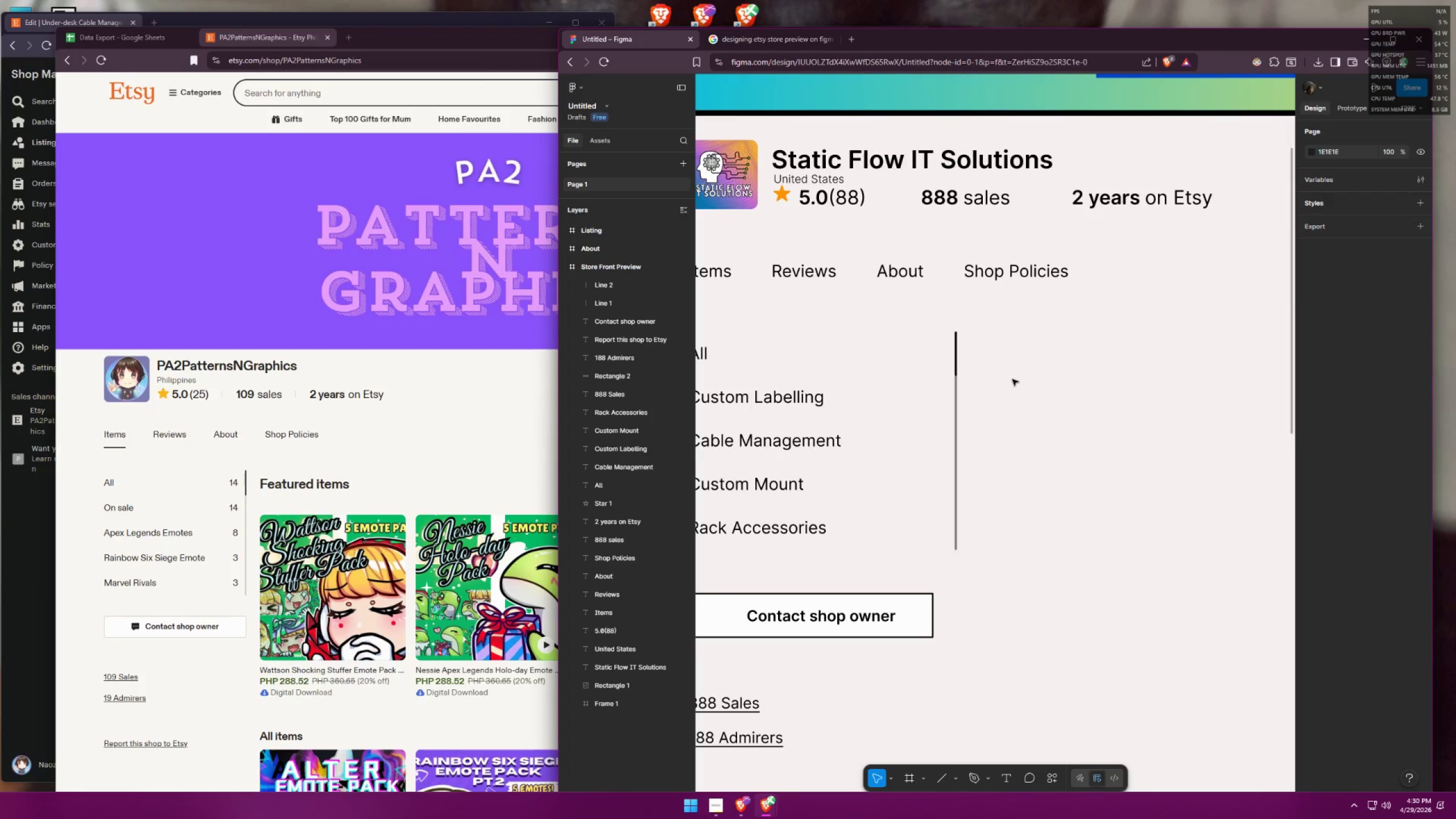 
hold_key(key=ControlLeft, duration=0.92)
 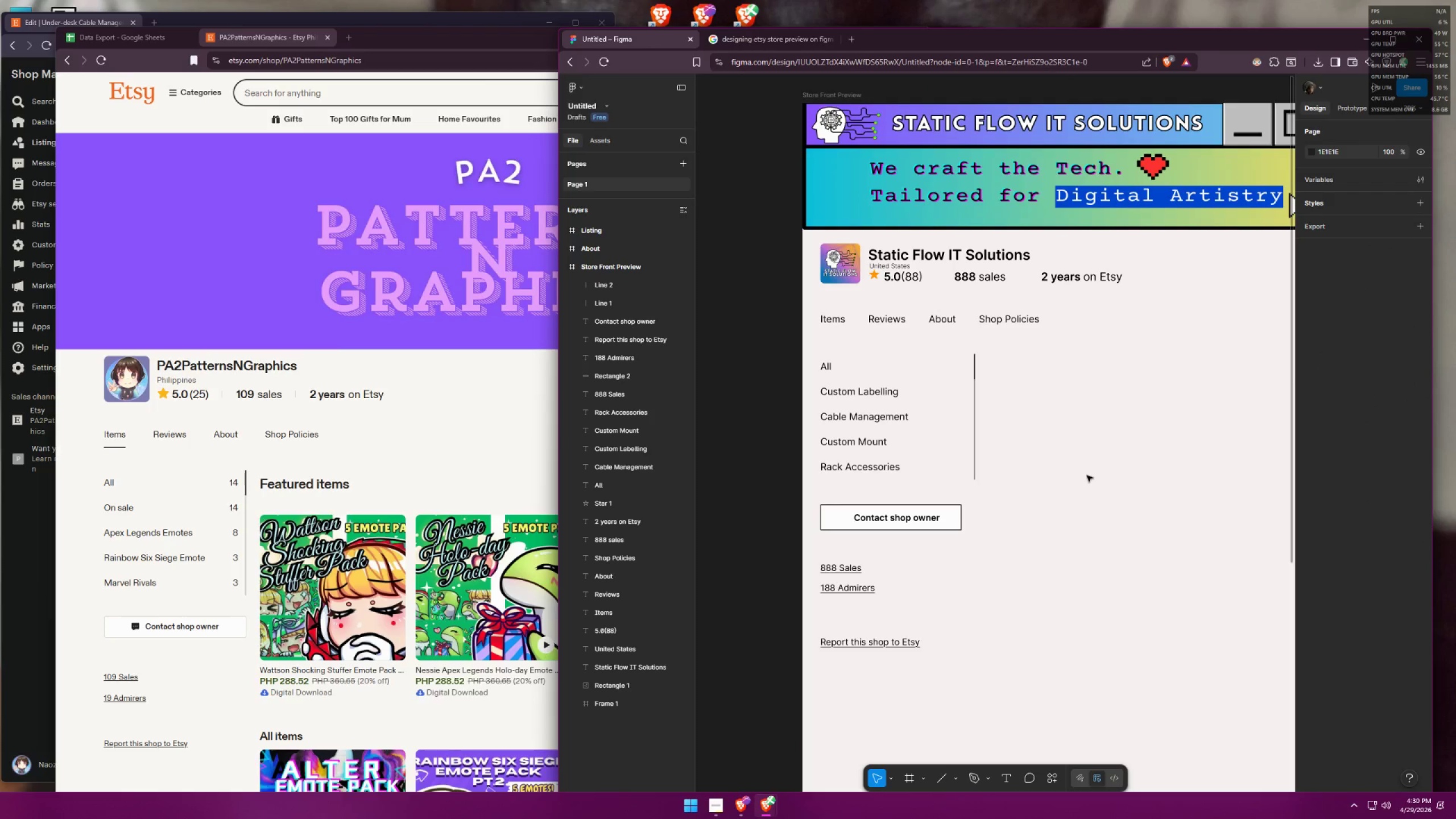 
left_click([1087, 475])
 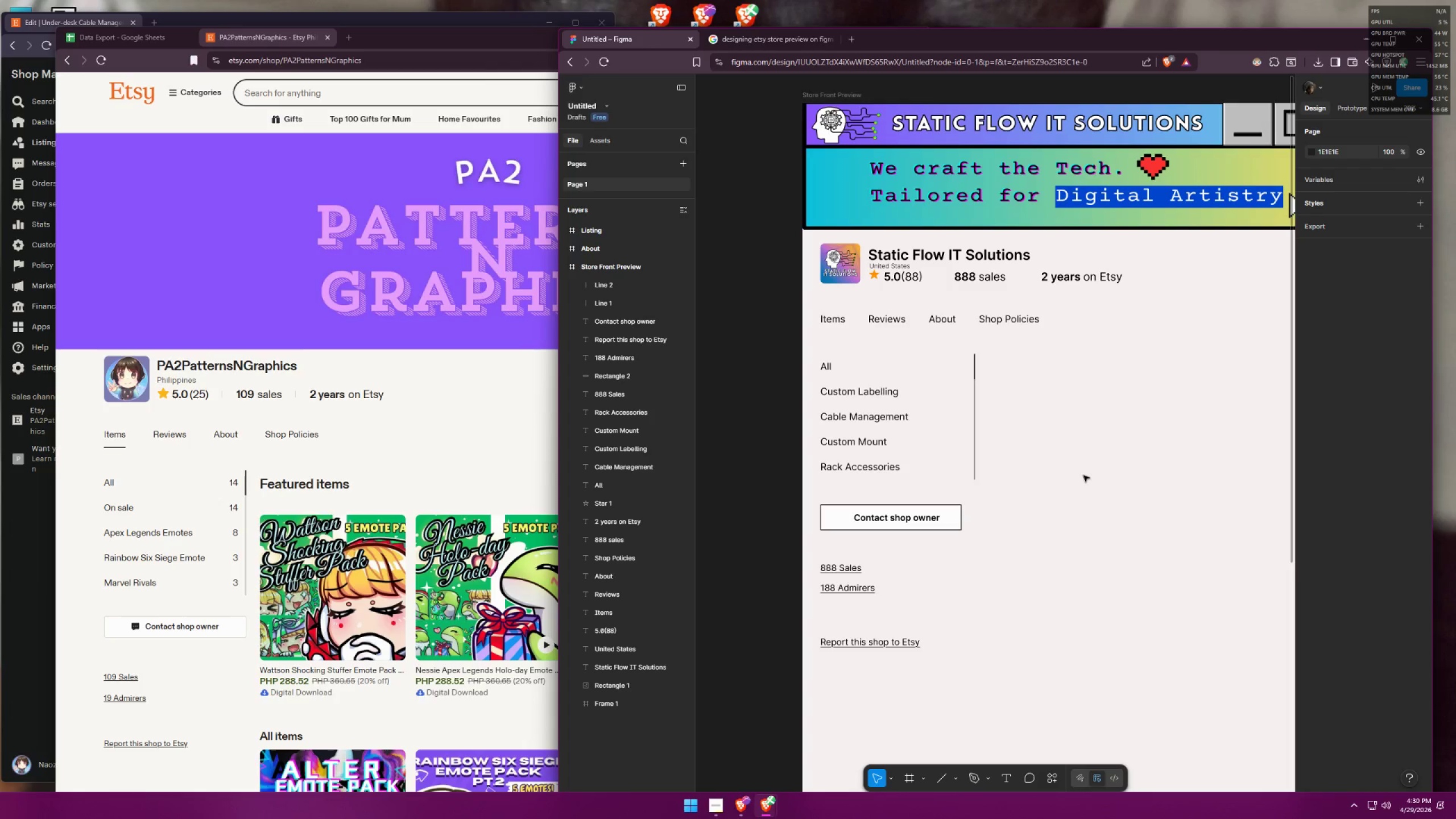 
scroll: coordinate [954, 390], scroll_direction: down, amount: 6.0
 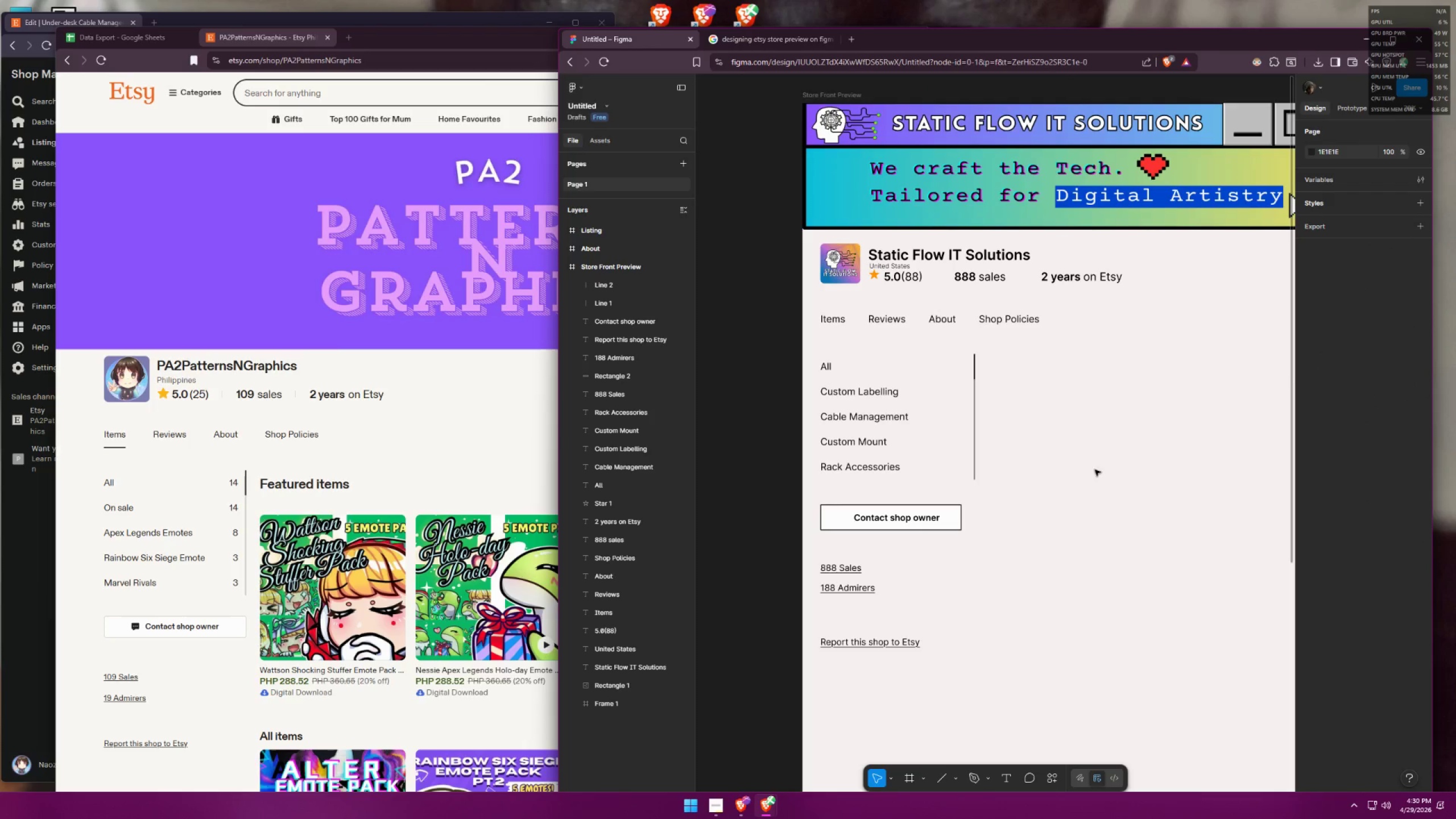 
hold_key(key=ControlLeft, duration=1.5)
scroll: coordinate [821, 461], scroll_direction: down, amount: 6.0
 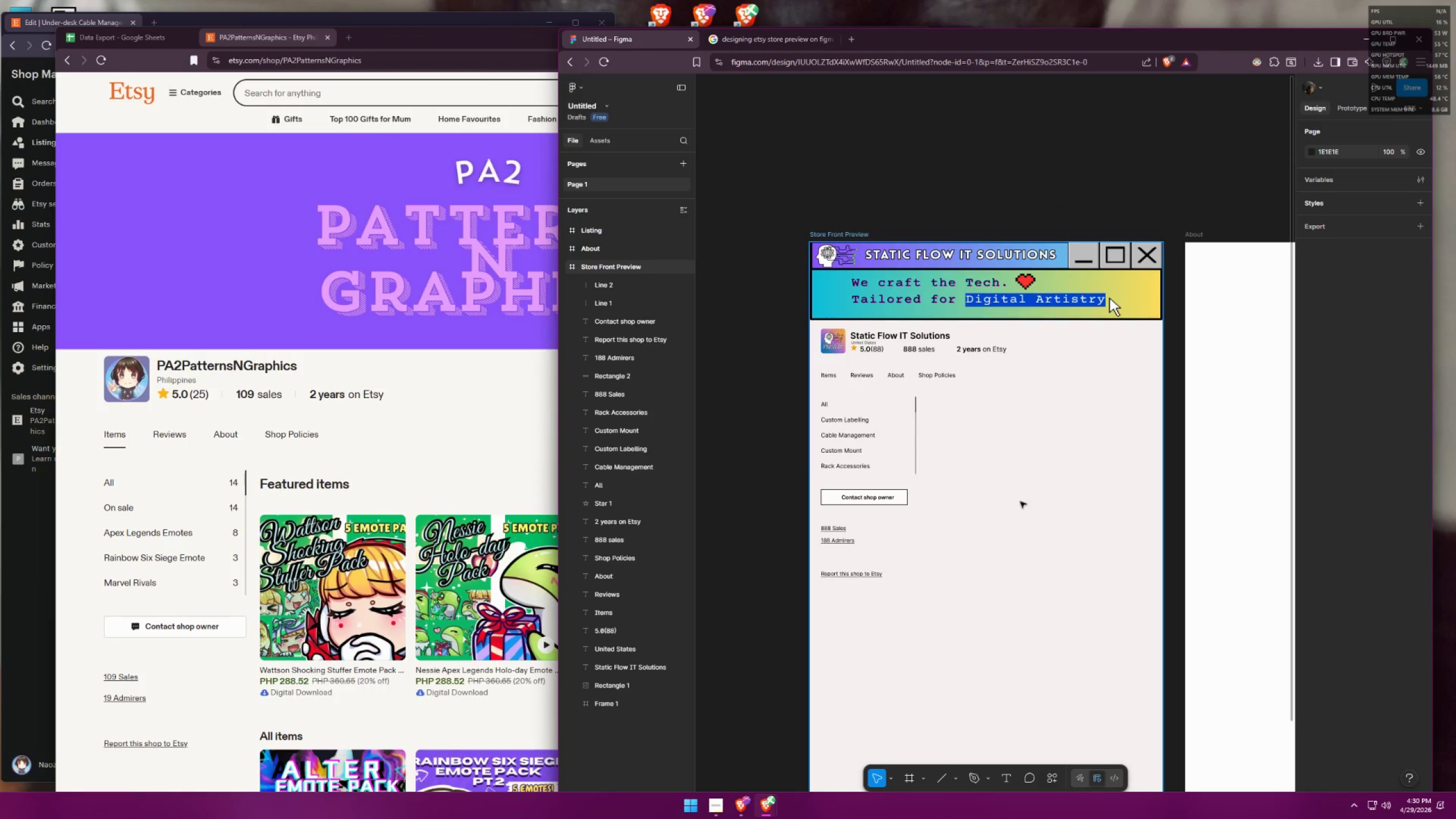 
hold_key(key=ControlLeft, duration=1.51)
scroll: coordinate [996, 443], scroll_direction: up, amount: 2.0
 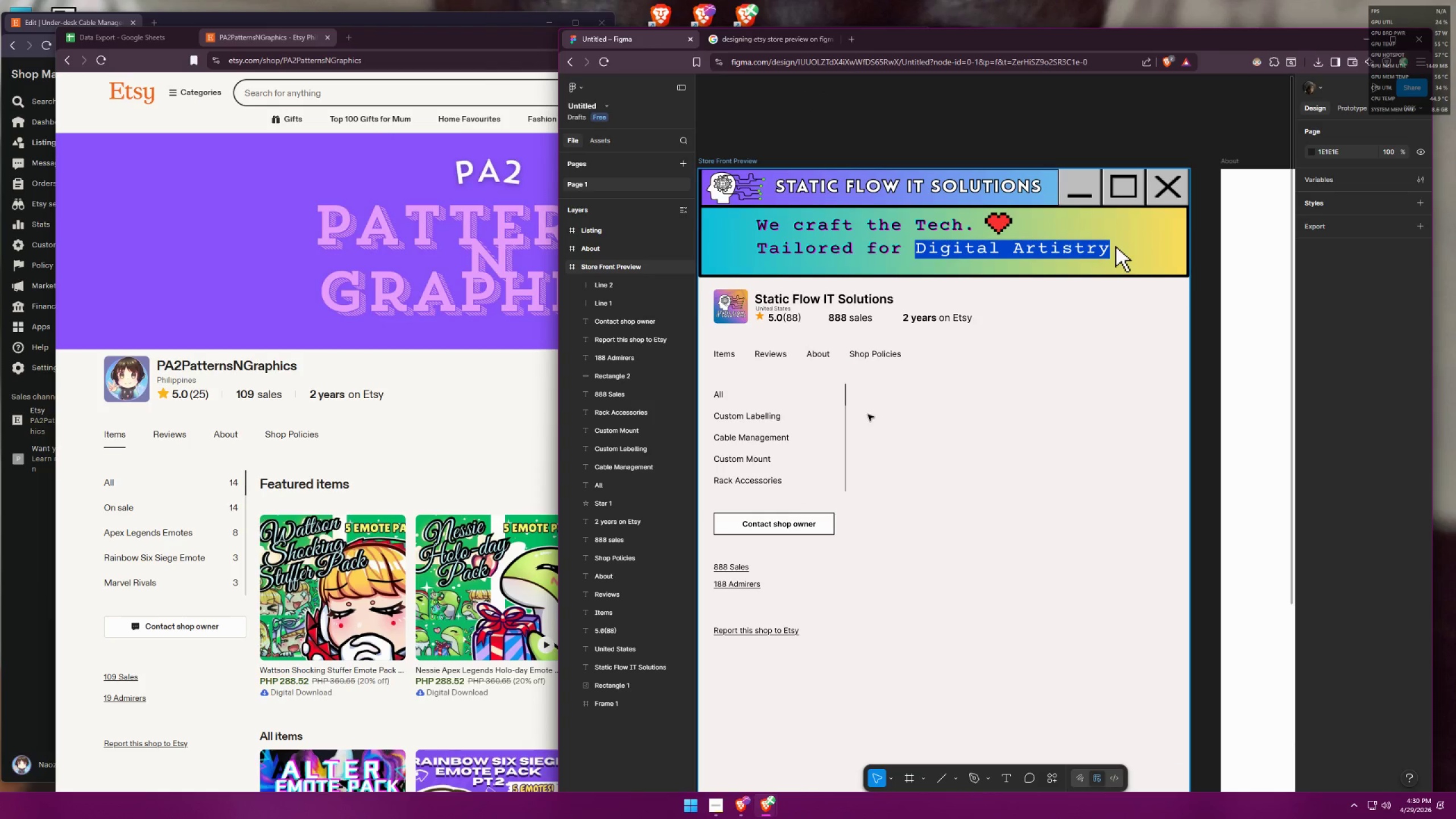 
hold_key(key=ControlLeft, duration=0.41)
scroll: coordinate [844, 414], scroll_direction: up, amount: 7.0
 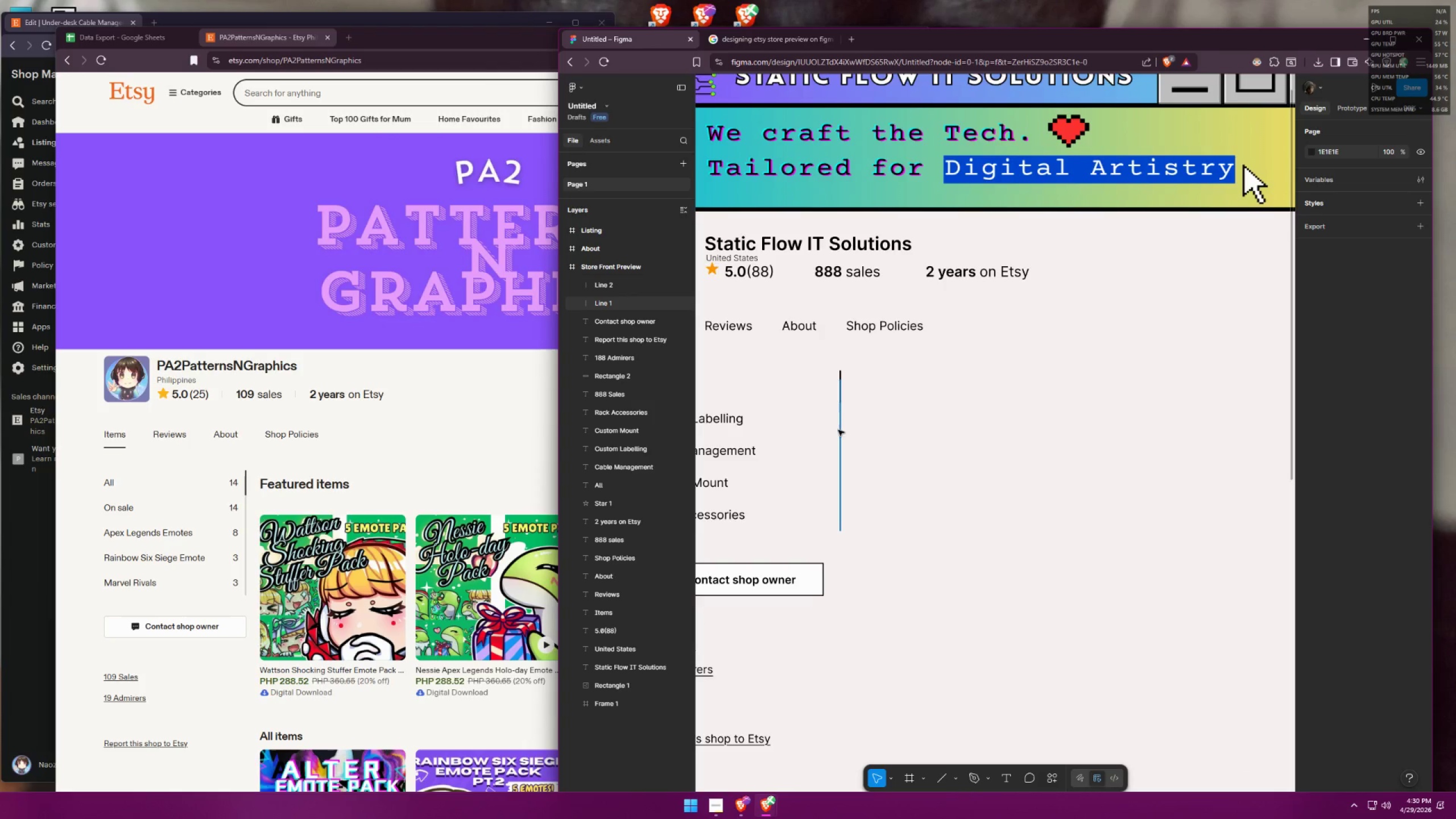 
left_click_drag(start_coordinate=[839, 431], to_coordinate=[830, 430])
 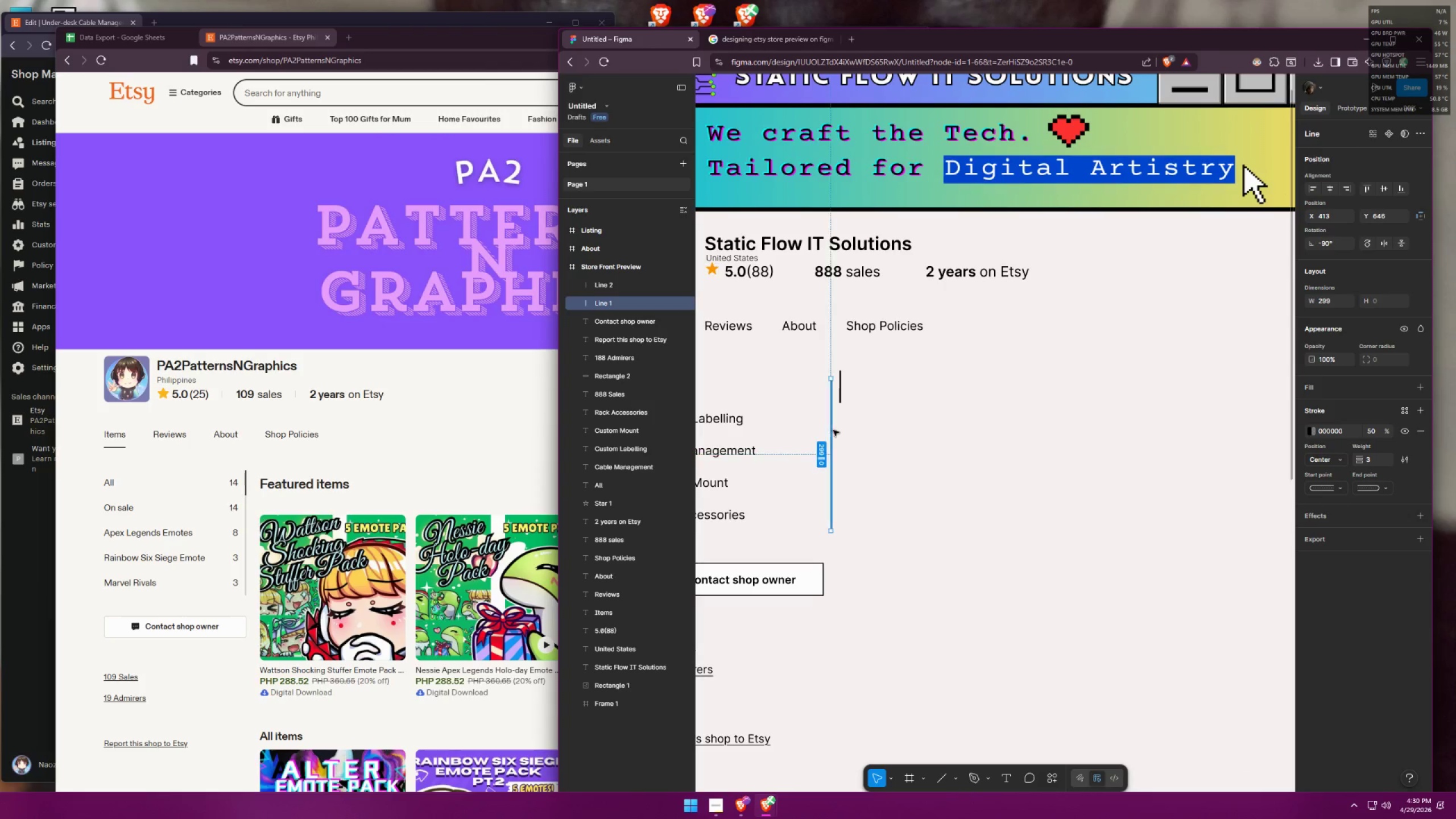 
key(Control+ControlLeft)
 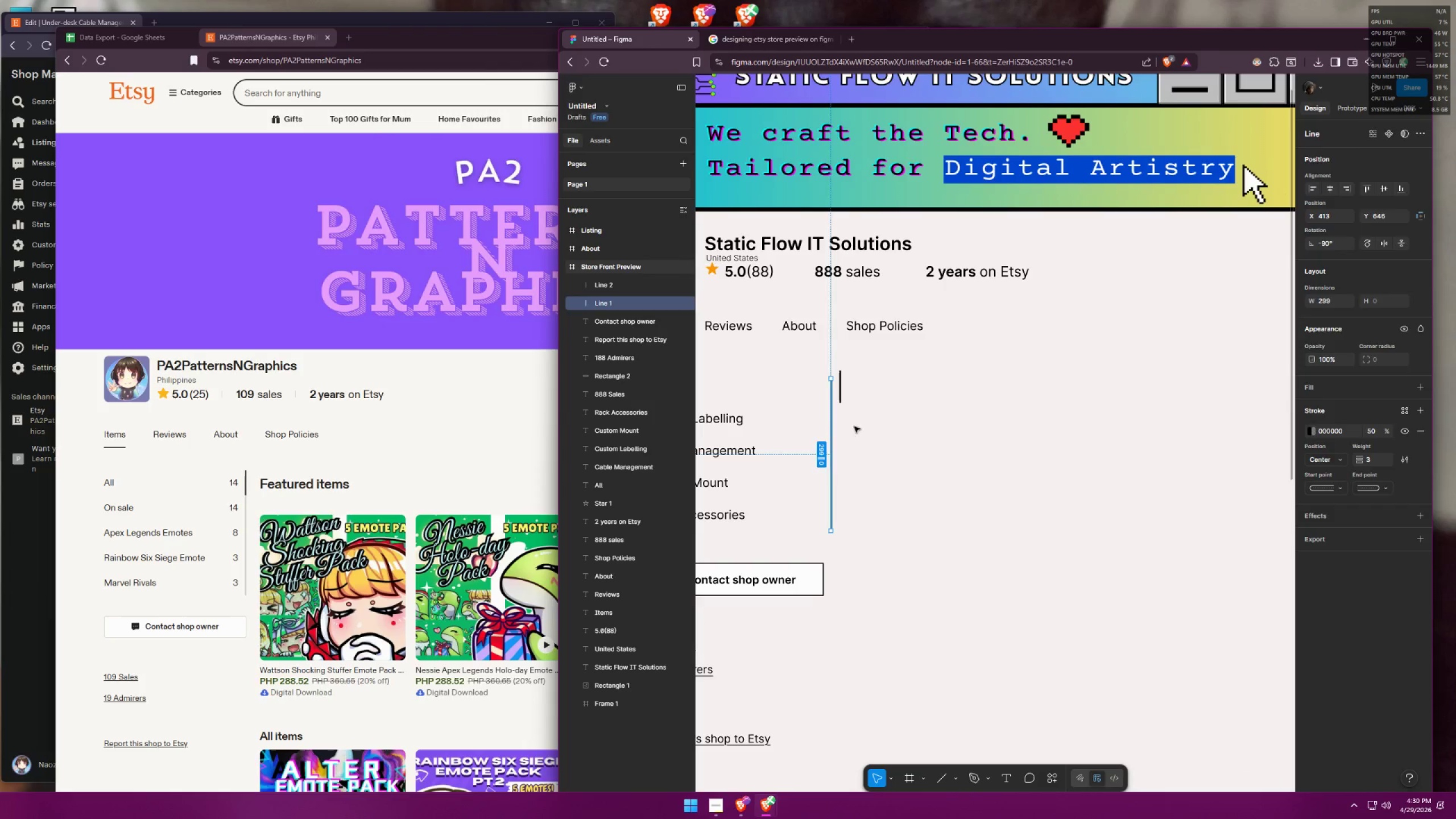 
key(Control+Z)
 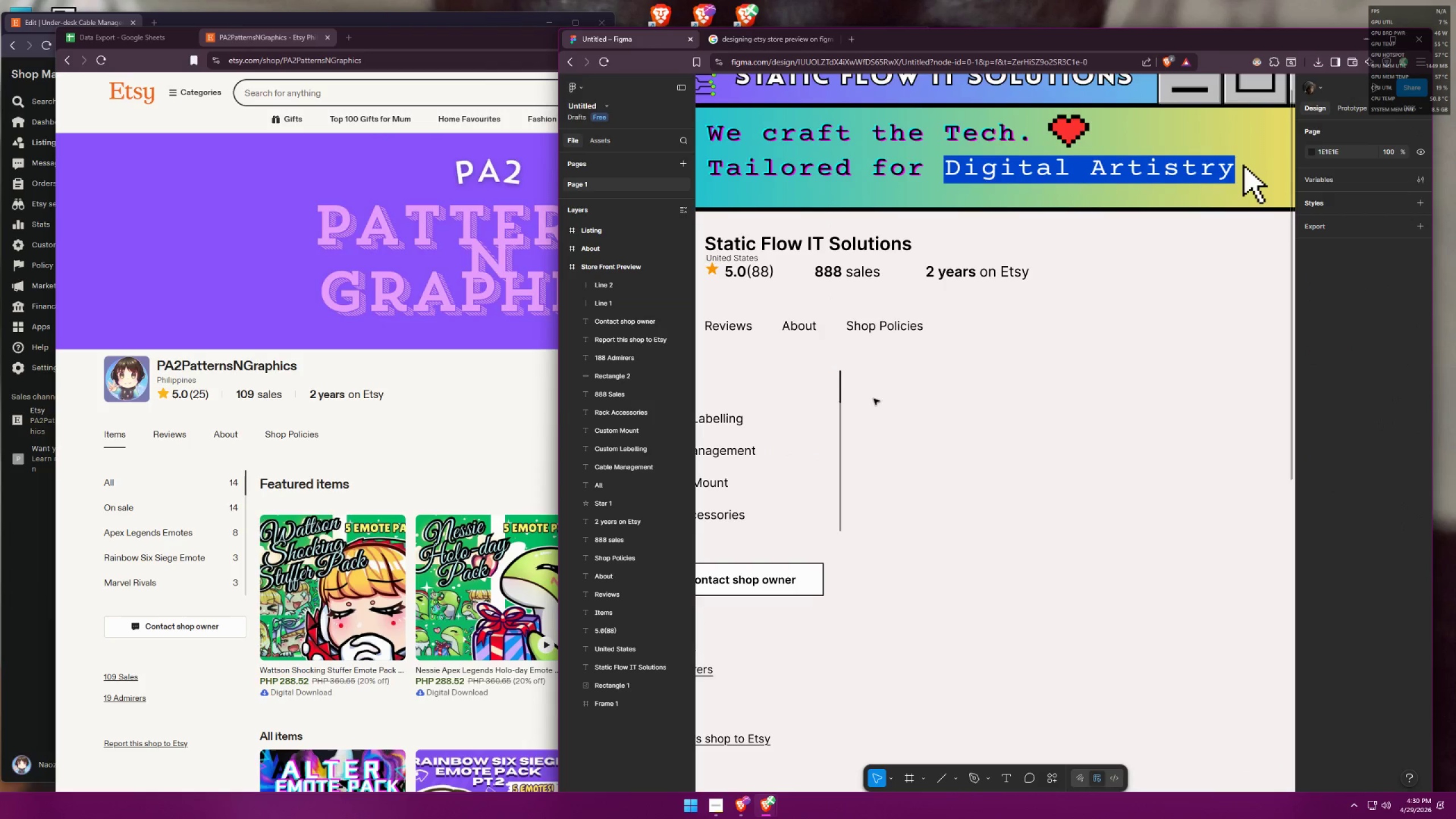 
left_click_drag(start_coordinate=[872, 390], to_coordinate=[826, 420])
 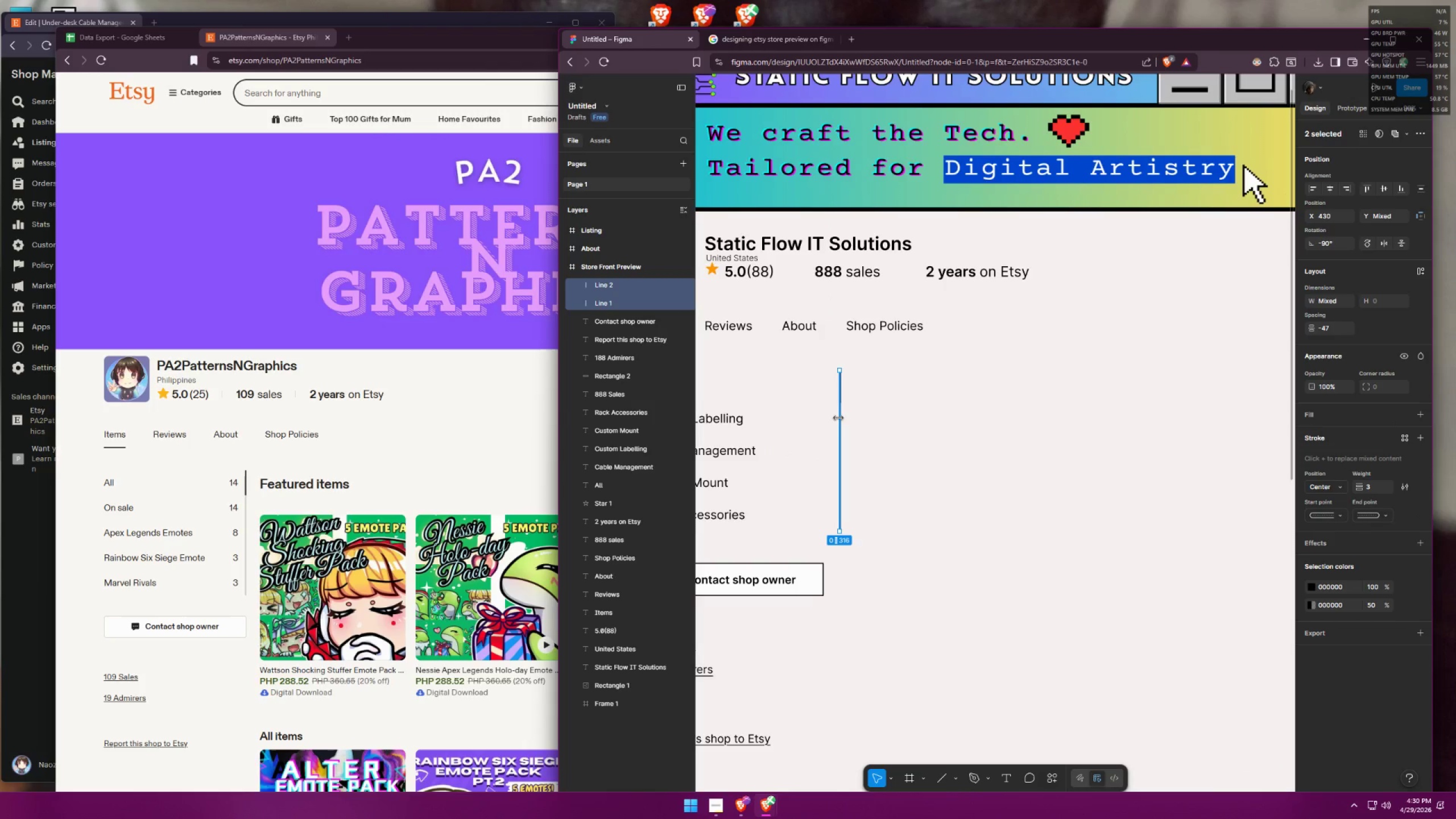 
left_click_drag(start_coordinate=[838, 417], to_coordinate=[833, 416])
 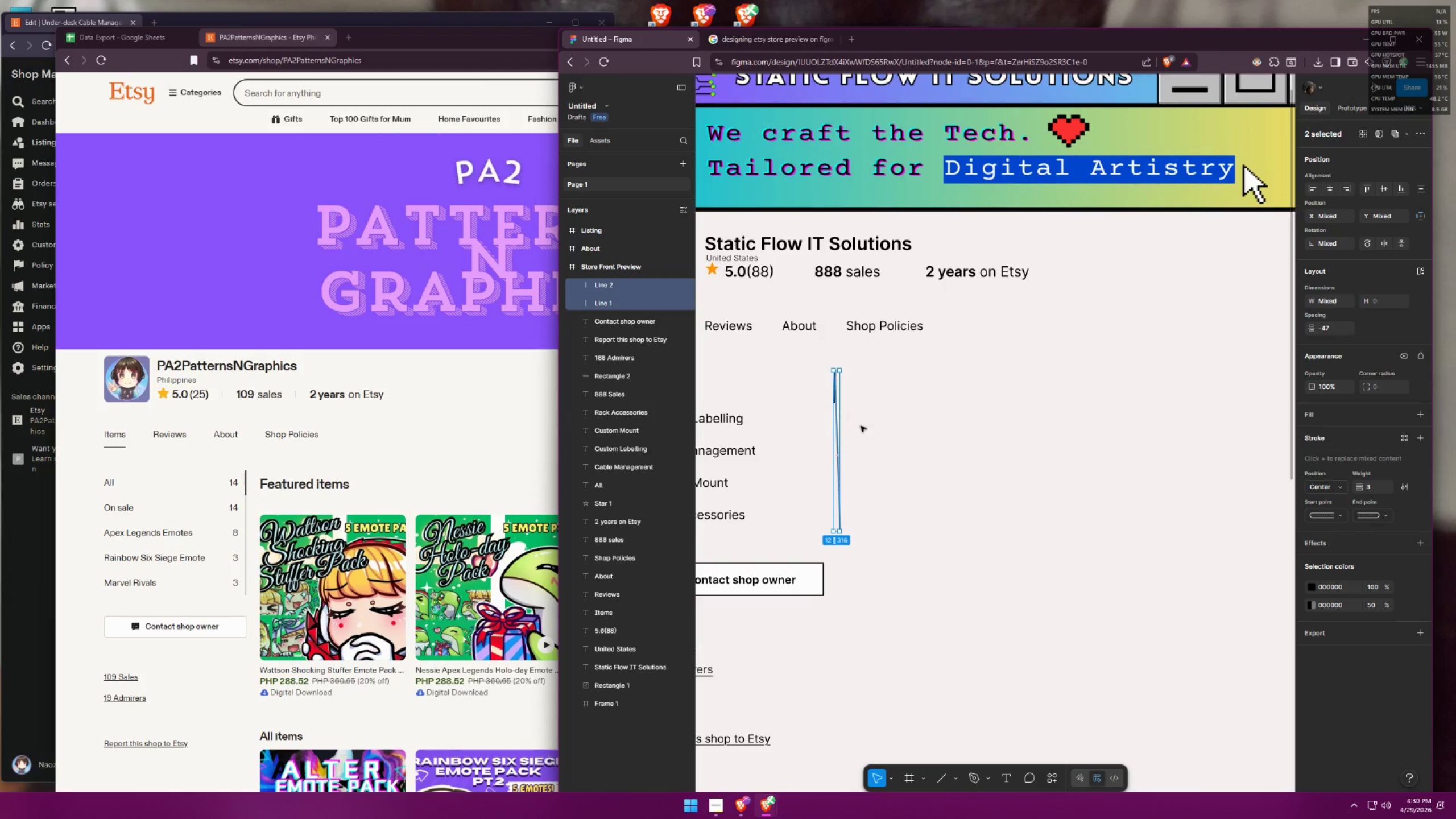 
left_click([863, 427])
 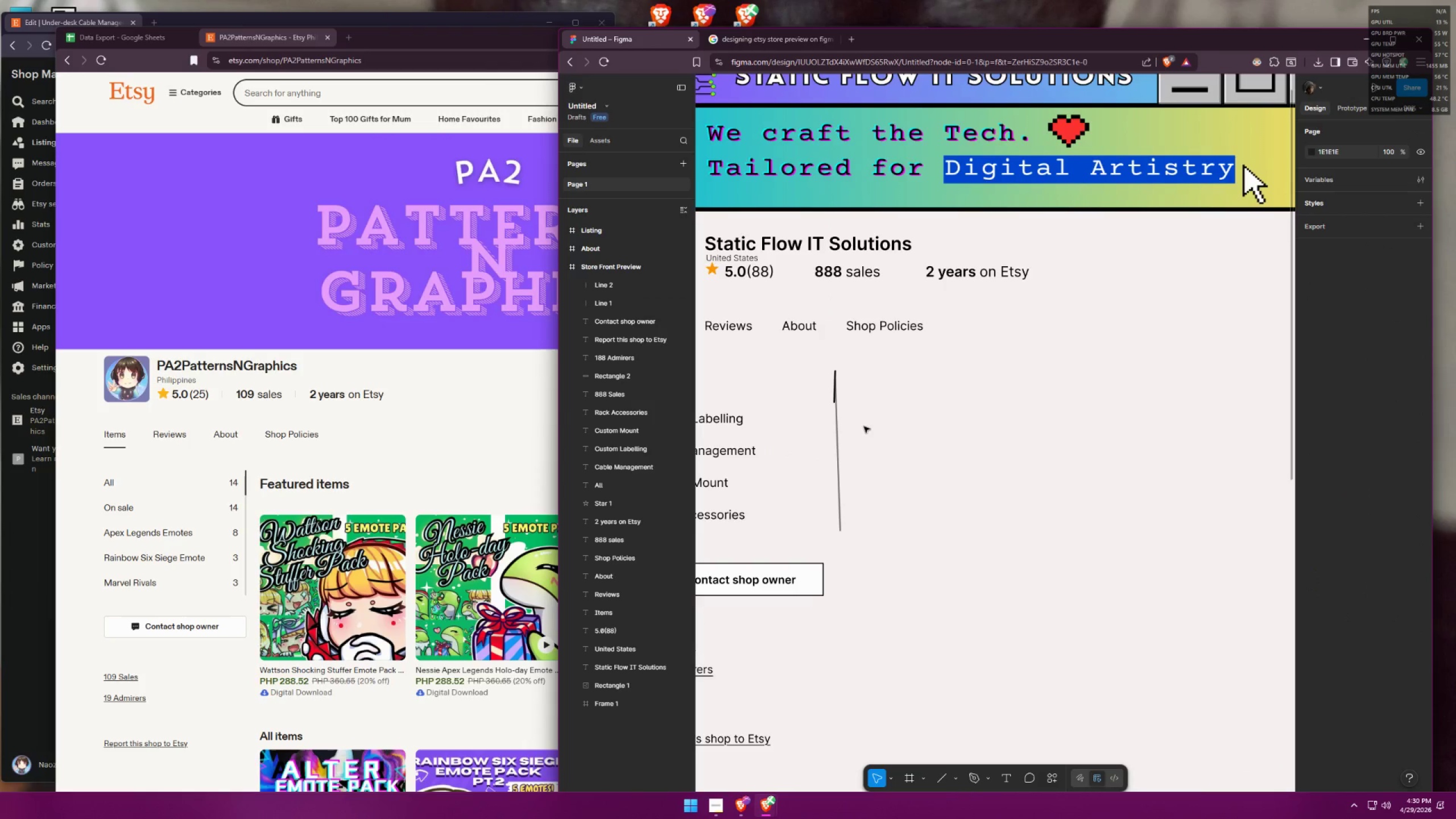 
key(Control+ControlLeft)
 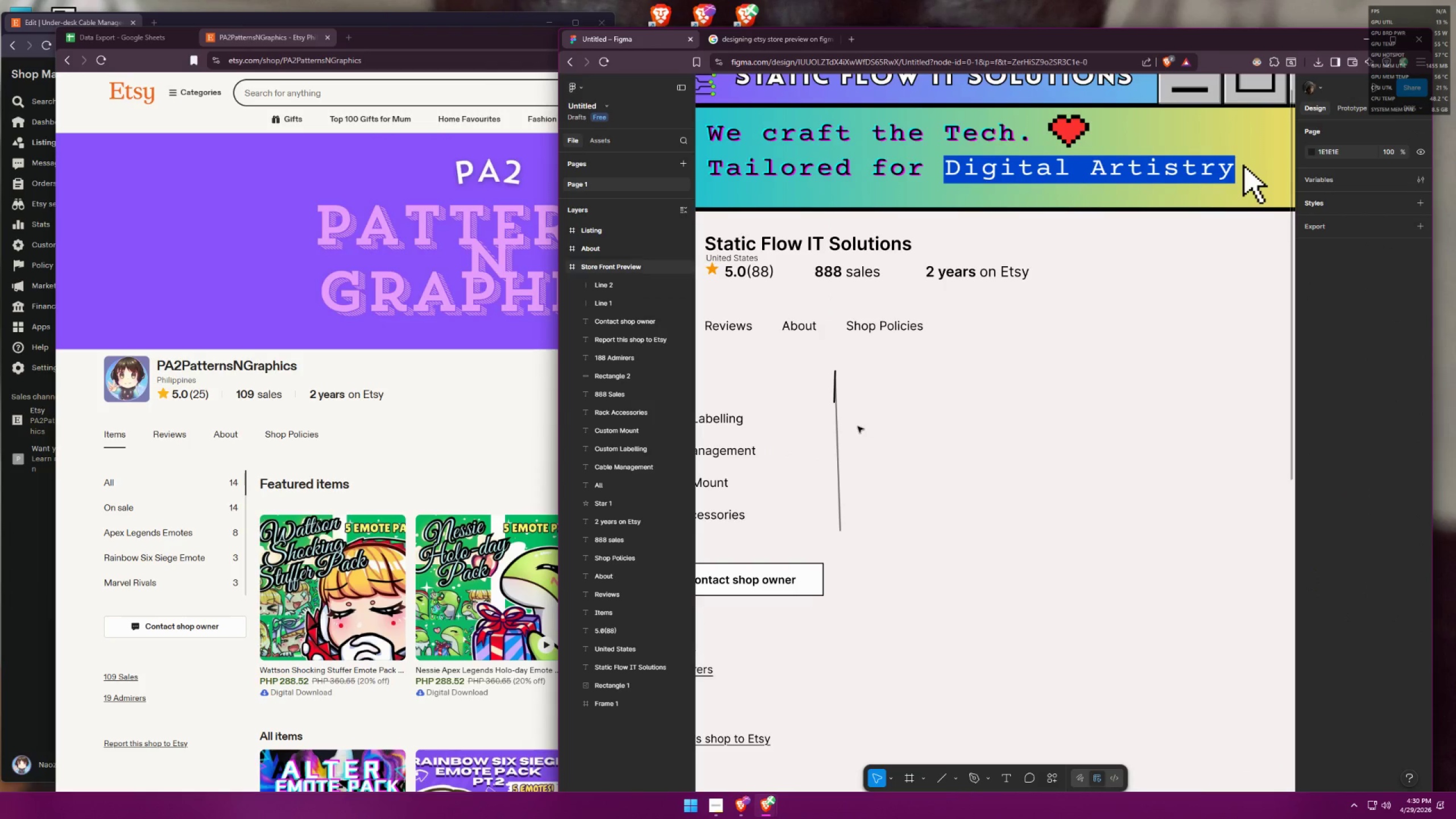 
key(Control+Z)
 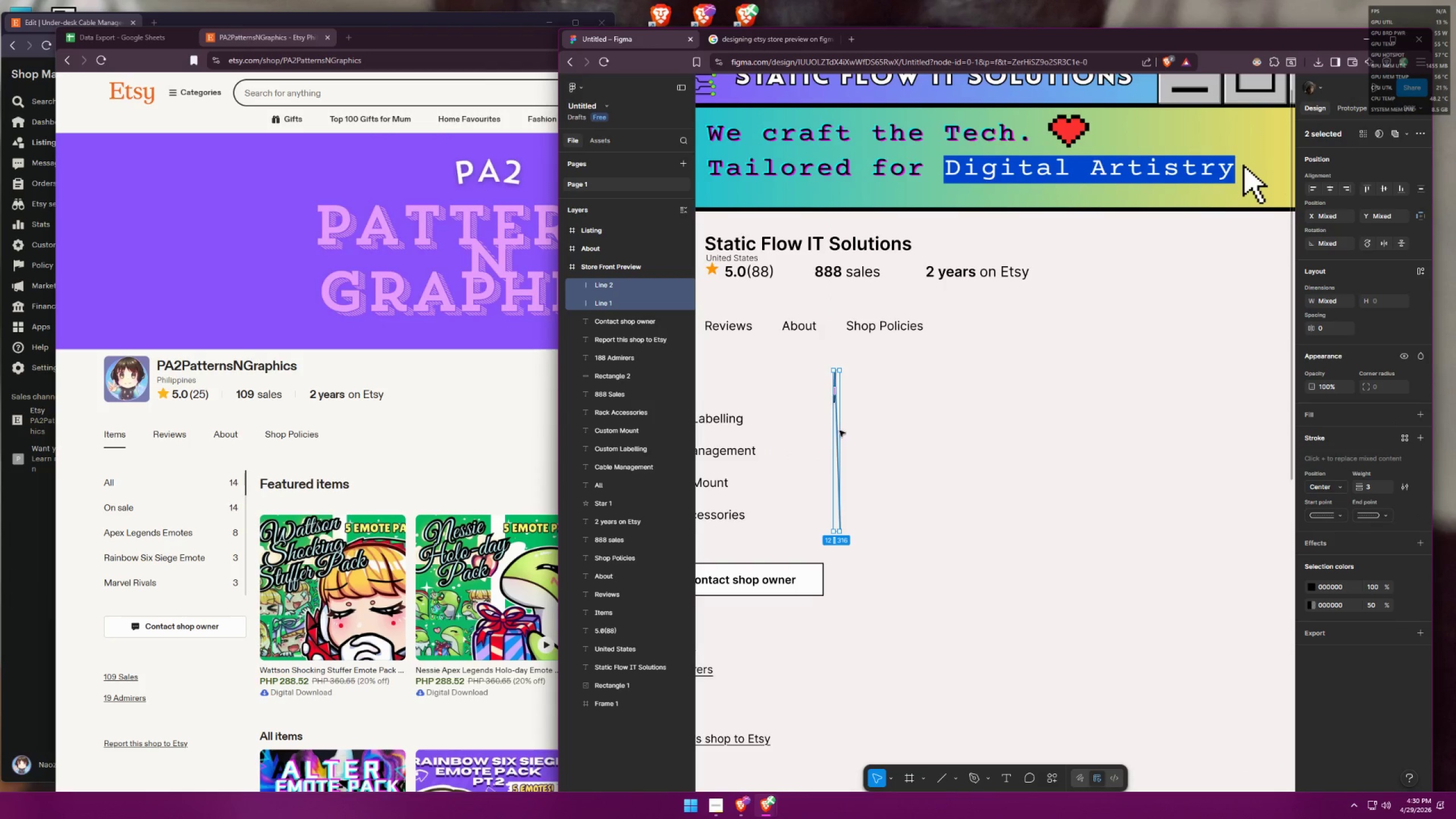 
key(Control+ControlLeft)
 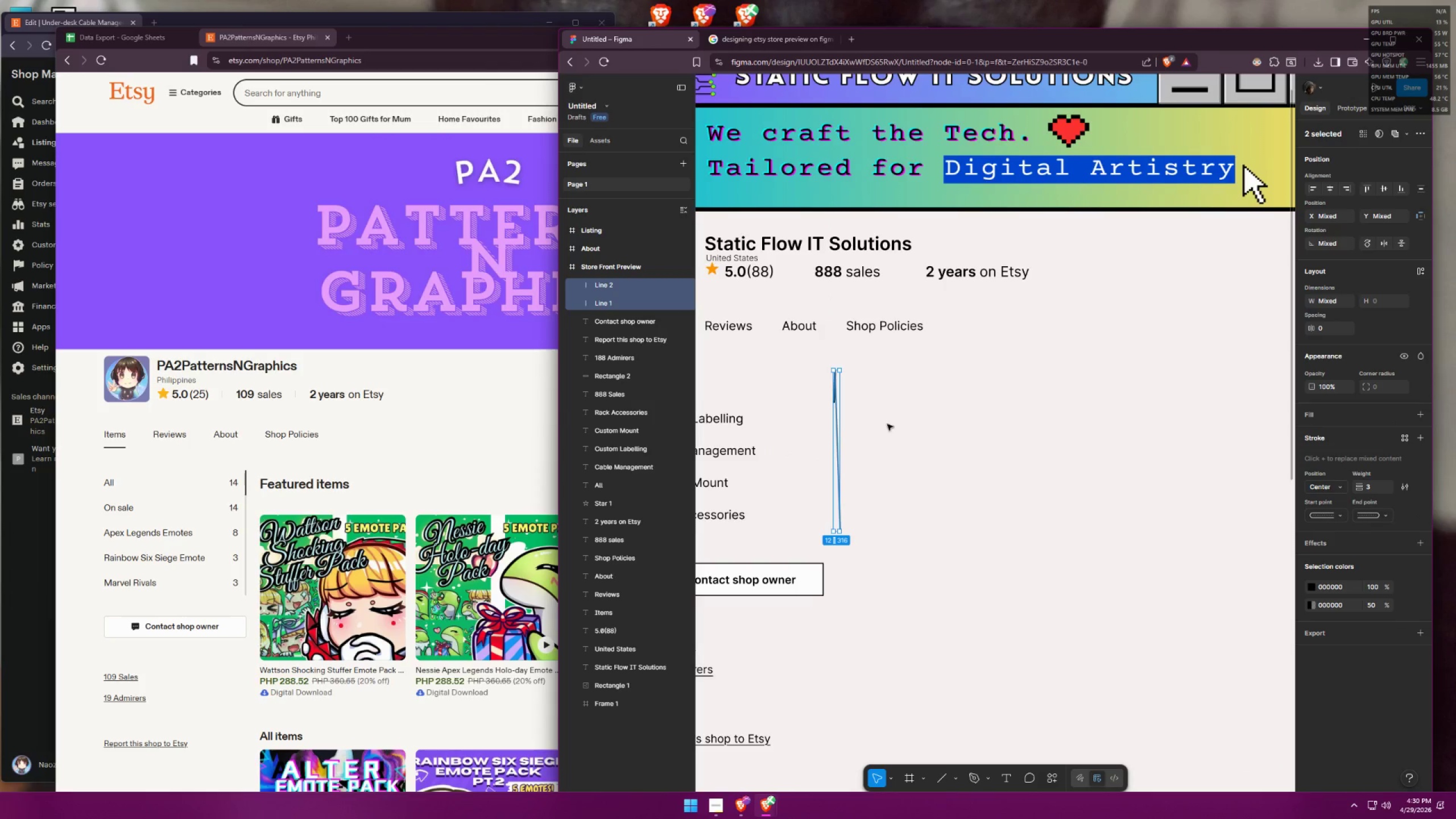 
key(Control+Z)
 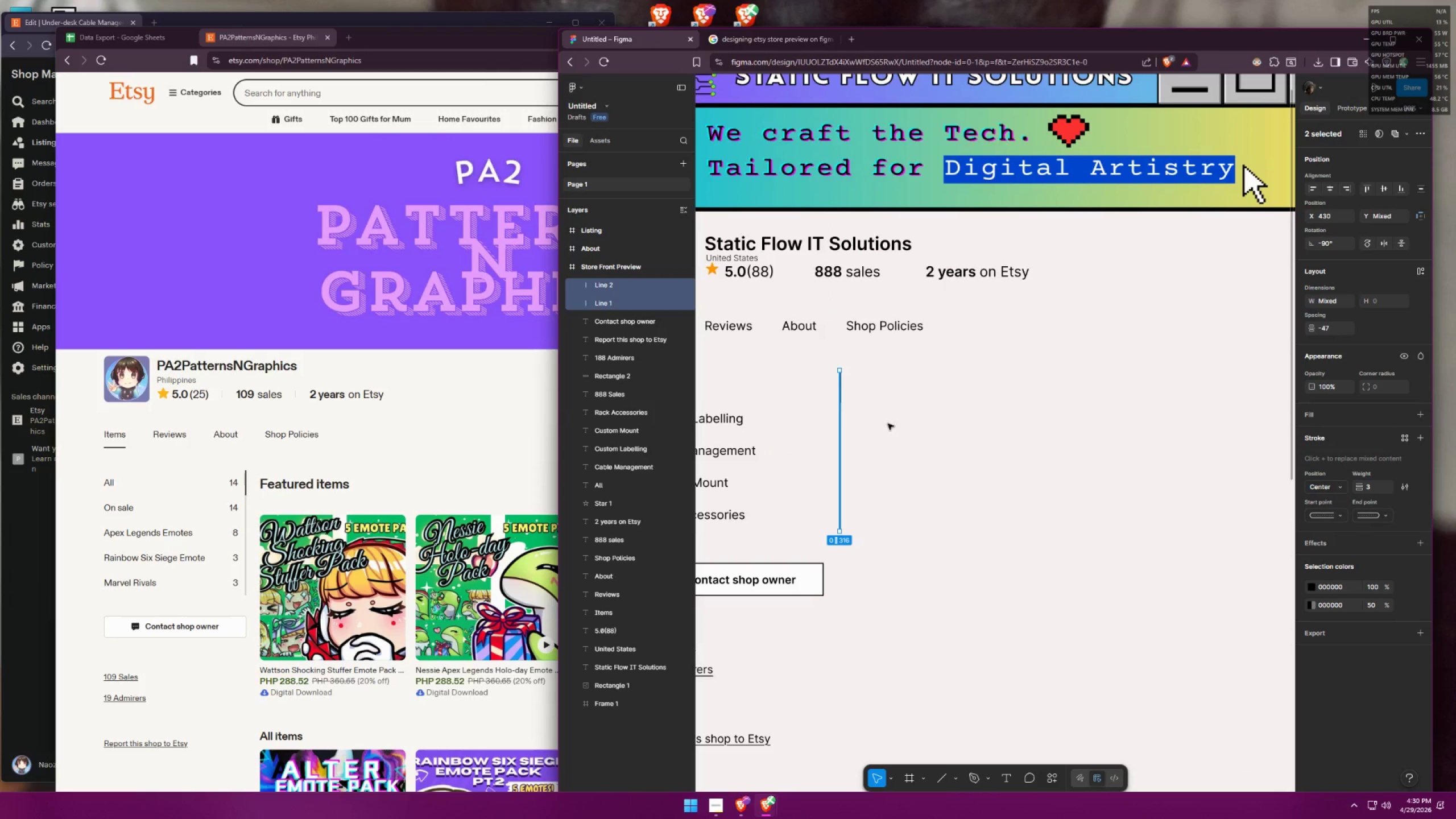 
left_click([890, 424])
 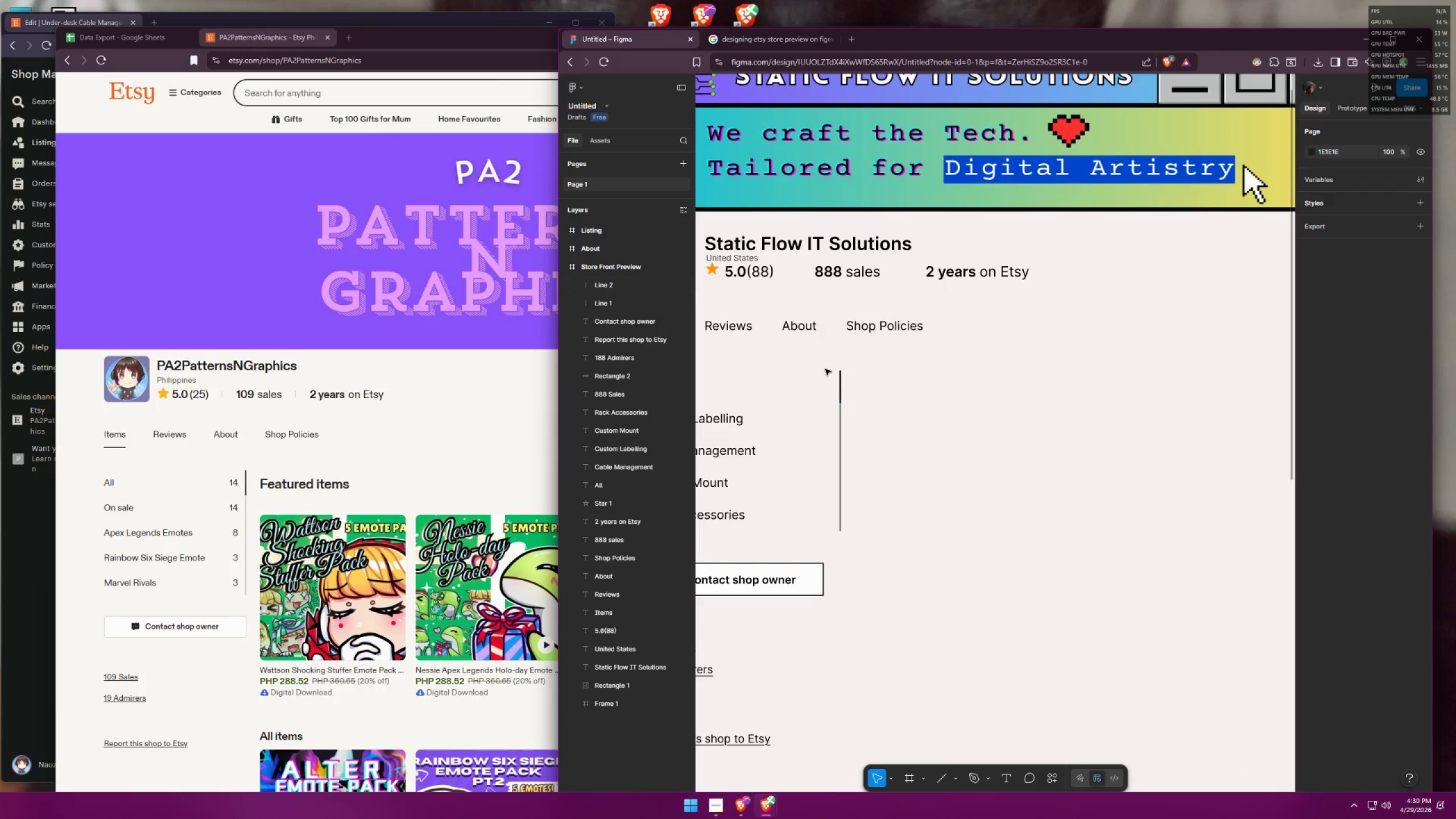 
left_click_drag(start_coordinate=[833, 362], to_coordinate=[861, 427])
 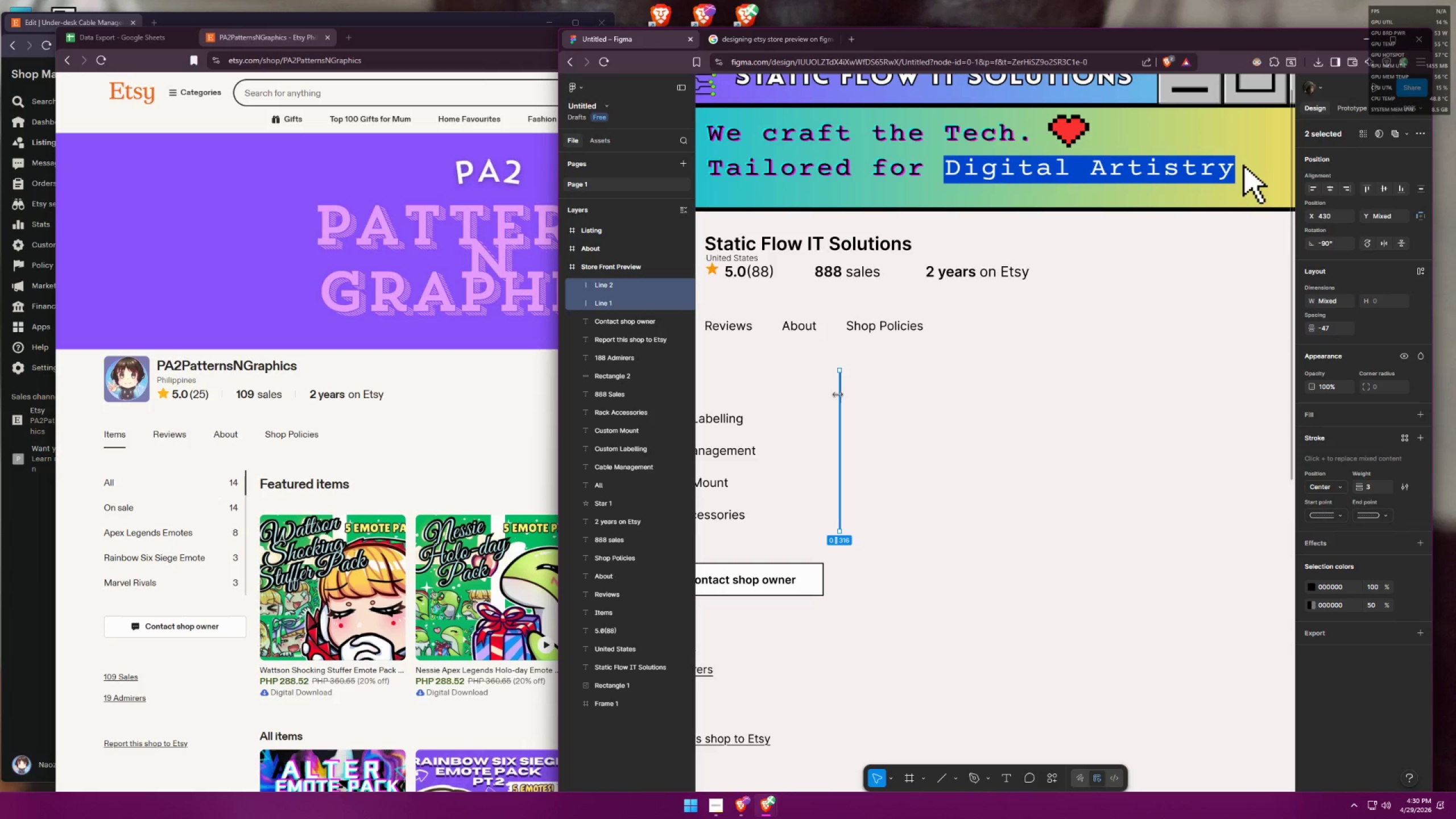 
hold_key(key=ControlLeft, duration=0.38)
scroll: coordinate [845, 408], scroll_direction: up, amount: 5.0
 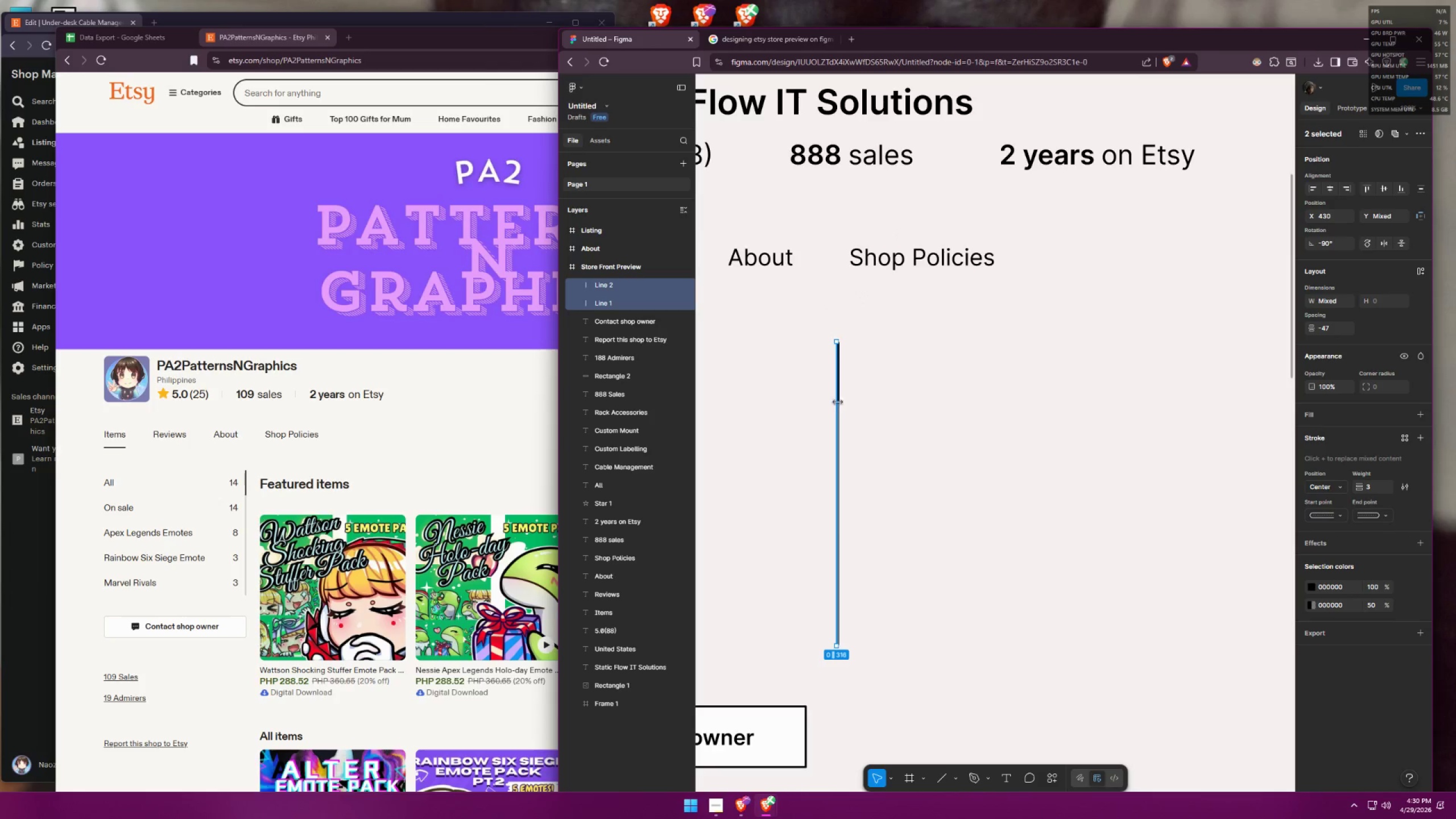 
left_click([865, 572])
 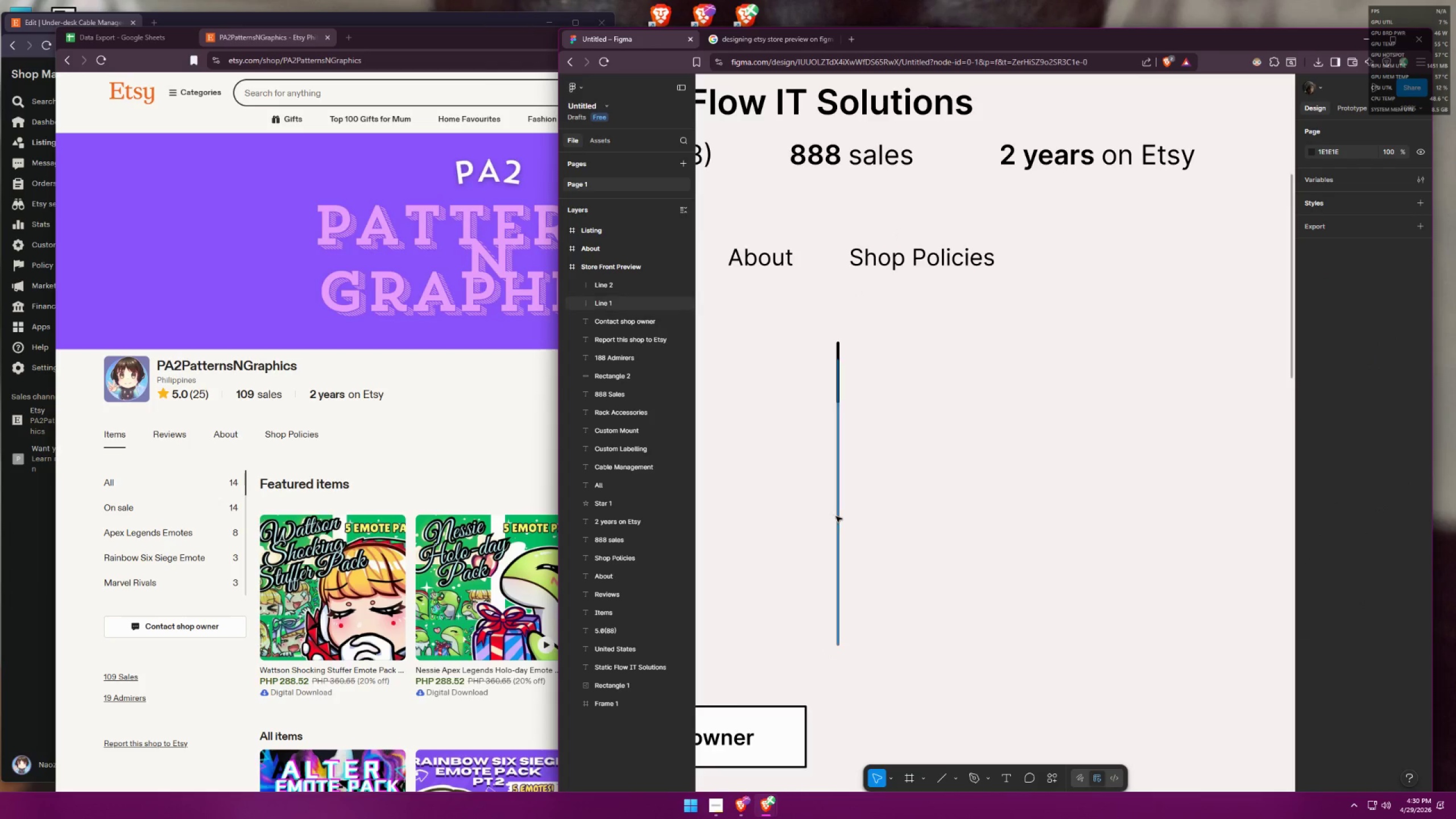 
left_click_drag(start_coordinate=[837, 516], to_coordinate=[834, 515])
 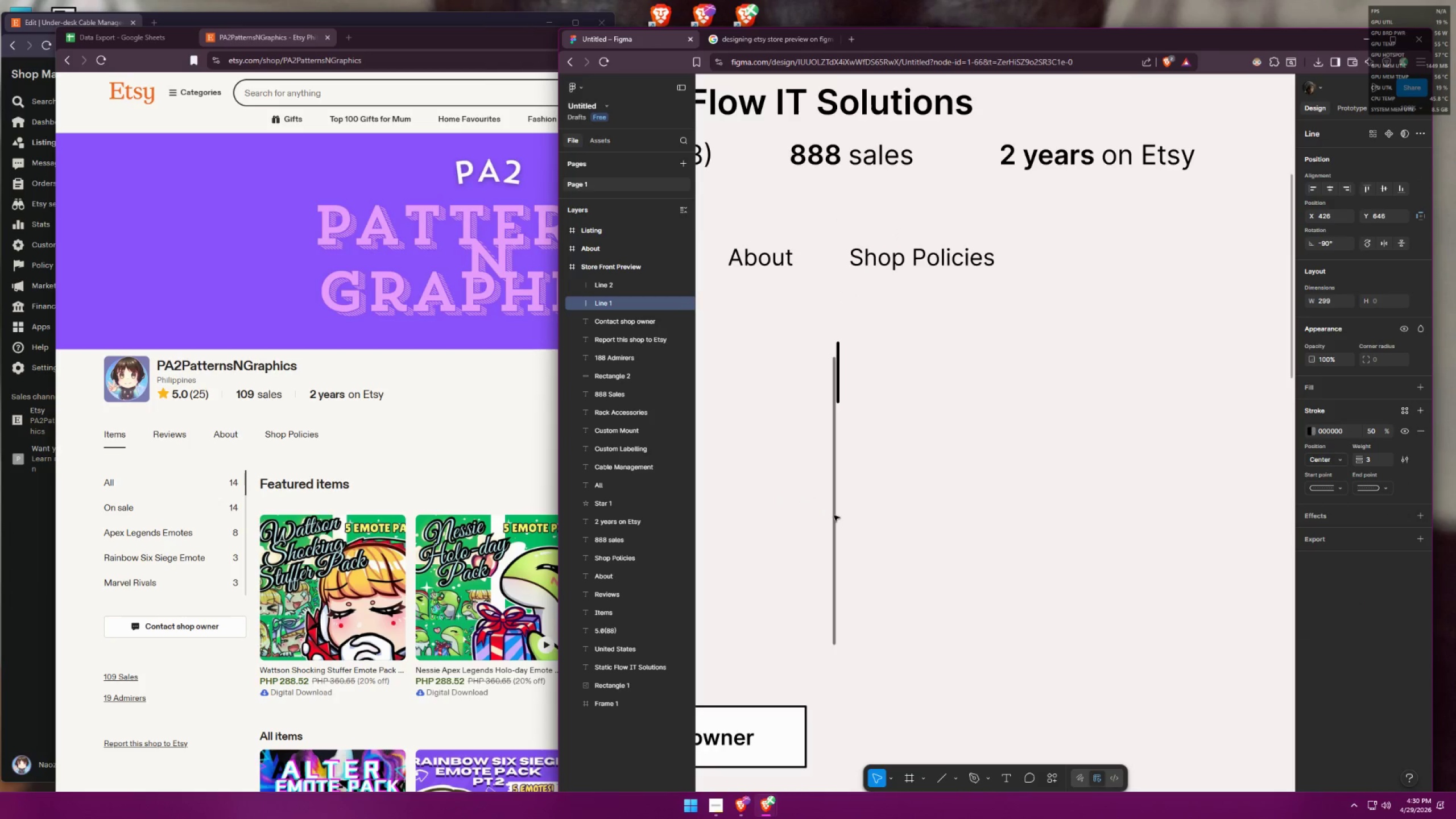 
key(Control+ControlLeft)
 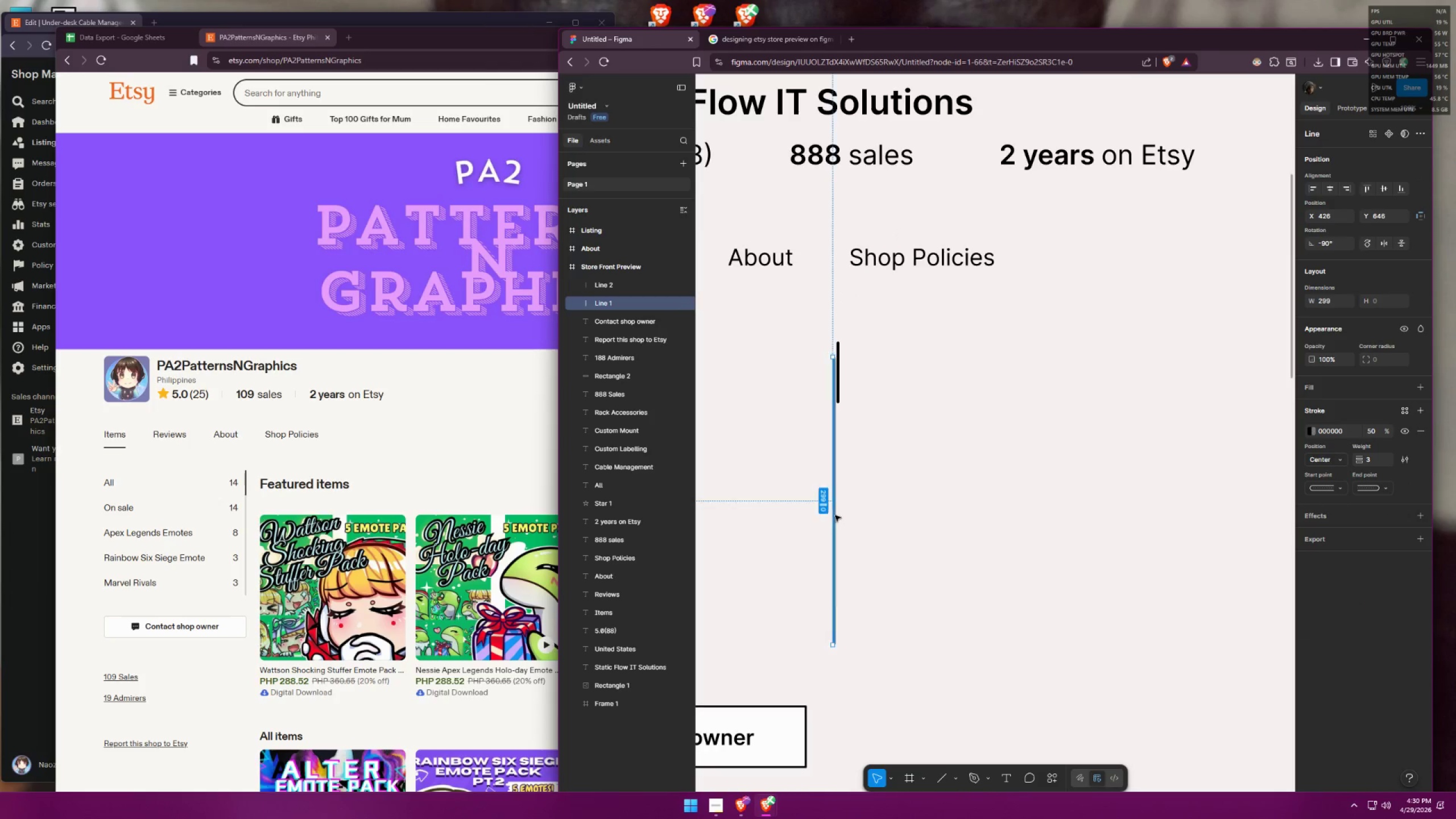 
key(Control+Z)
 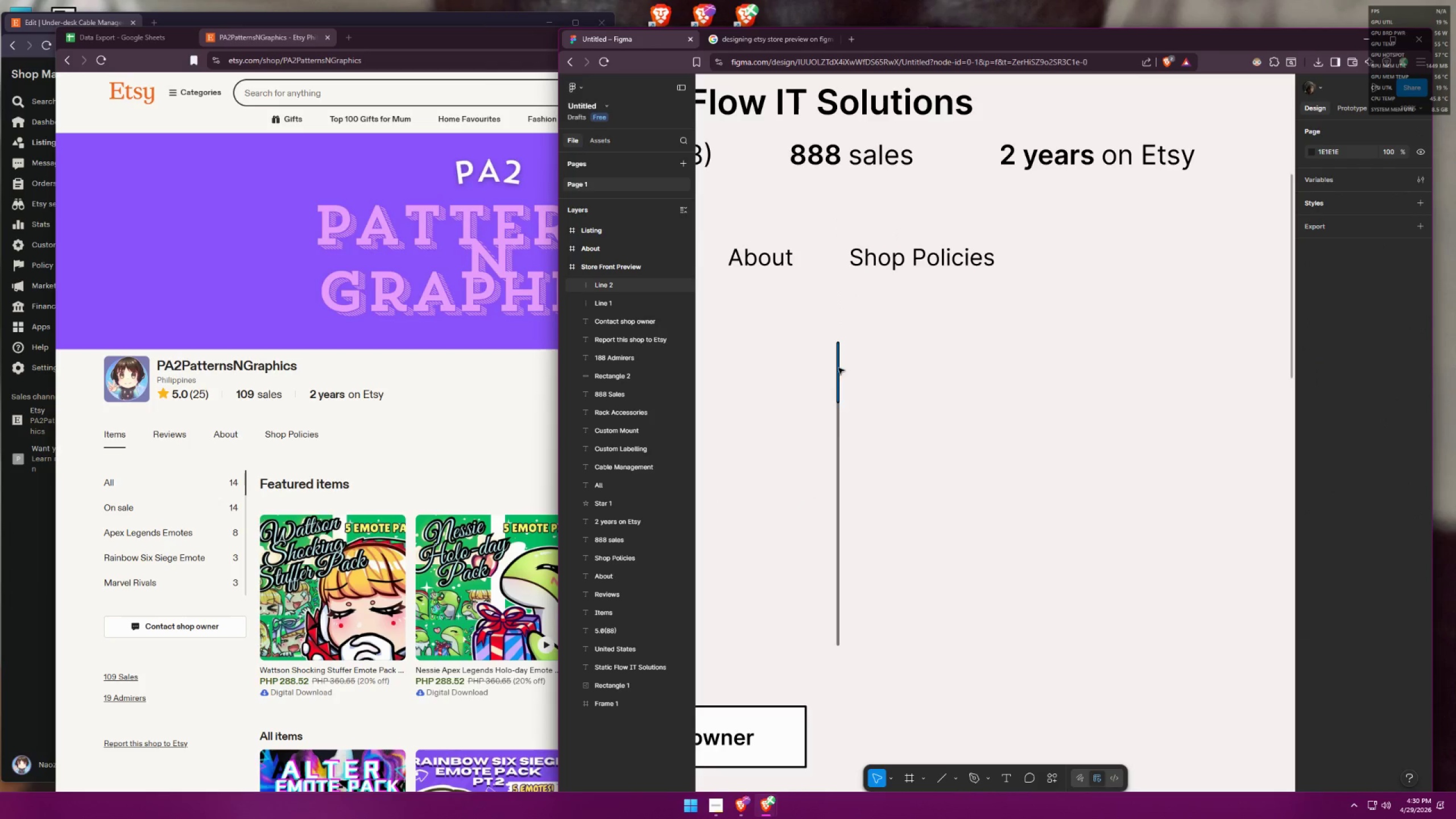 
left_click([840, 353])
 